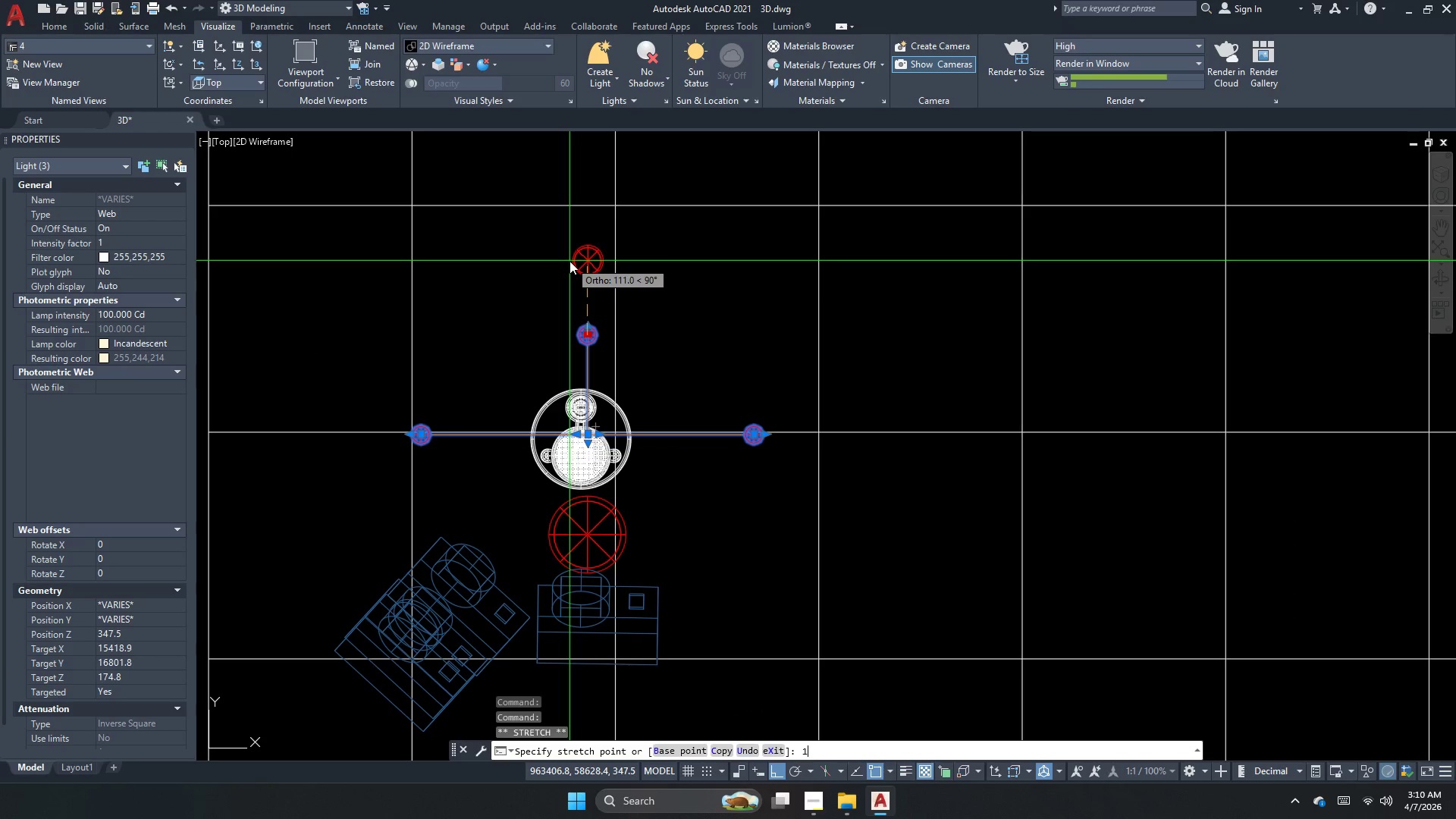 
key(Numpad0)
 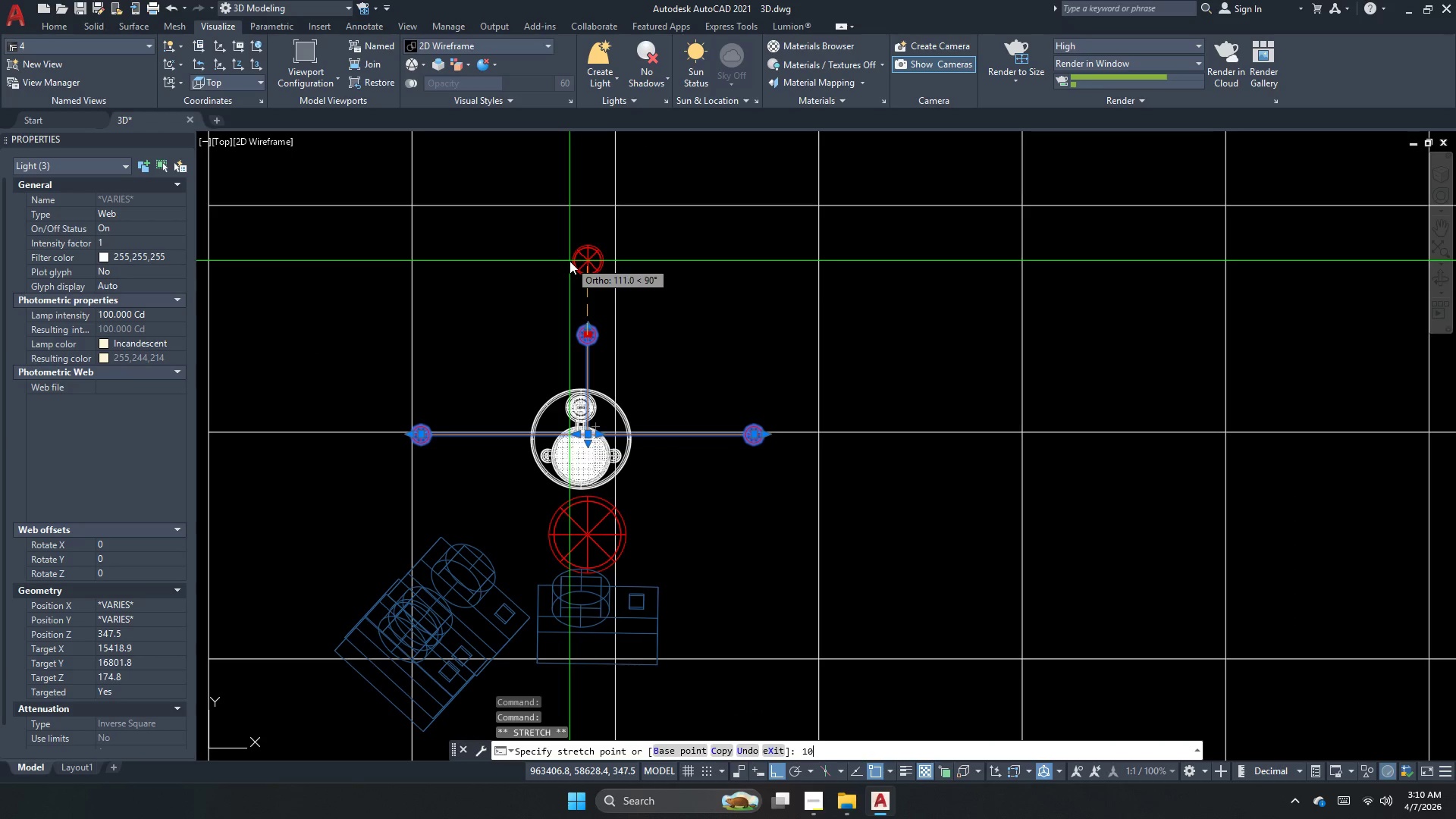 
key(Numpad0)
 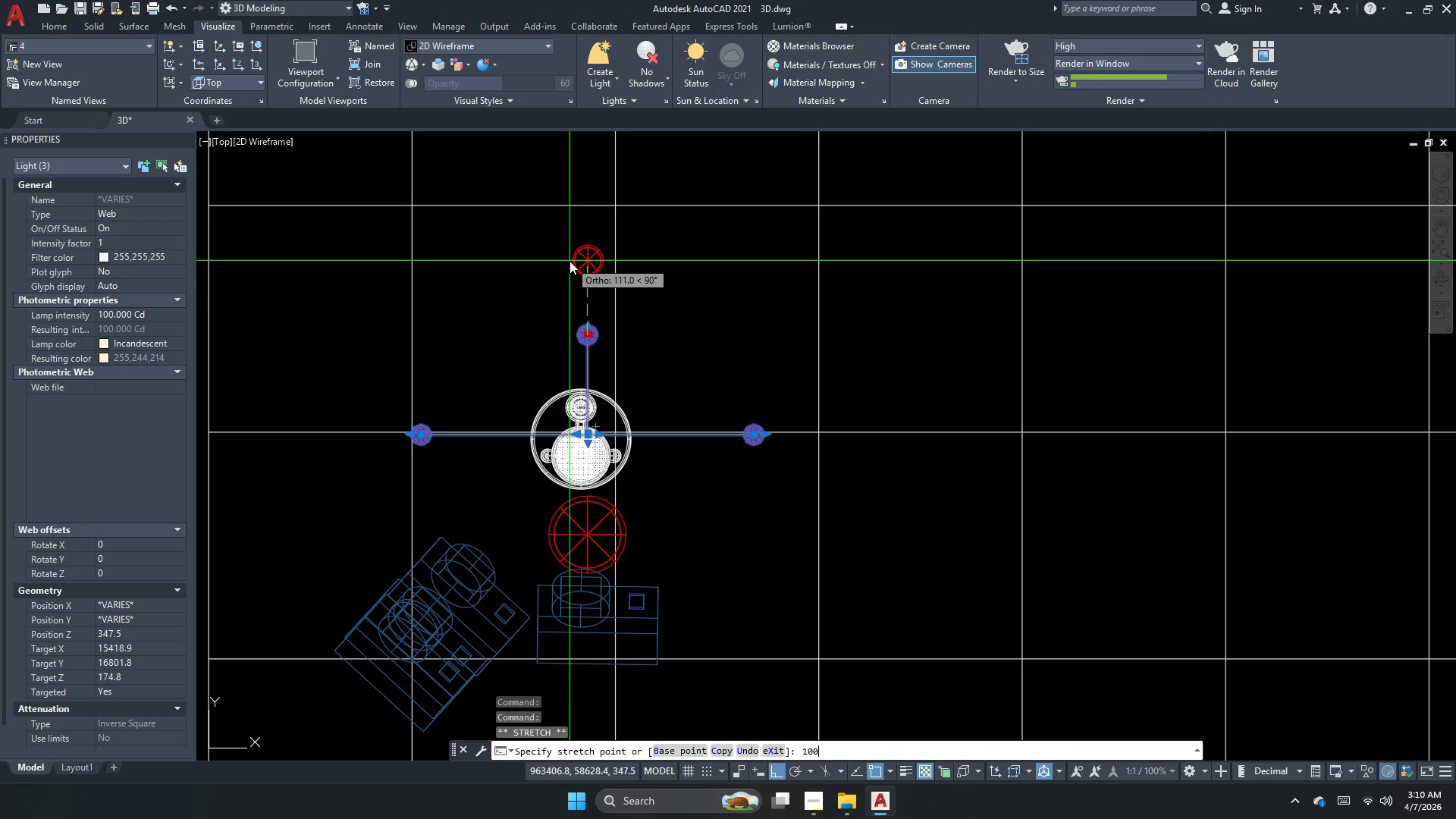 
key(NumpadEnter)
 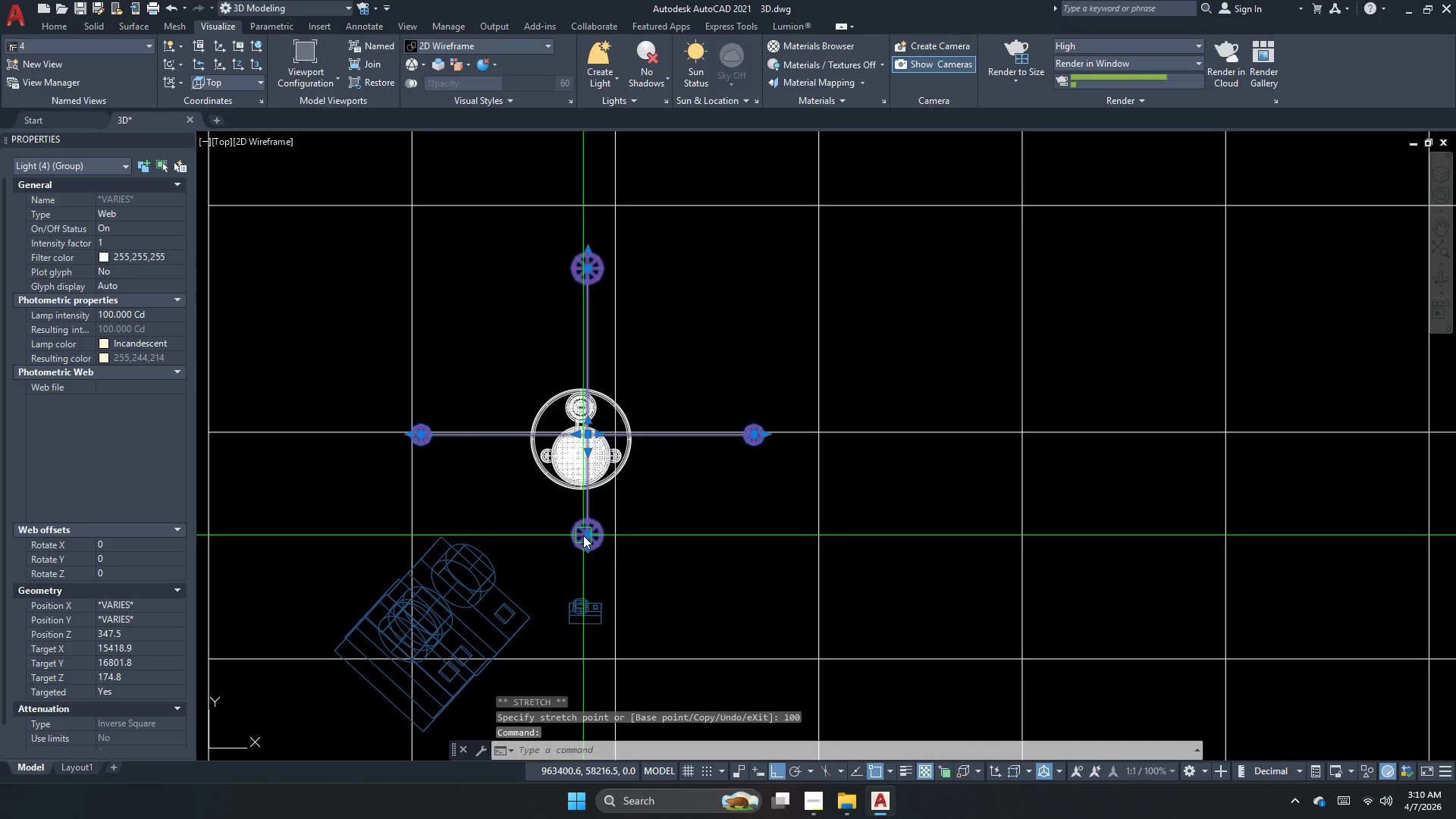 
left_click([585, 535])
 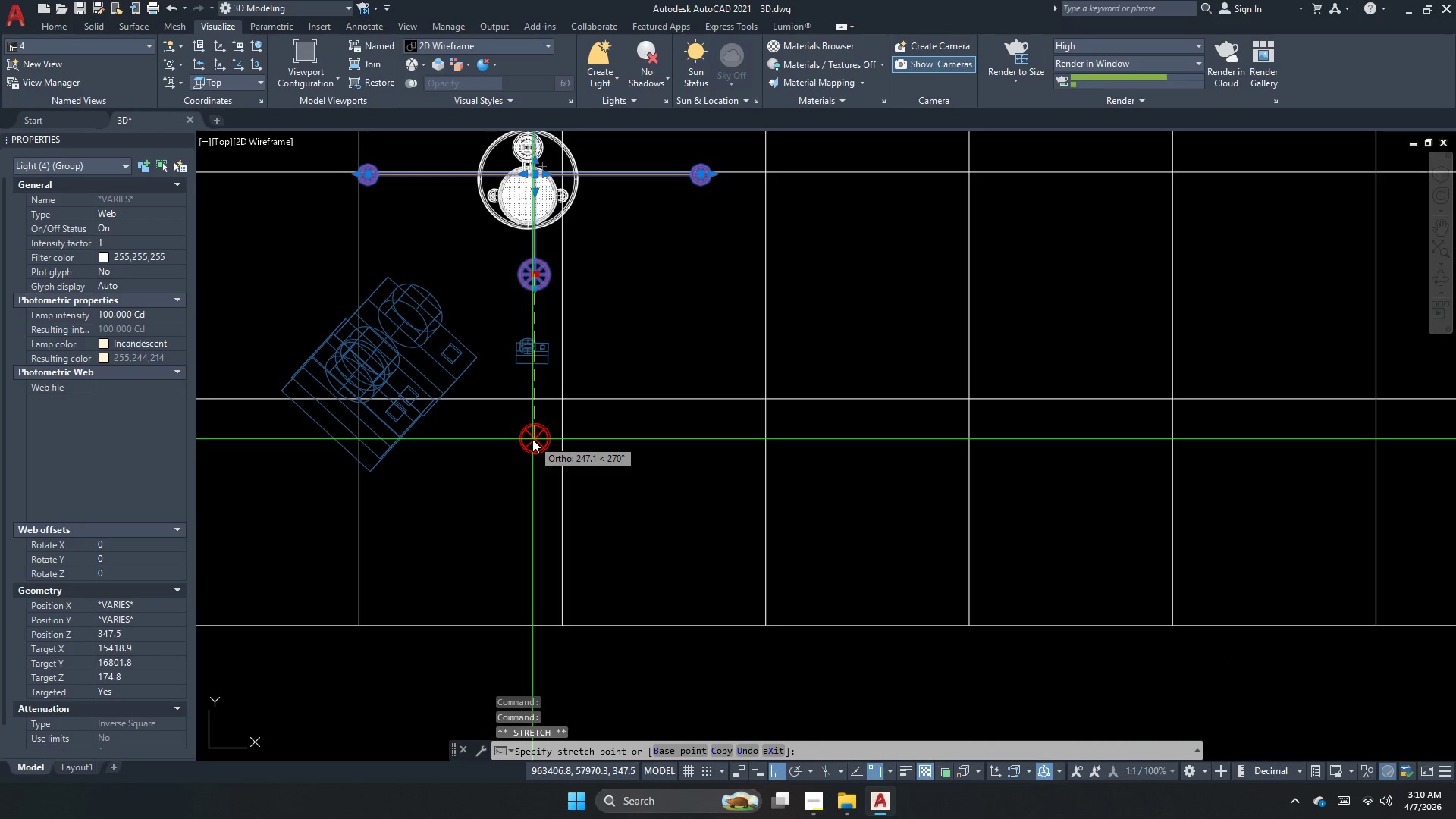 
key(Numpad1)
 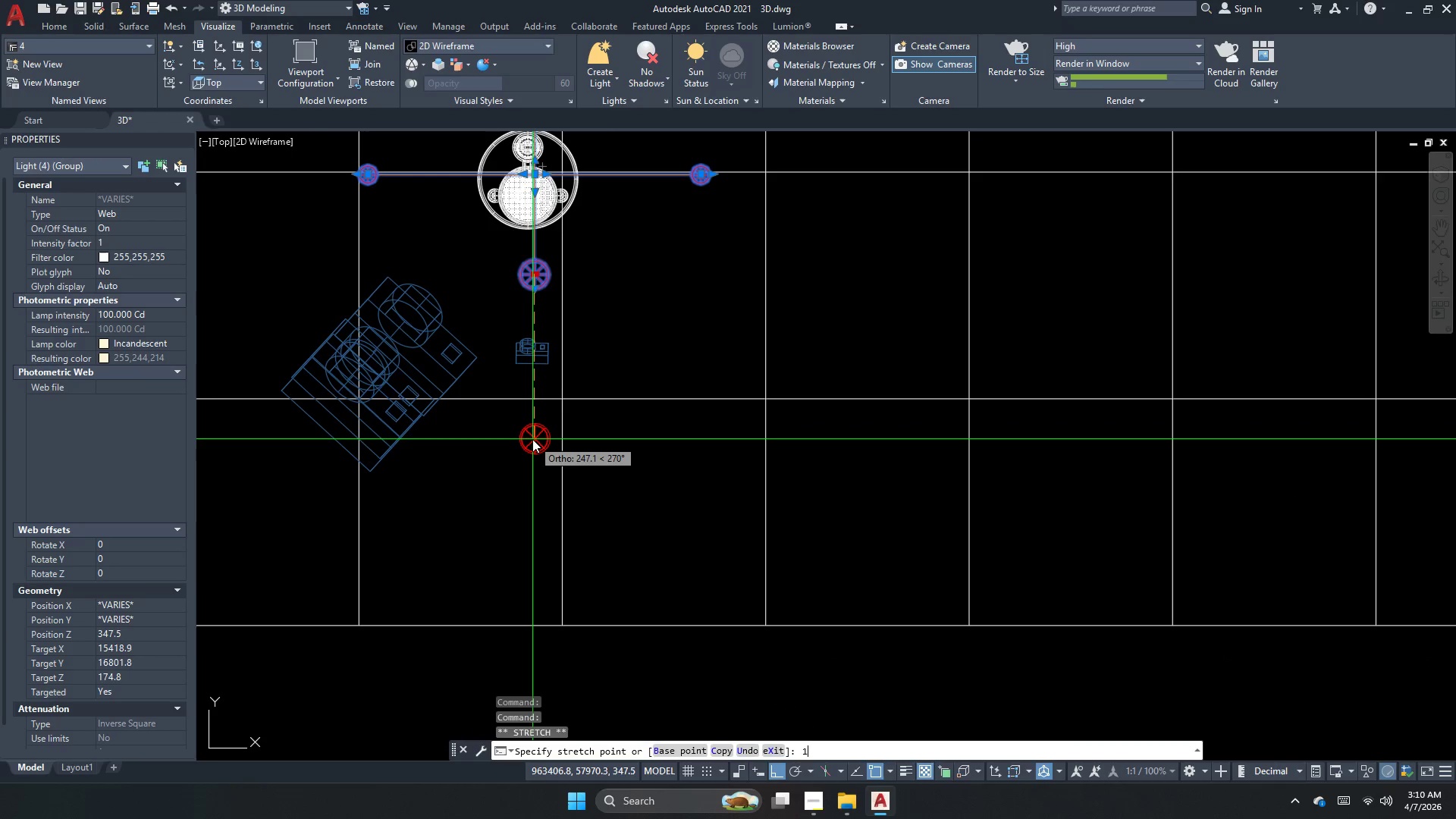 
key(Numpad0)
 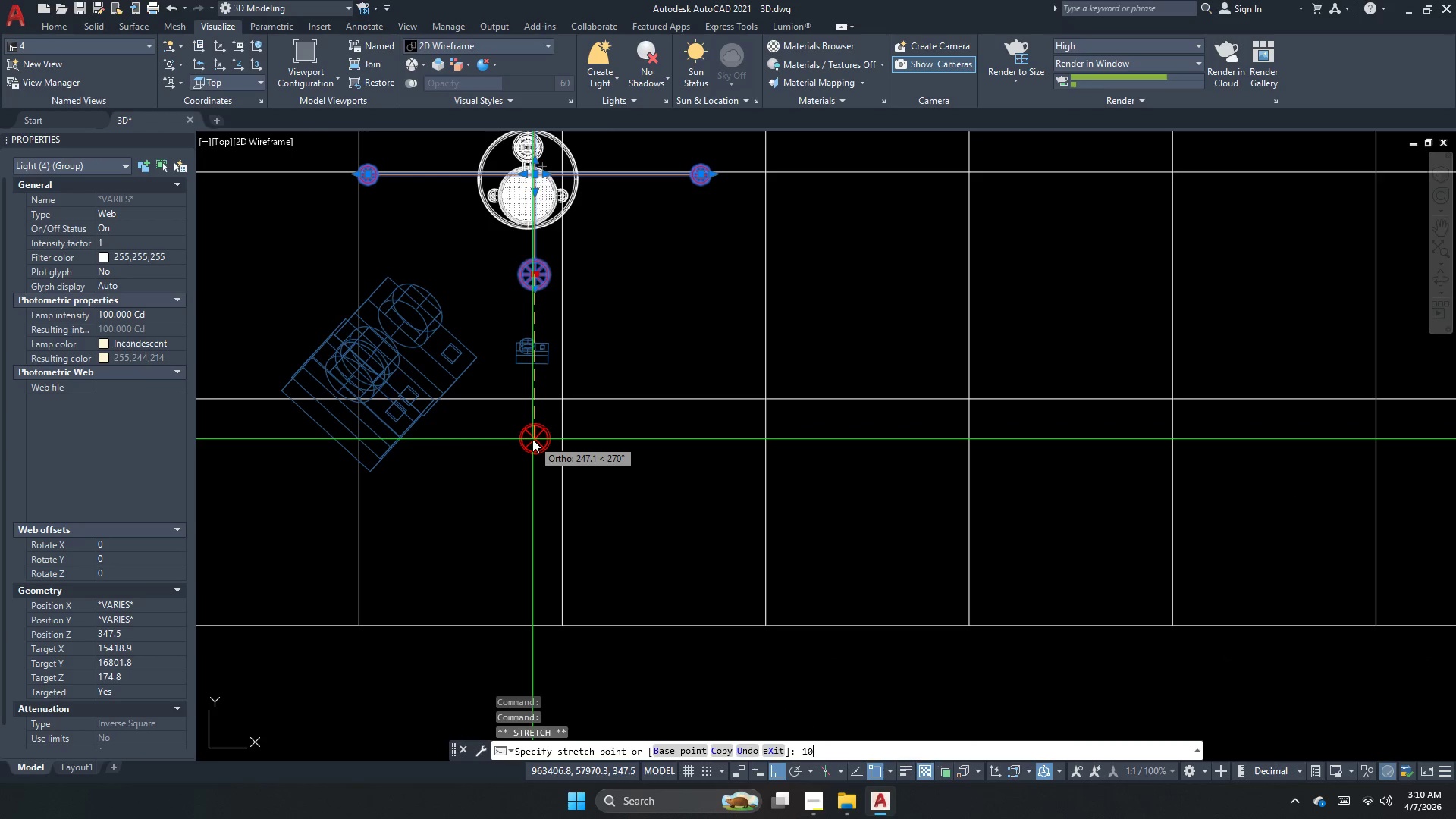 
key(Numpad0)
 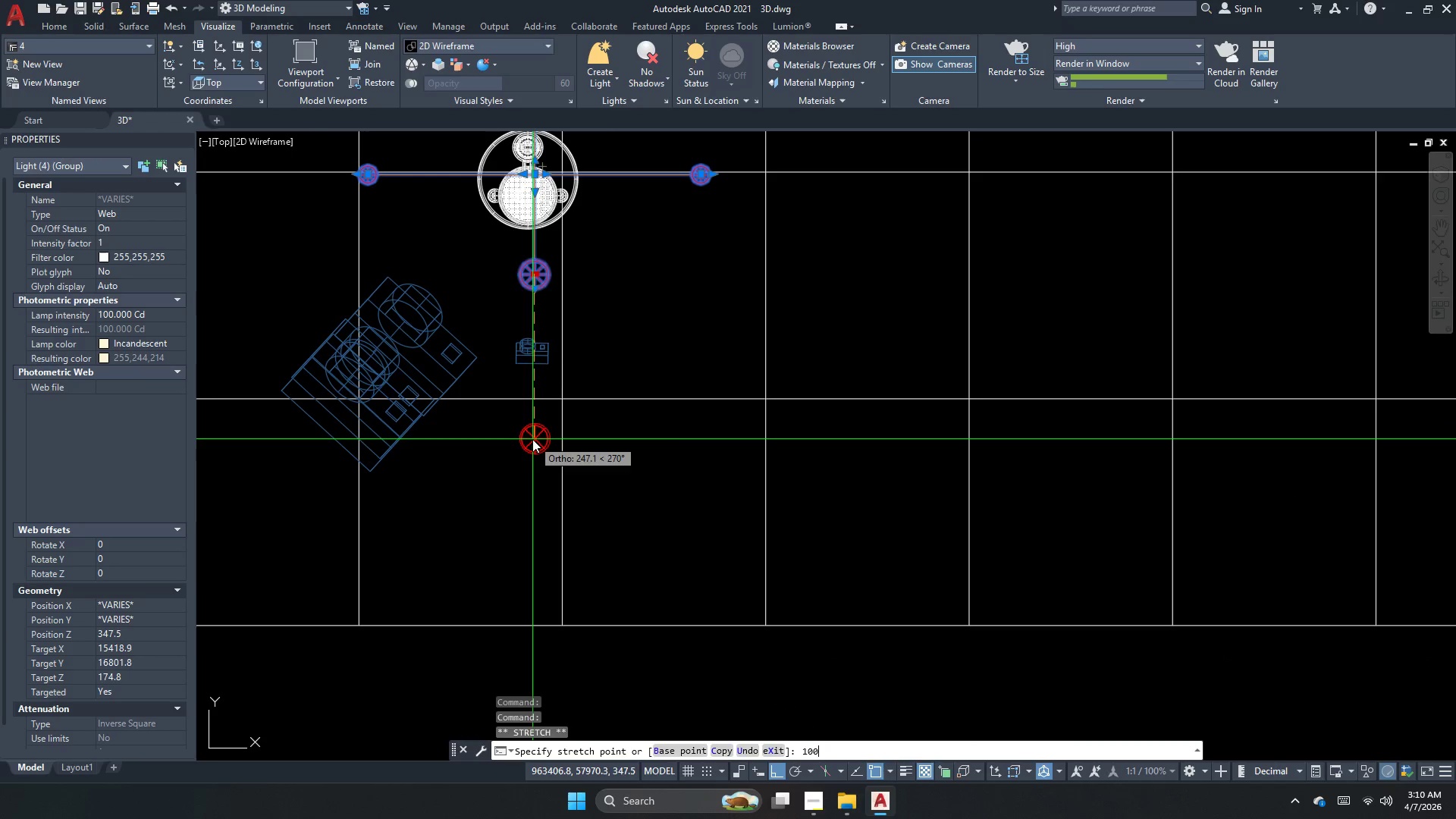 
key(NumpadEnter)
 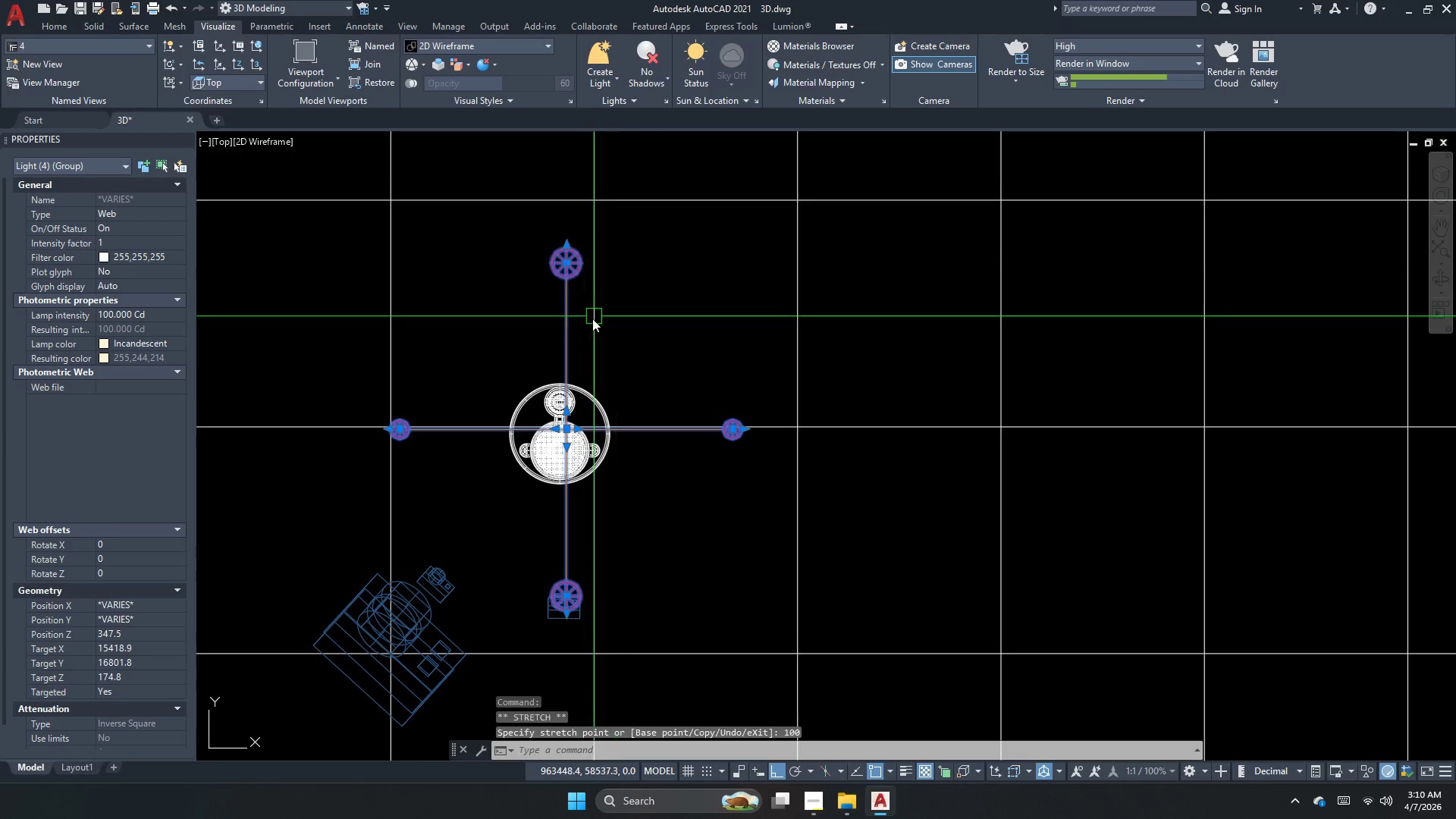 
scroll: coordinate [562, 414], scroll_direction: up, amount: 1.0
 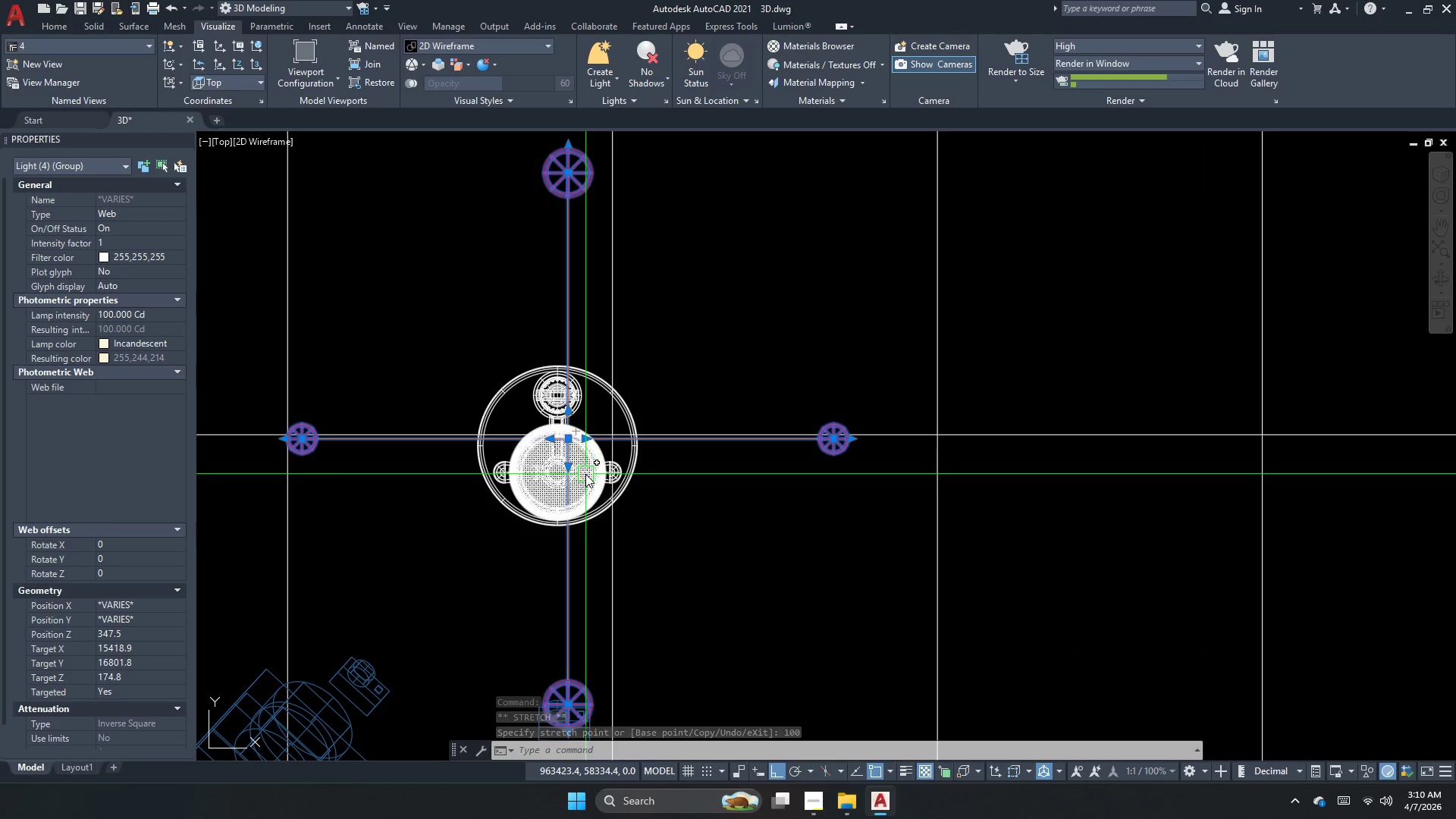 
key(Escape)
 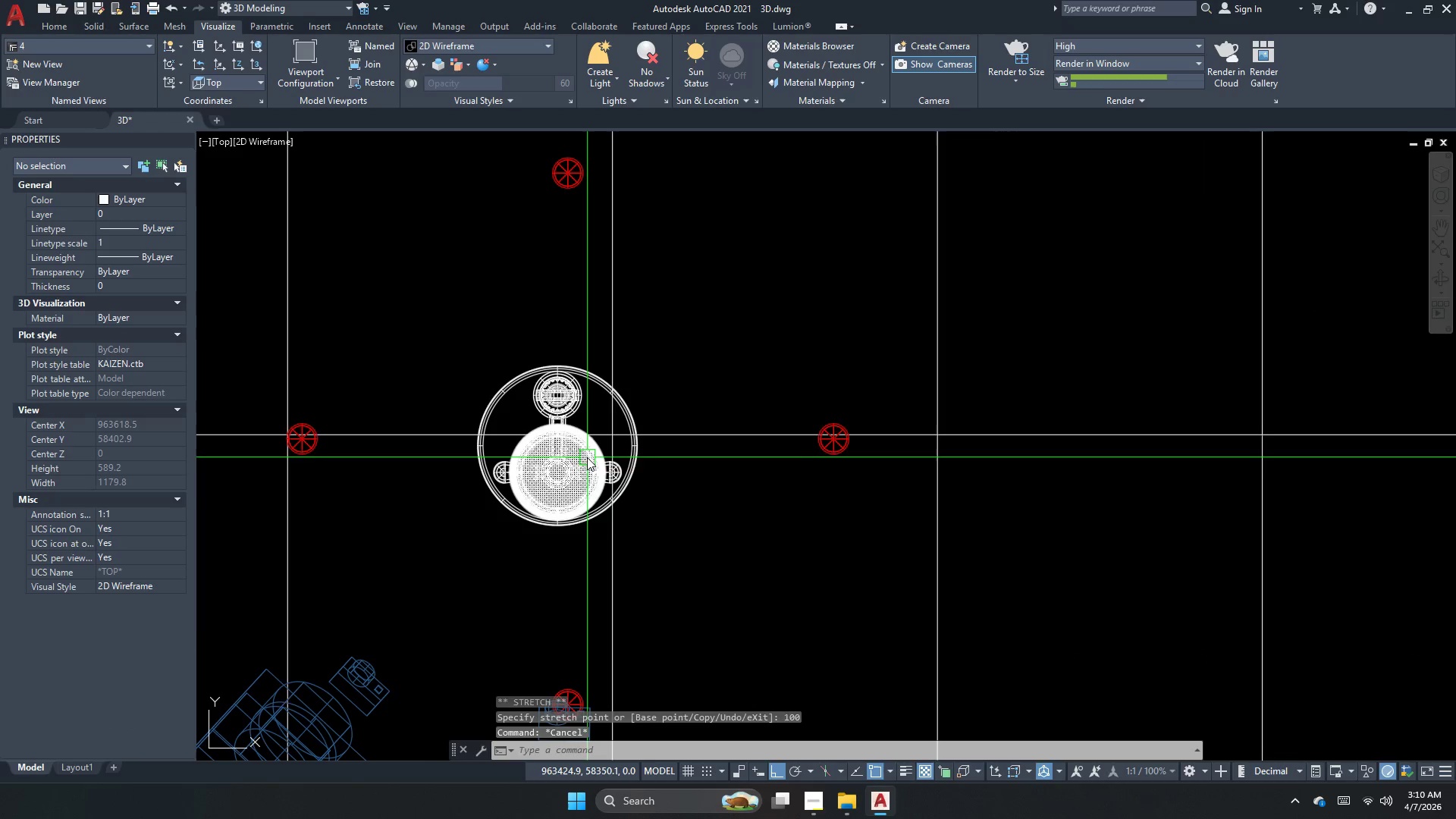 
key(Control+H)
 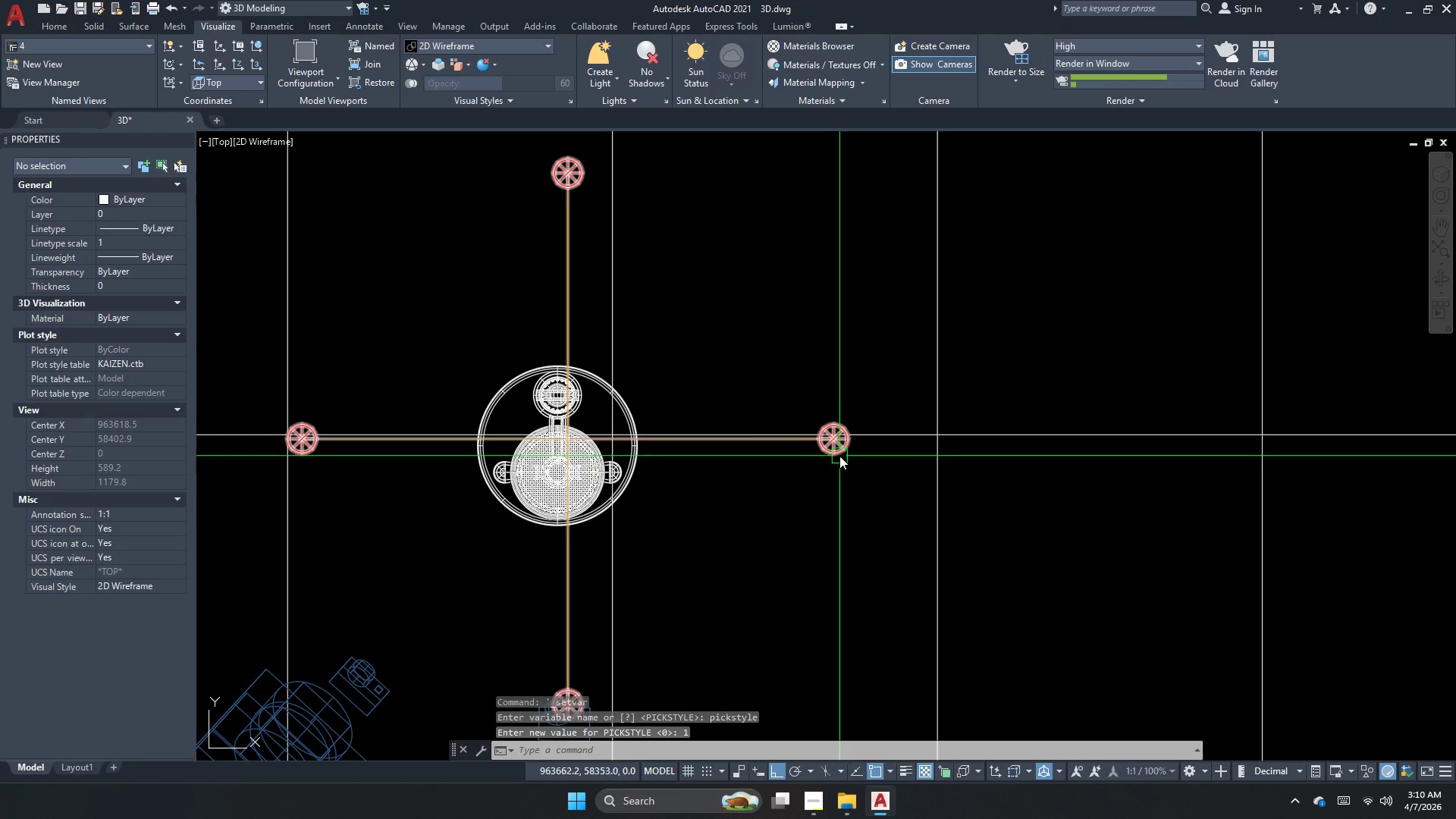 
left_click([833, 450])
 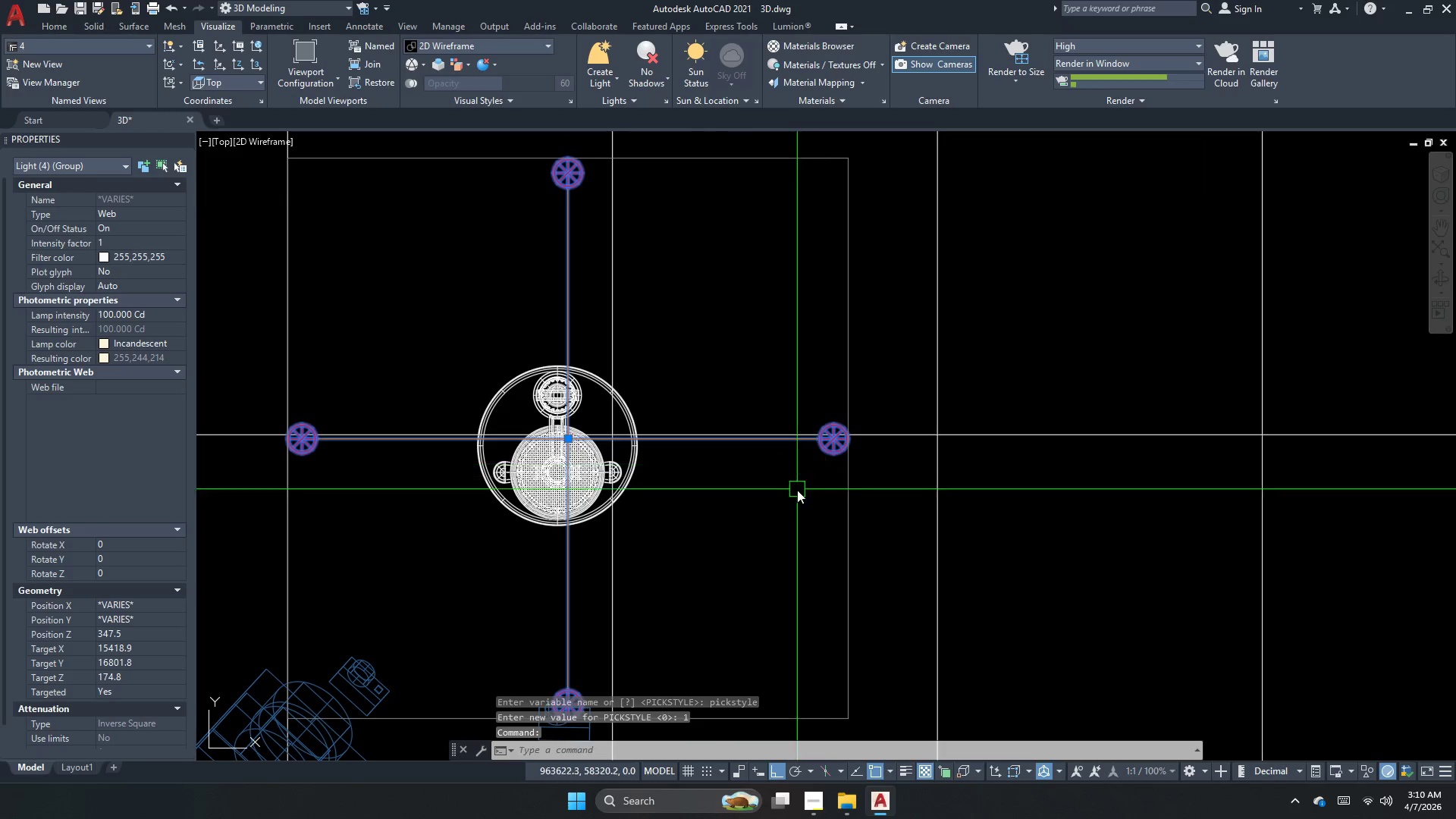 
key(Comma)
 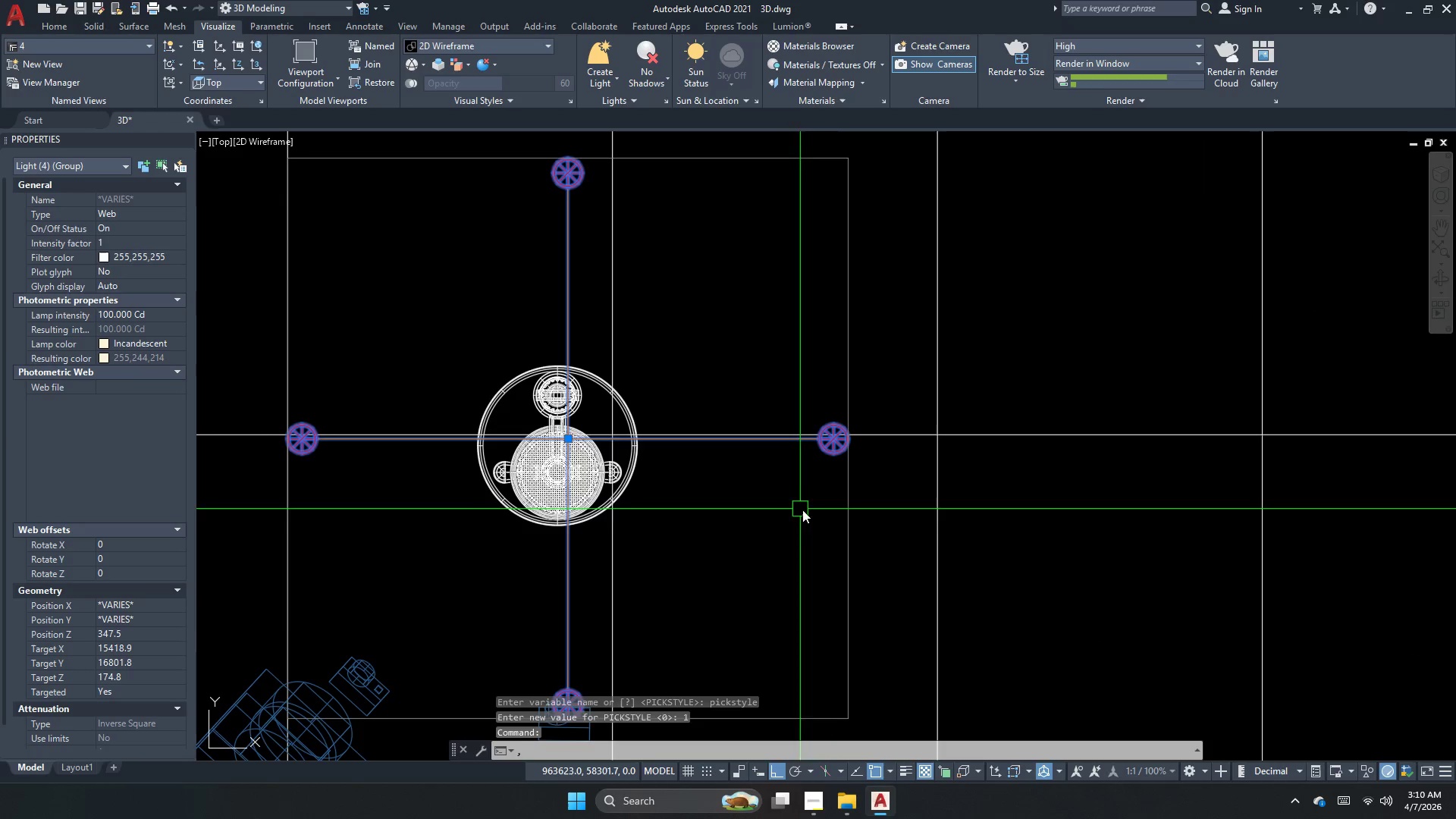 
key(Space)
 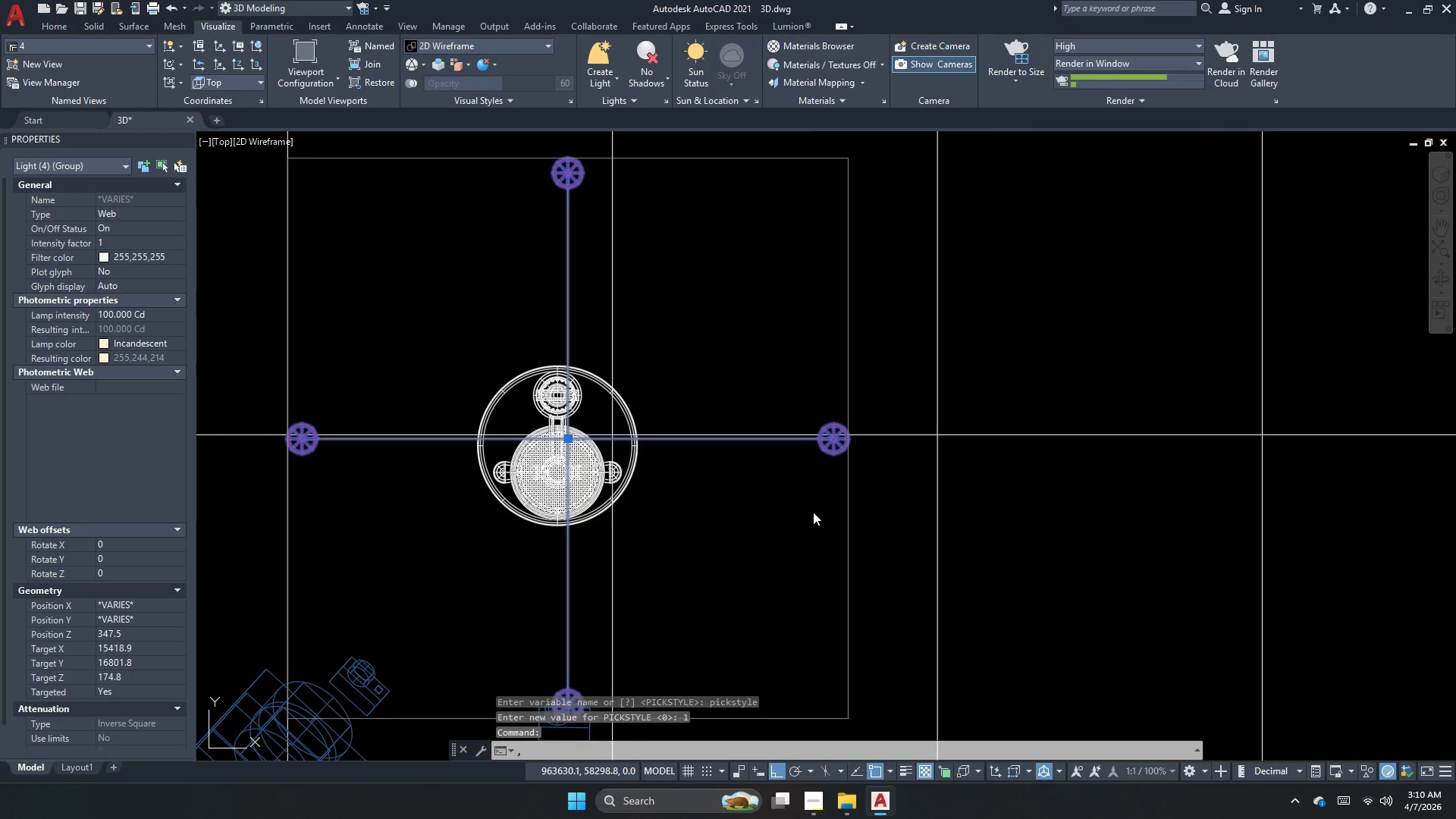 
left_click([808, 517])
 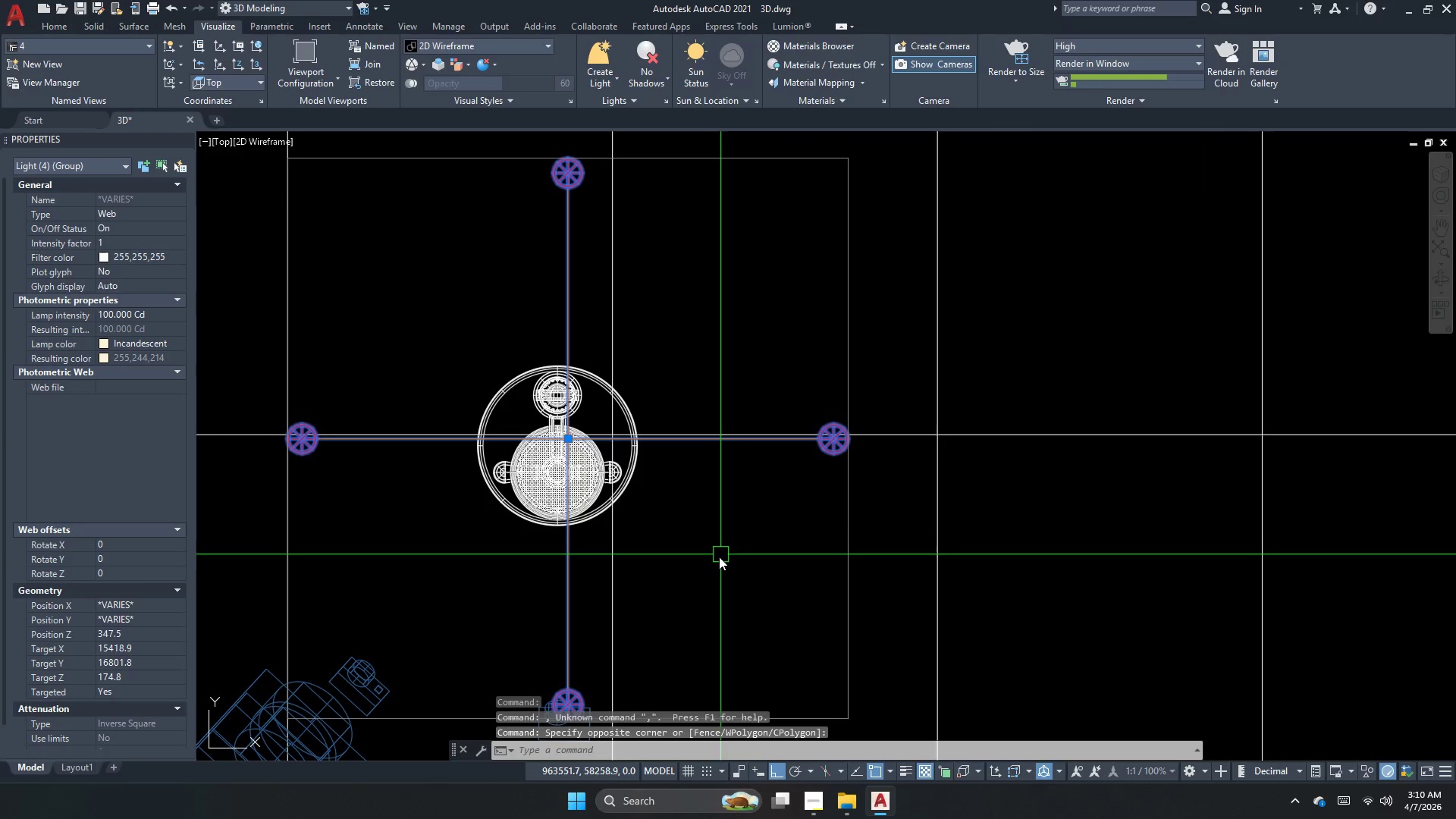 
key(M)
 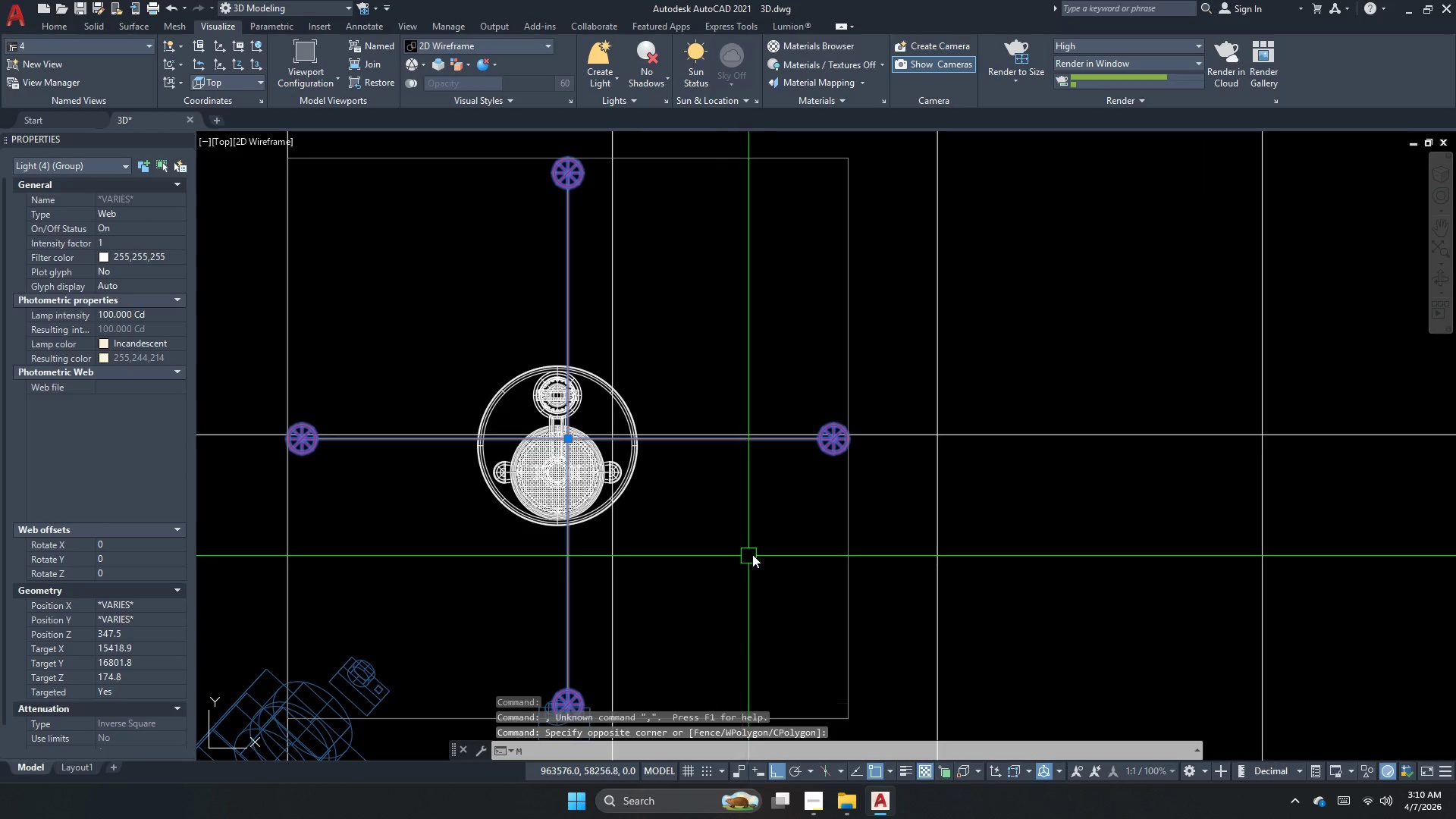 
key(Space)
 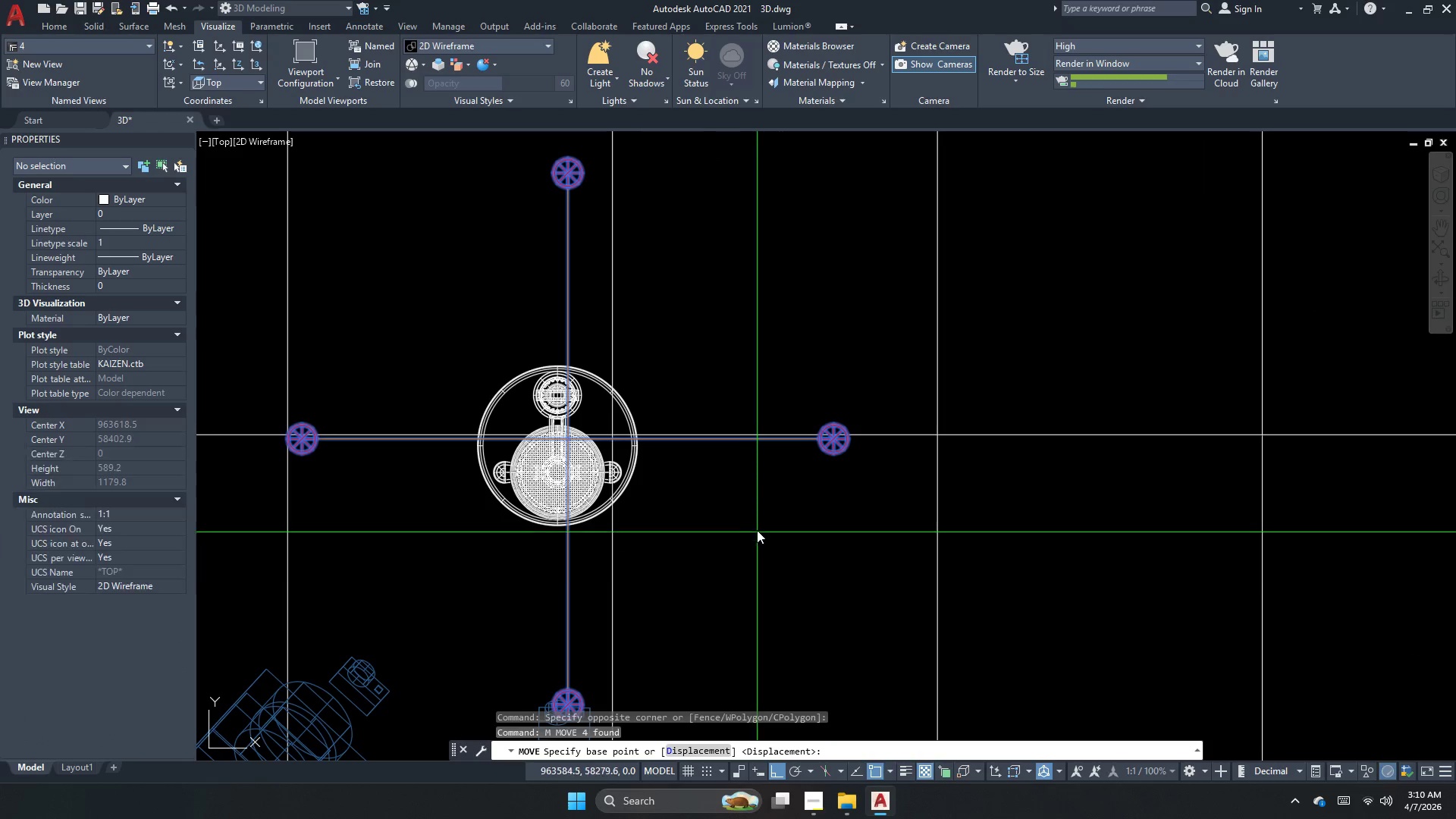 
left_click([758, 522])
 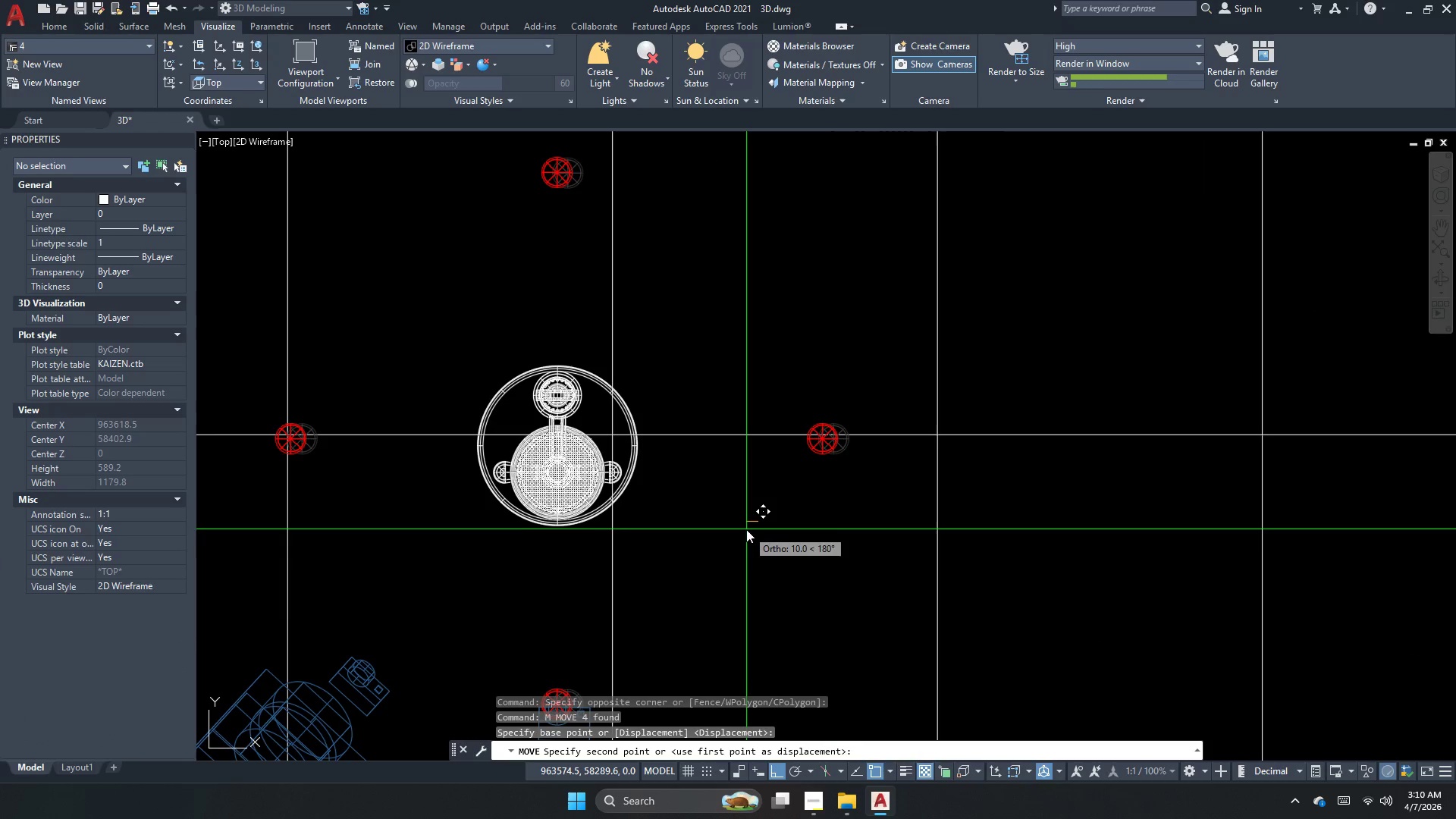 
left_click([746, 529])
 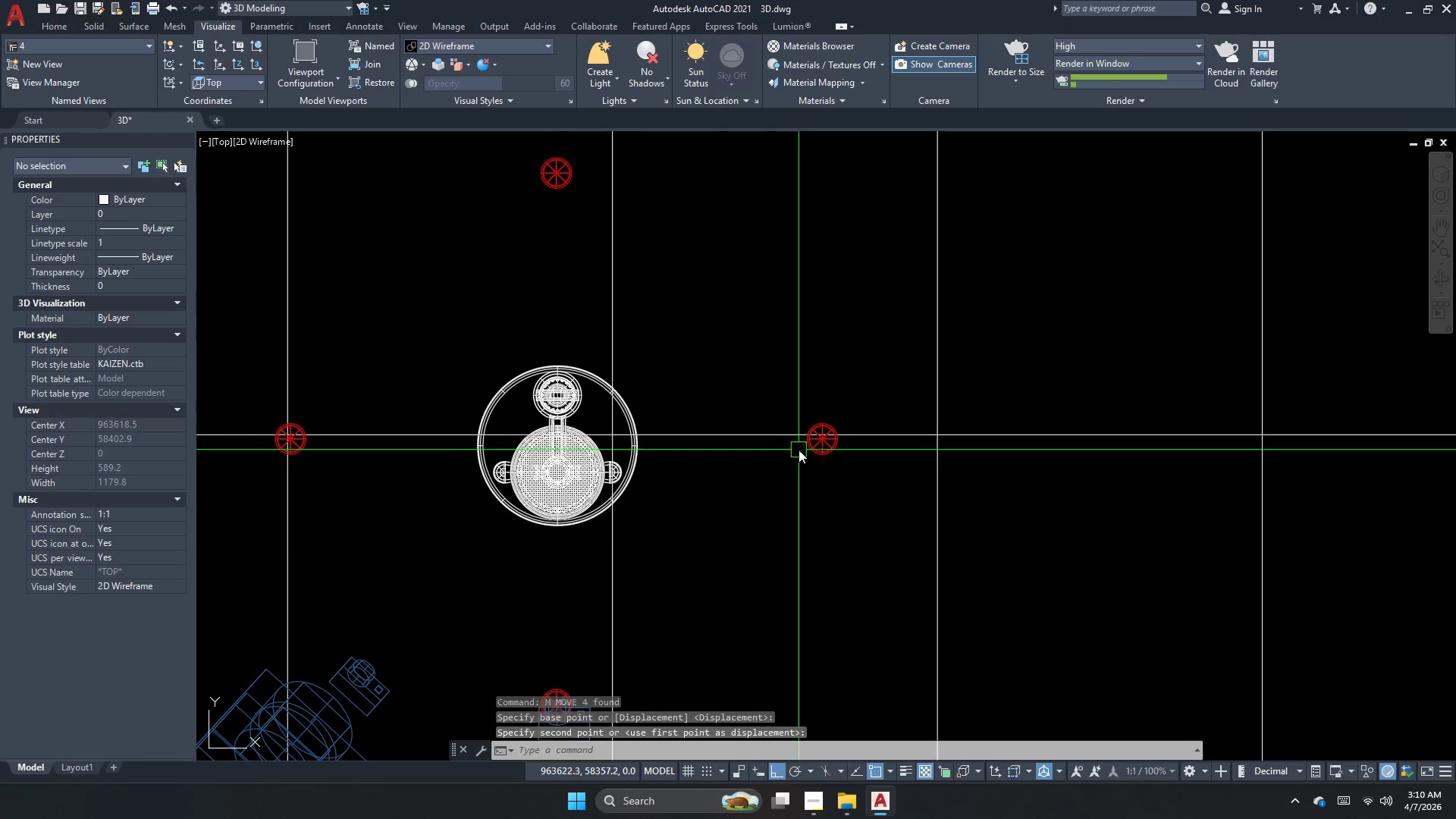 
left_click([814, 452])
 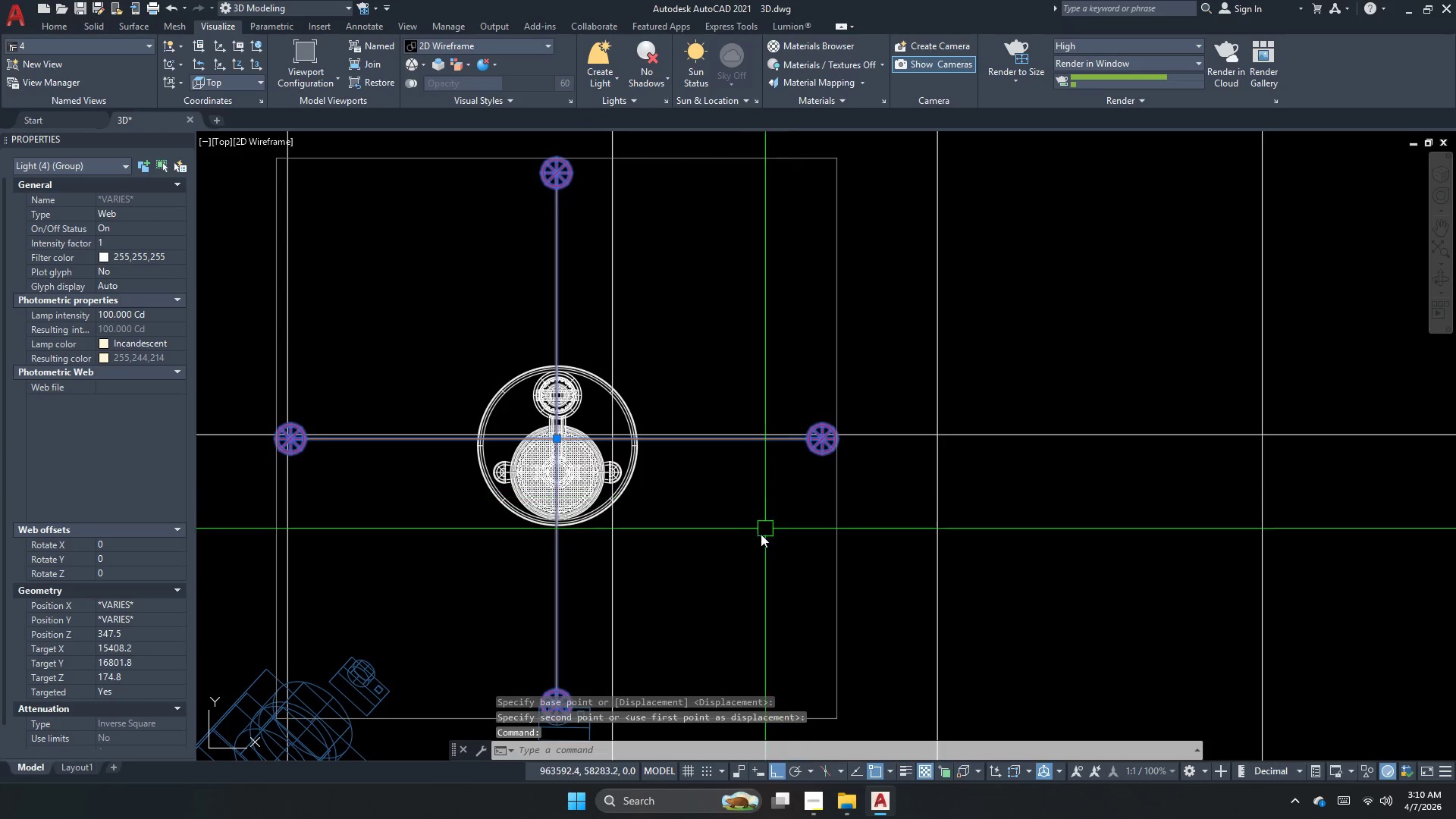 
key(Space)
 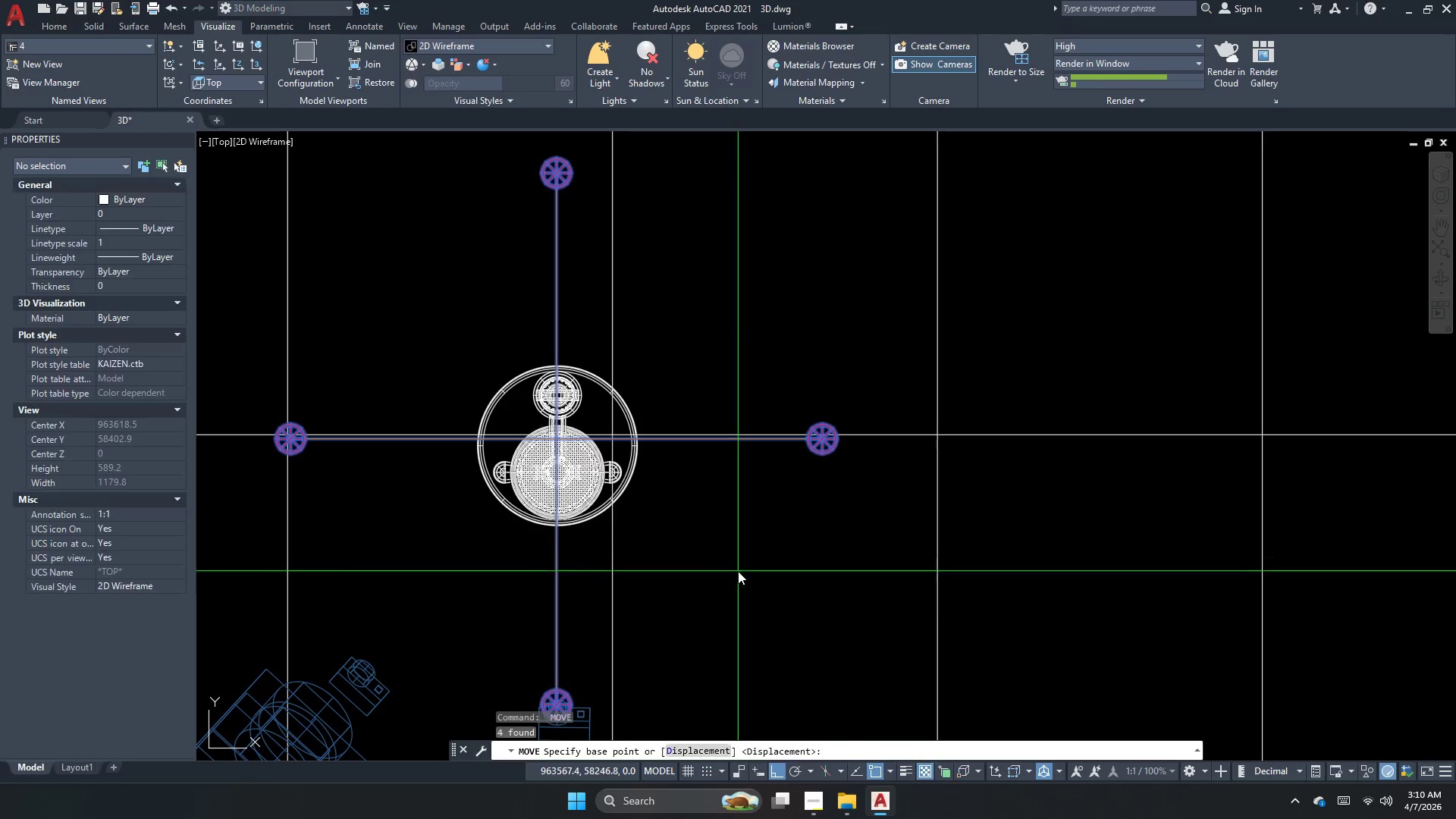 
left_click_drag(start_coordinate=[736, 571], to_coordinate=[737, 567])
 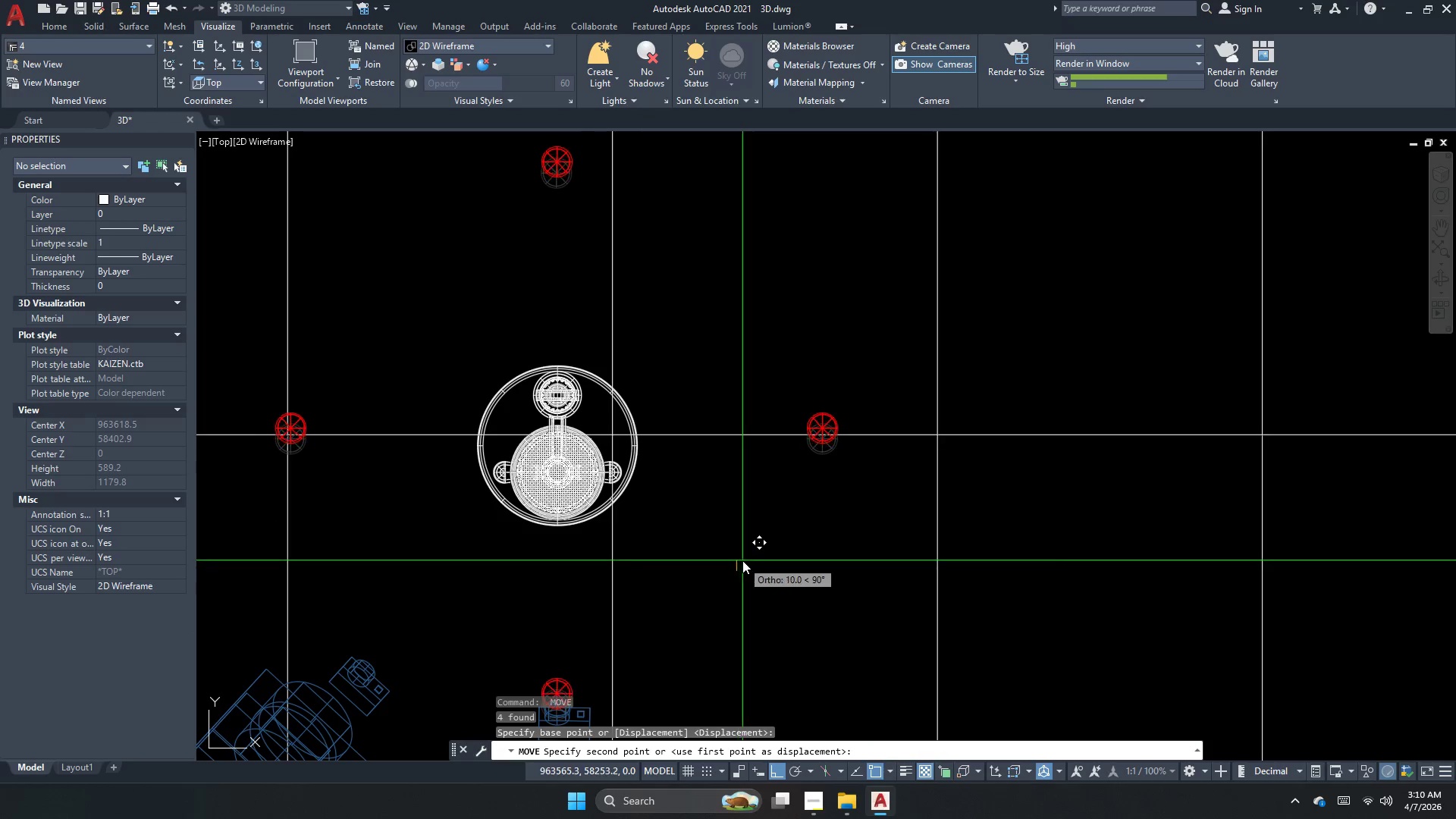 
double_click([742, 560])
 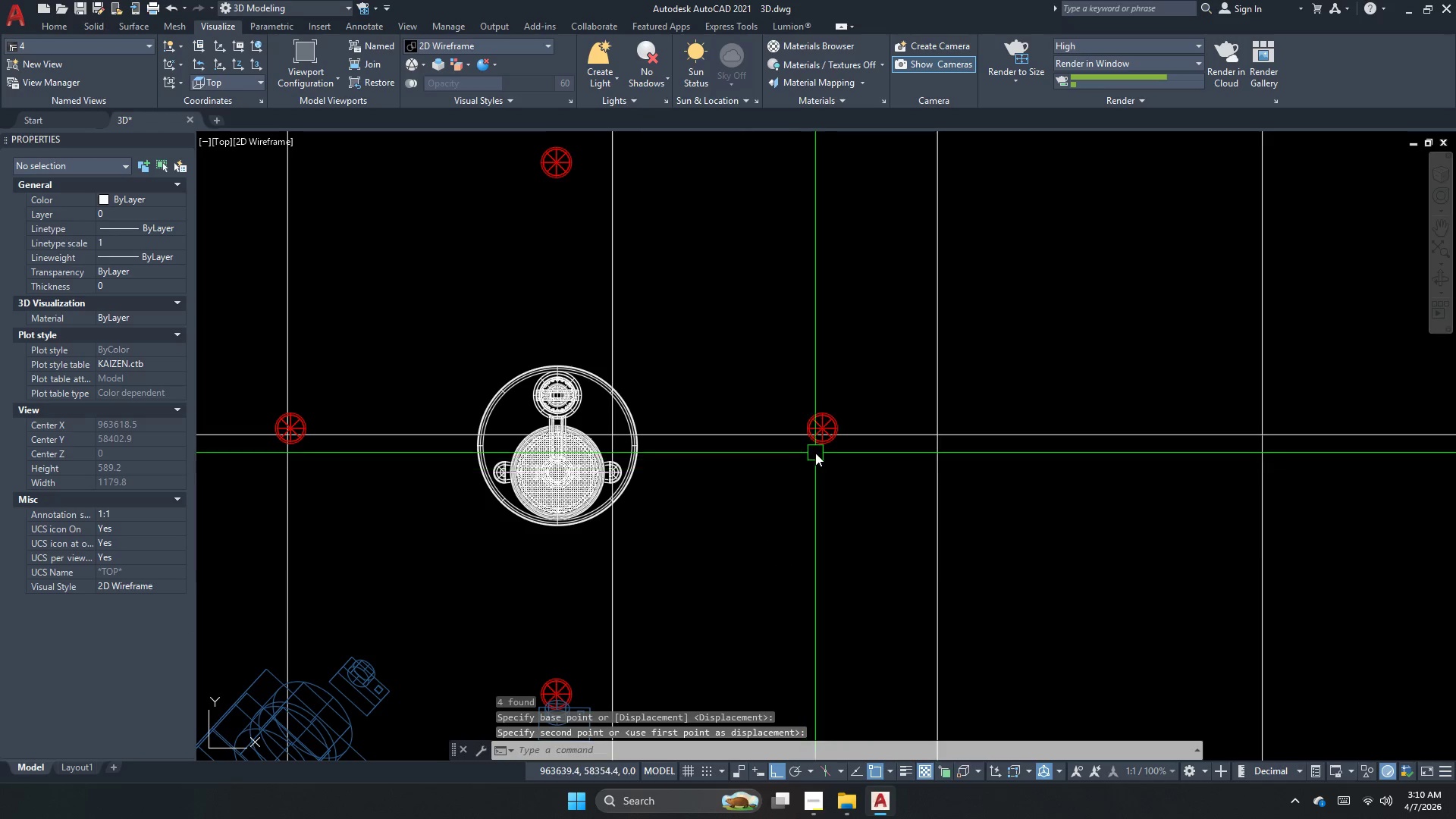 
left_click([816, 447])
 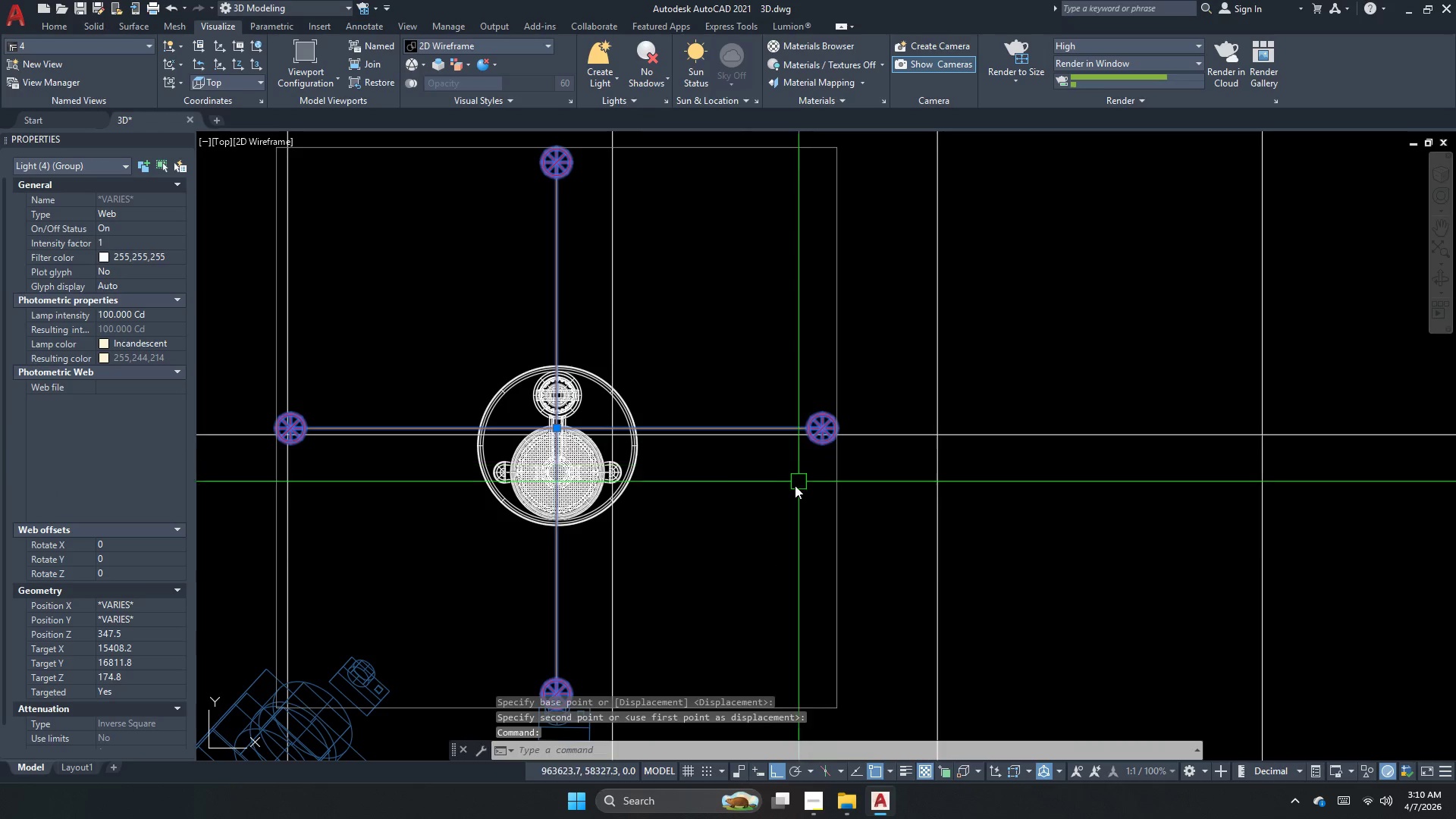 
key(Space)
 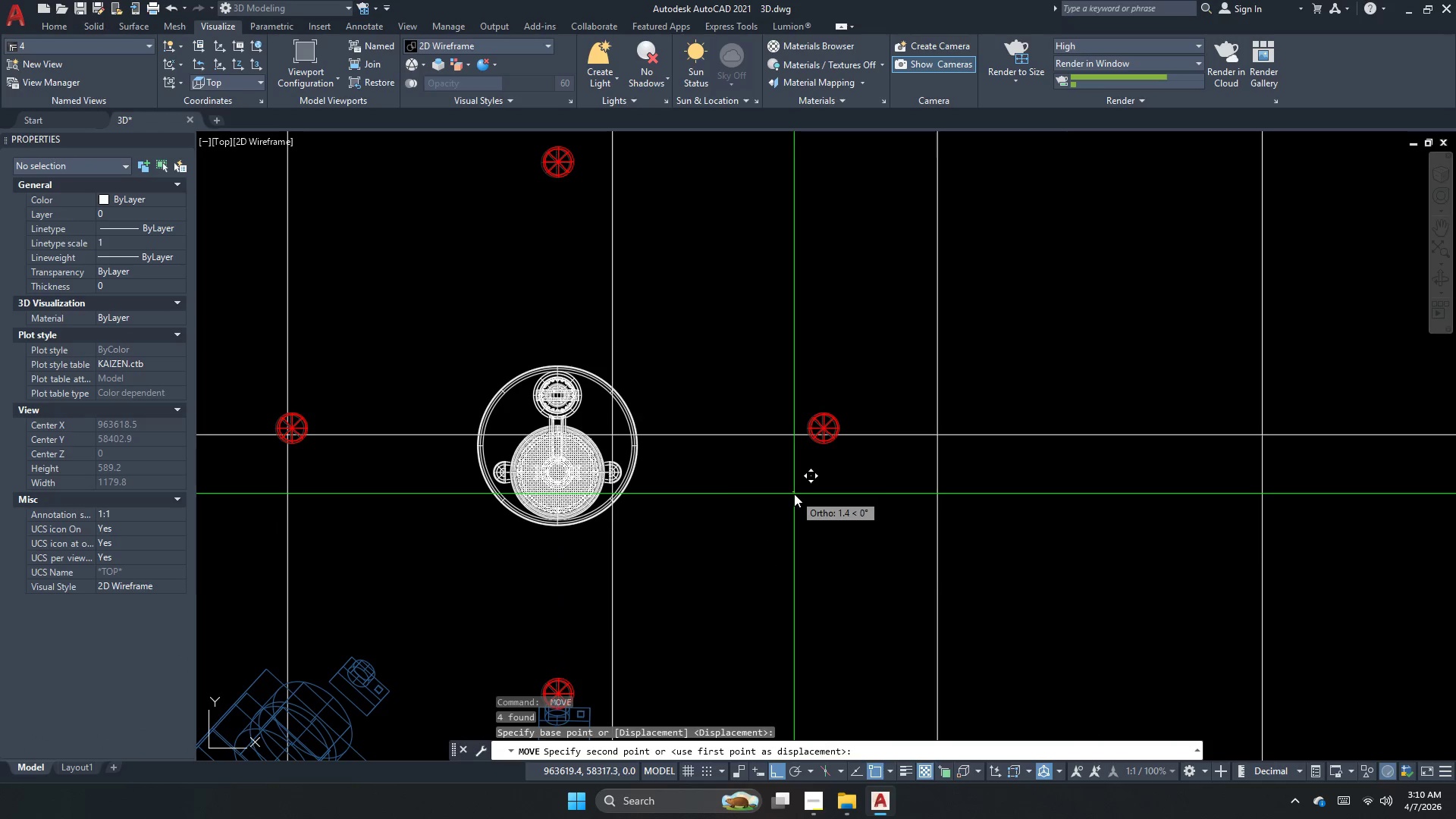 
double_click([794, 494])
 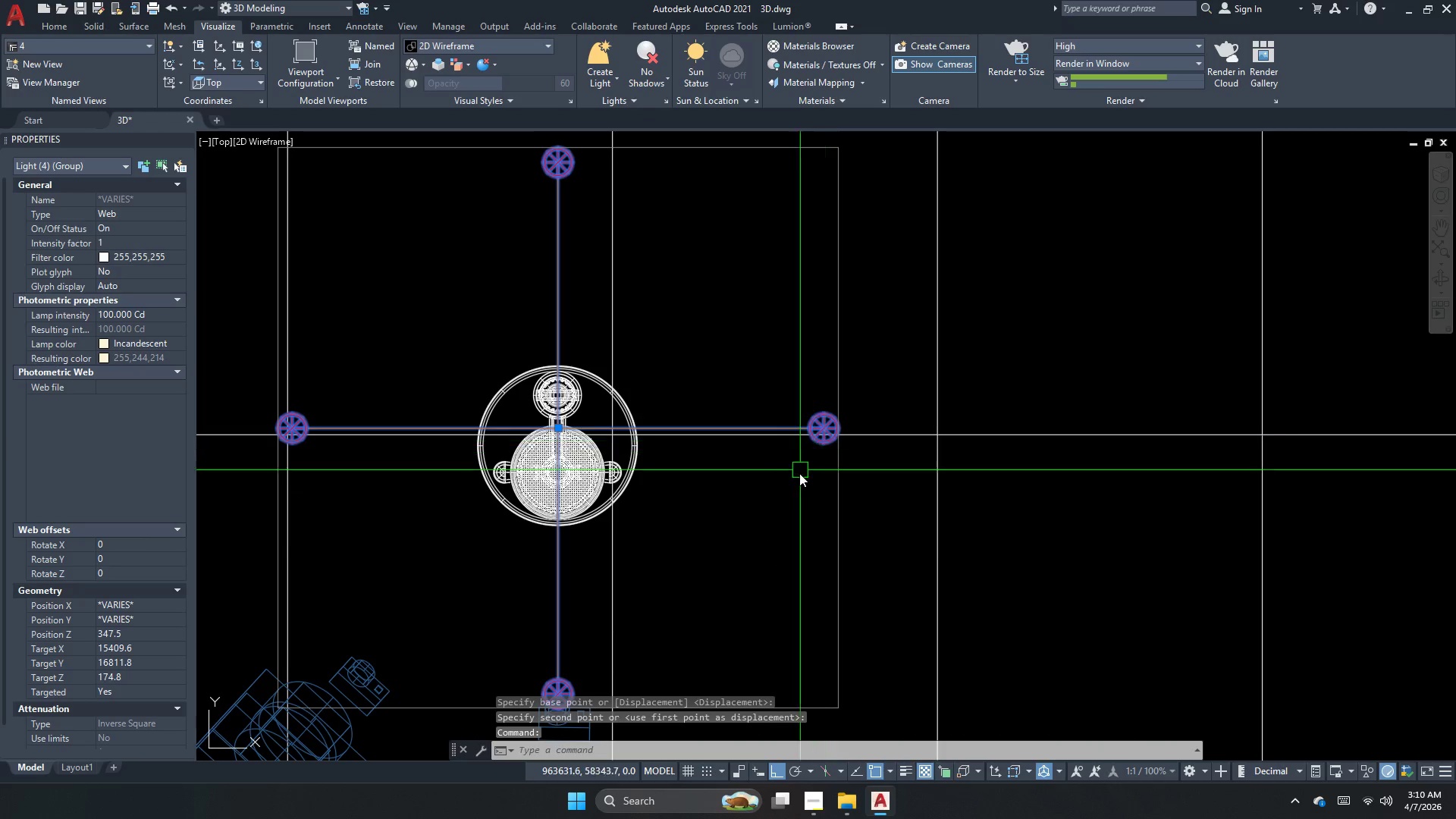 
key(Escape)
 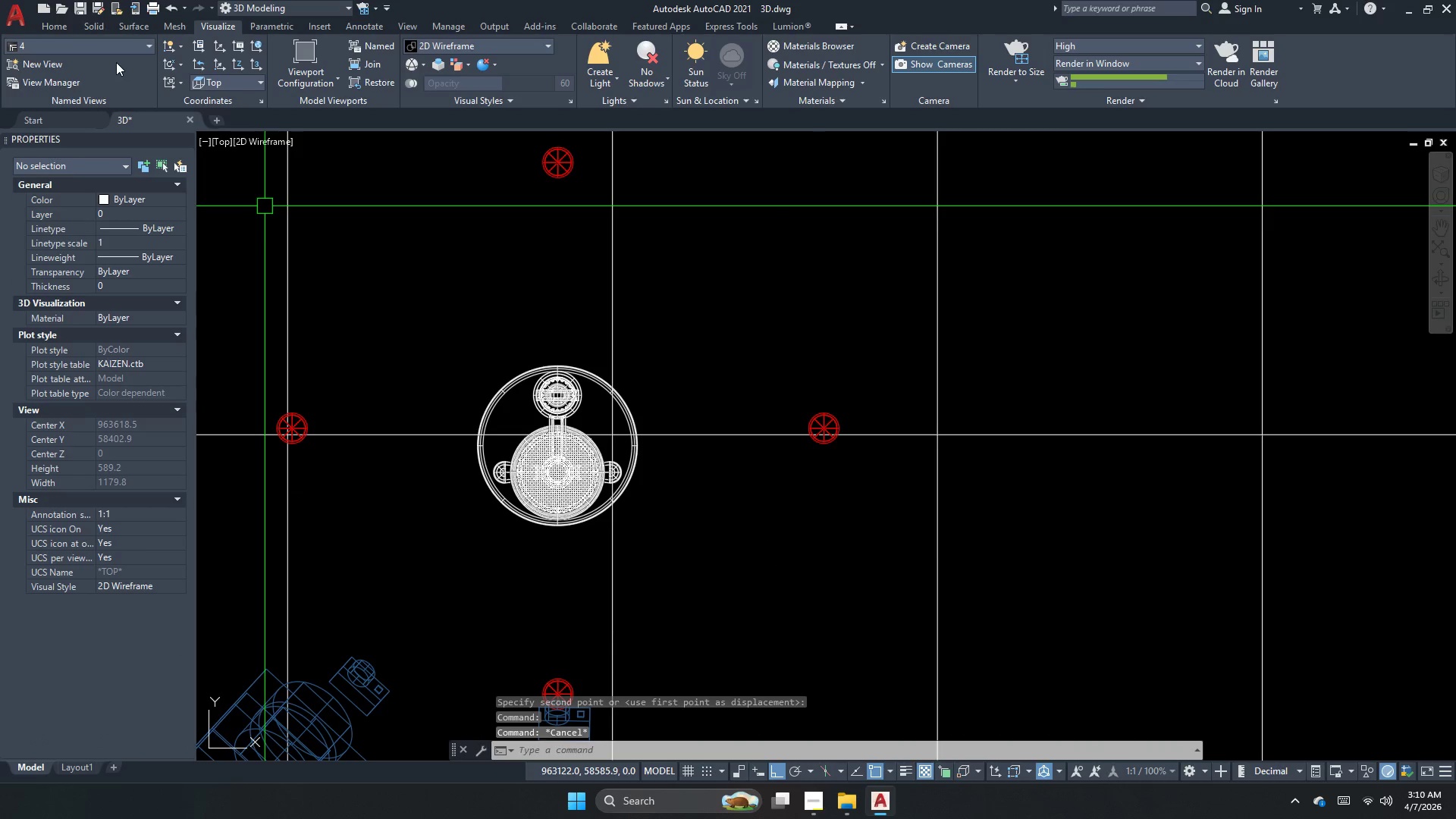 
left_click([118, 49])
 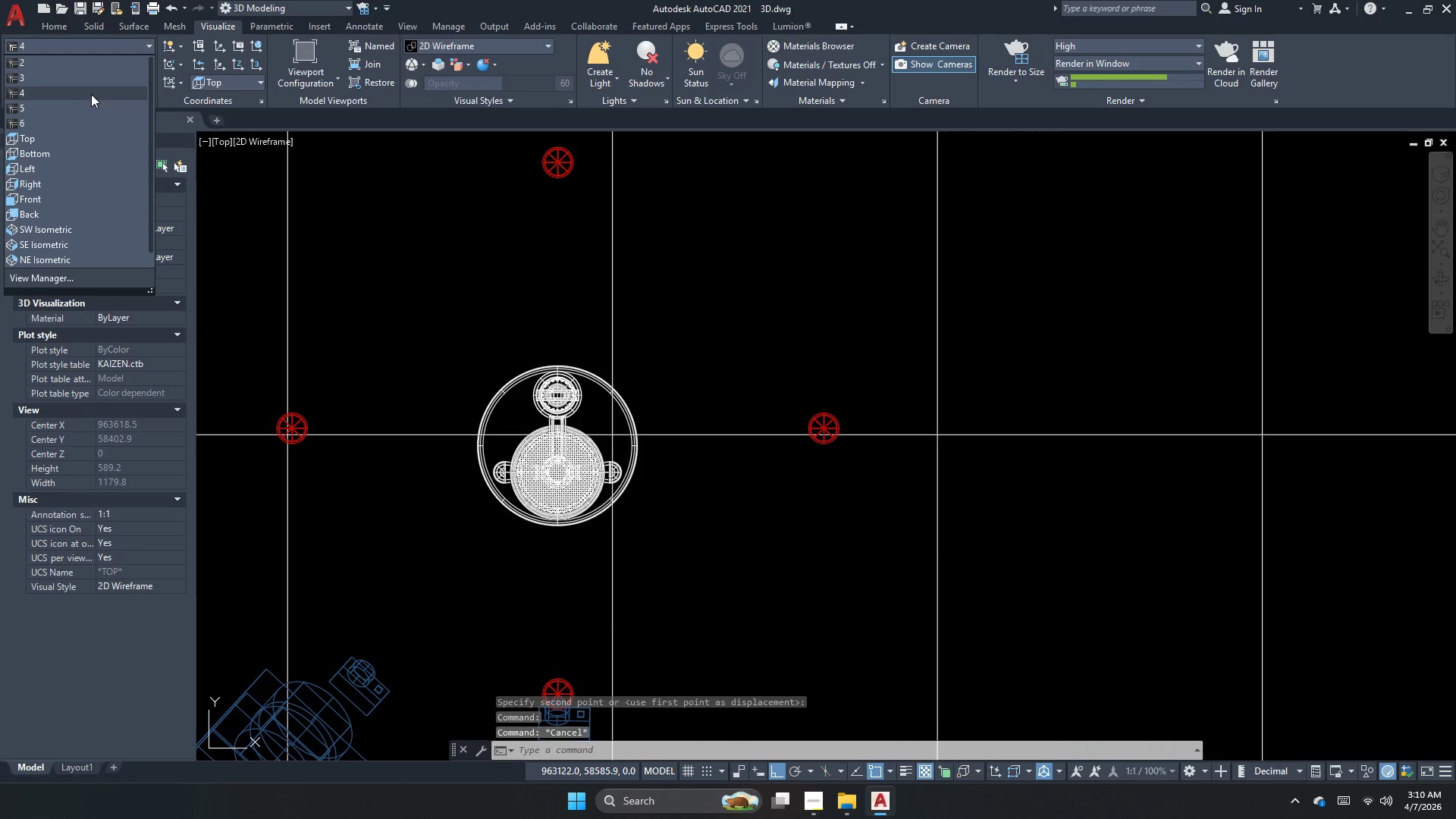 
key(Escape)
 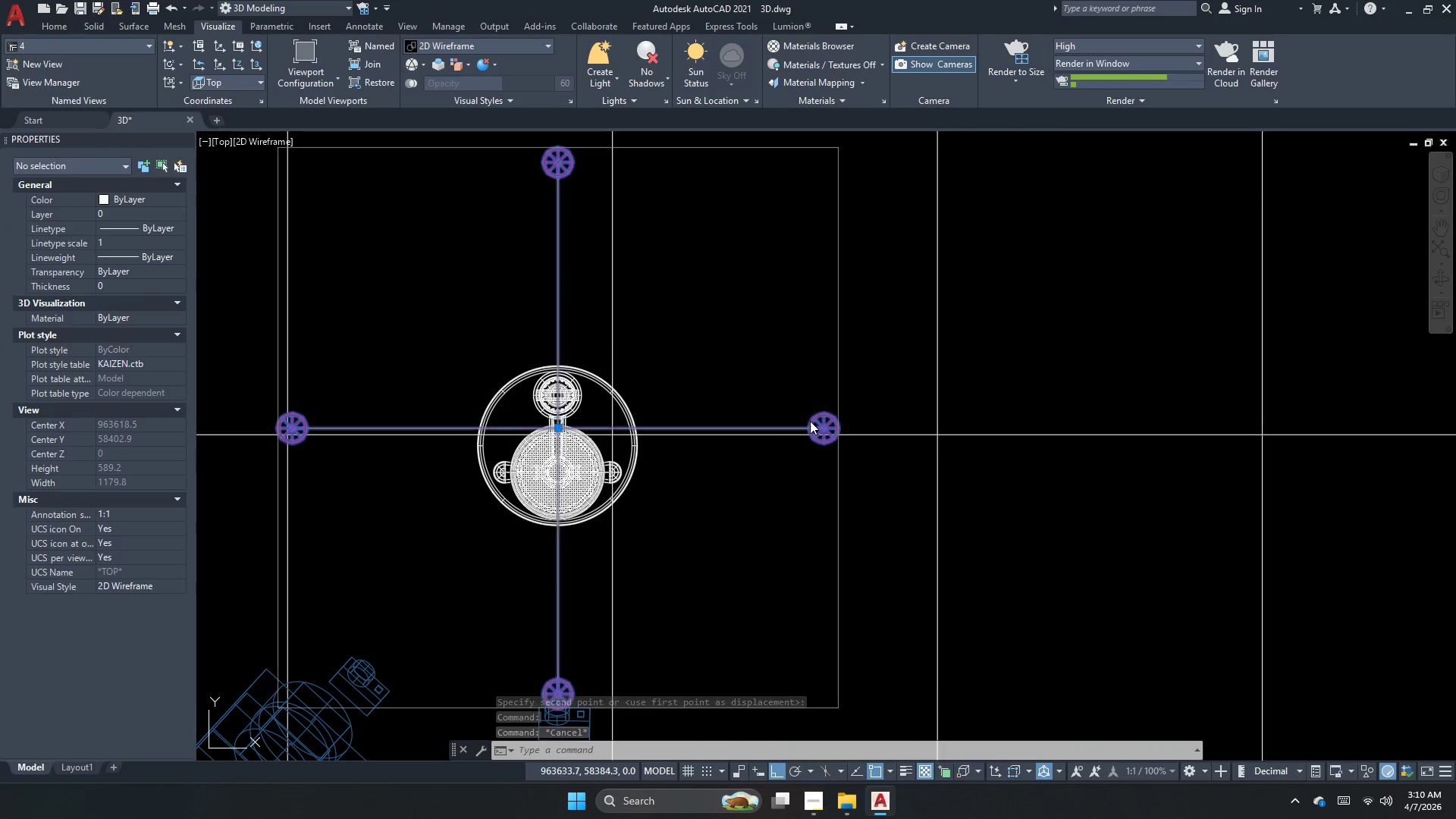 
left_click([810, 421])
 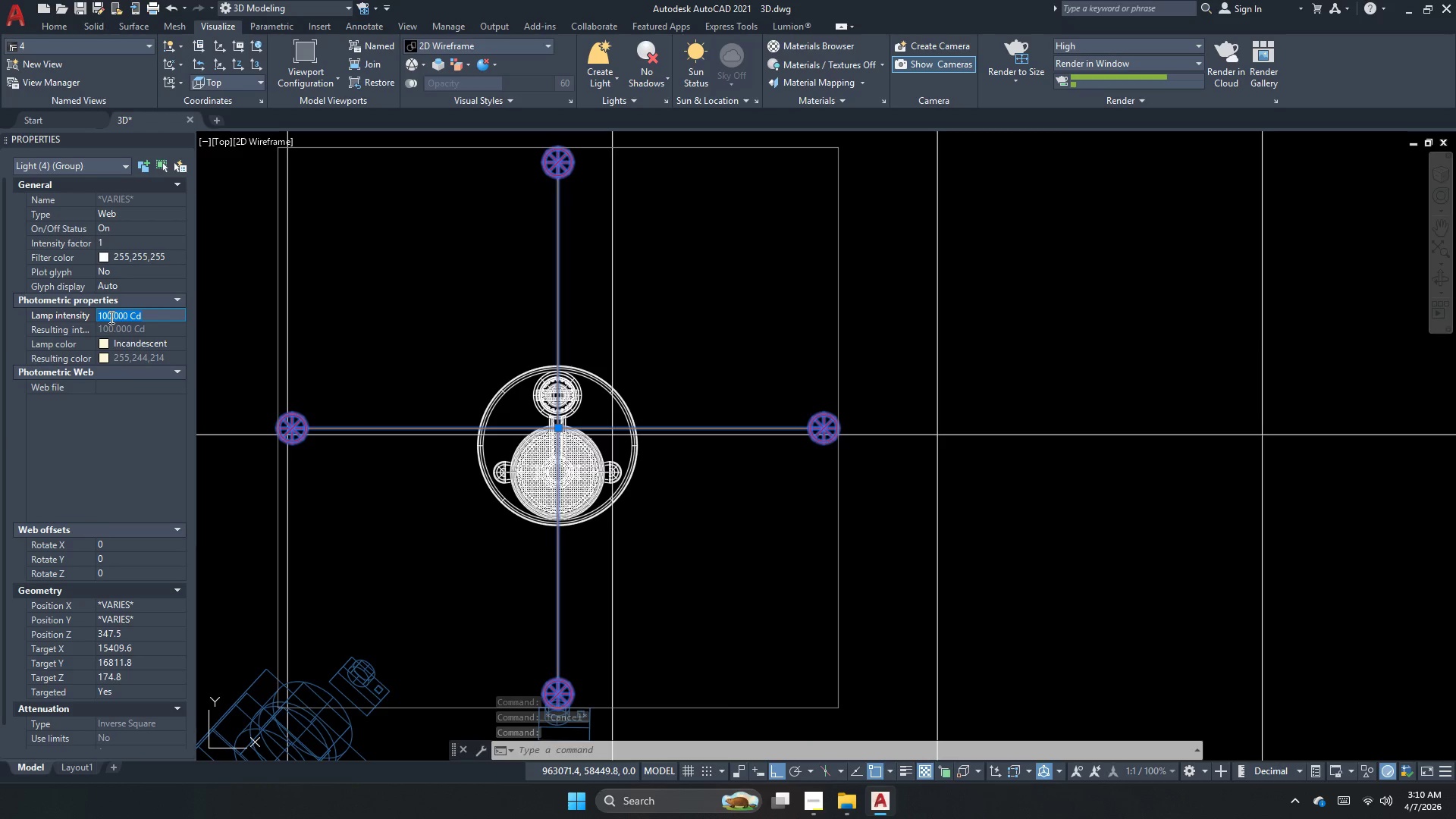 
wait(5.78)
 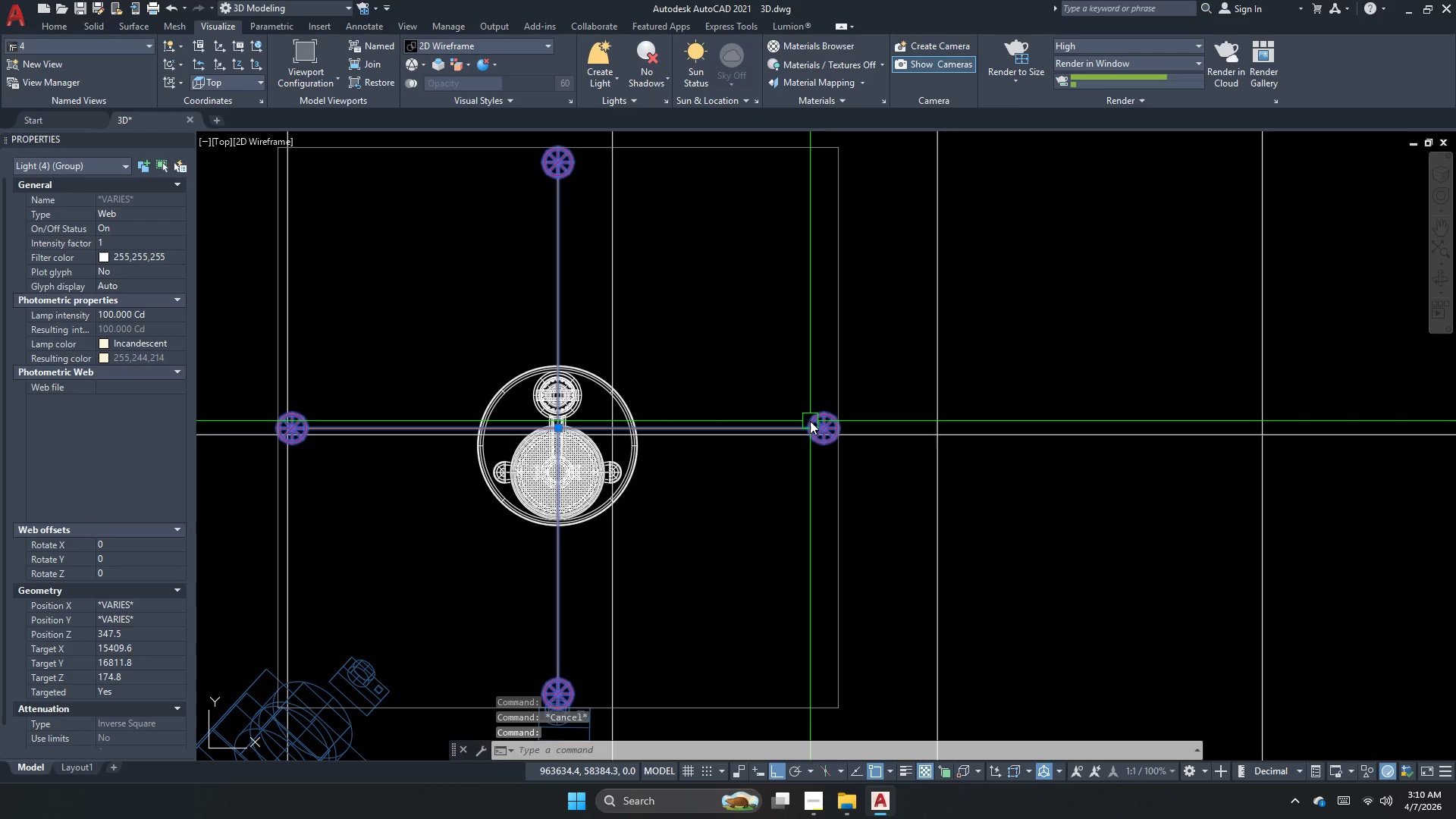 
key(Numpad1)
 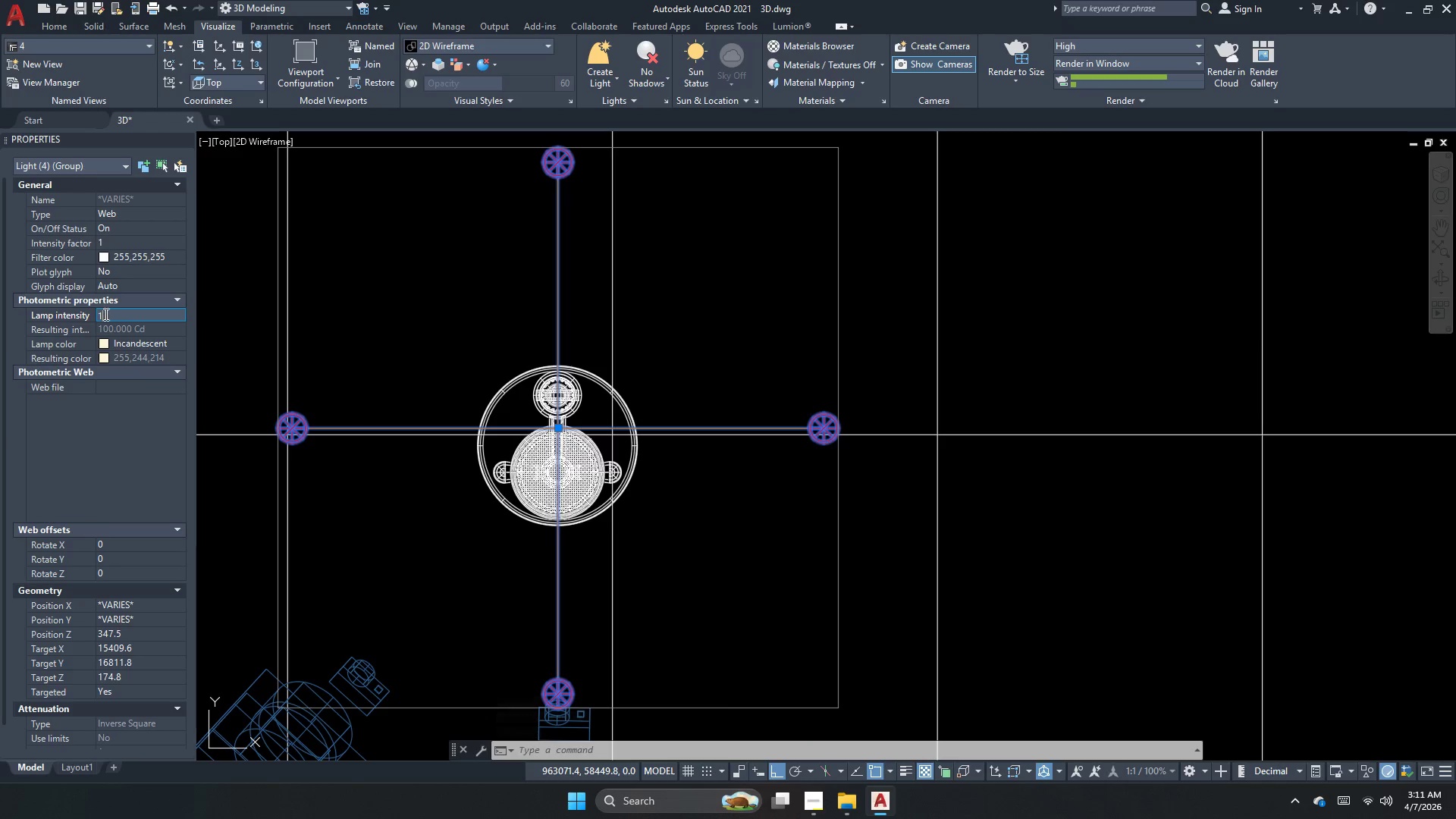 
key(Numpad5)
 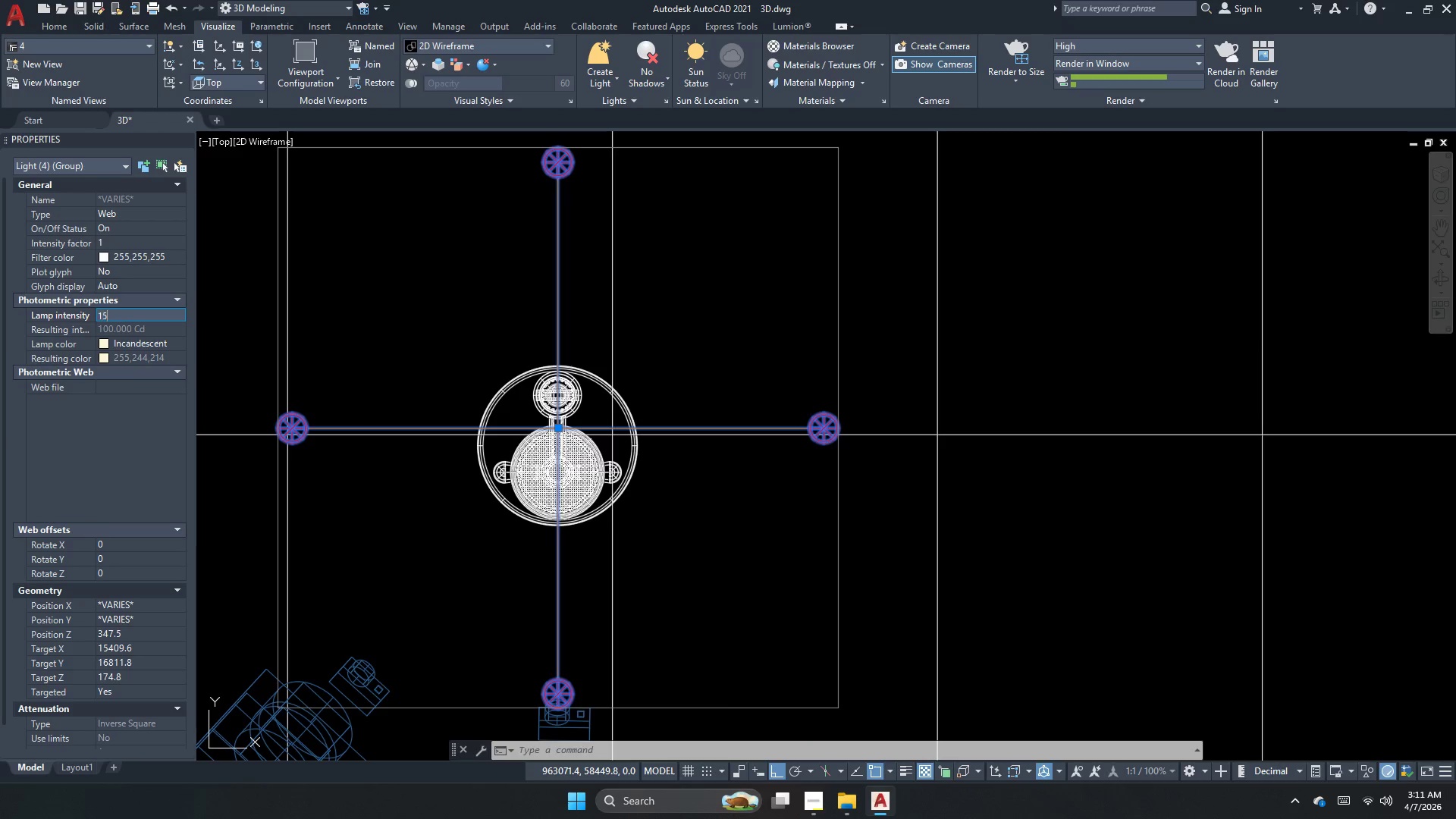 
key(Numpad0)
 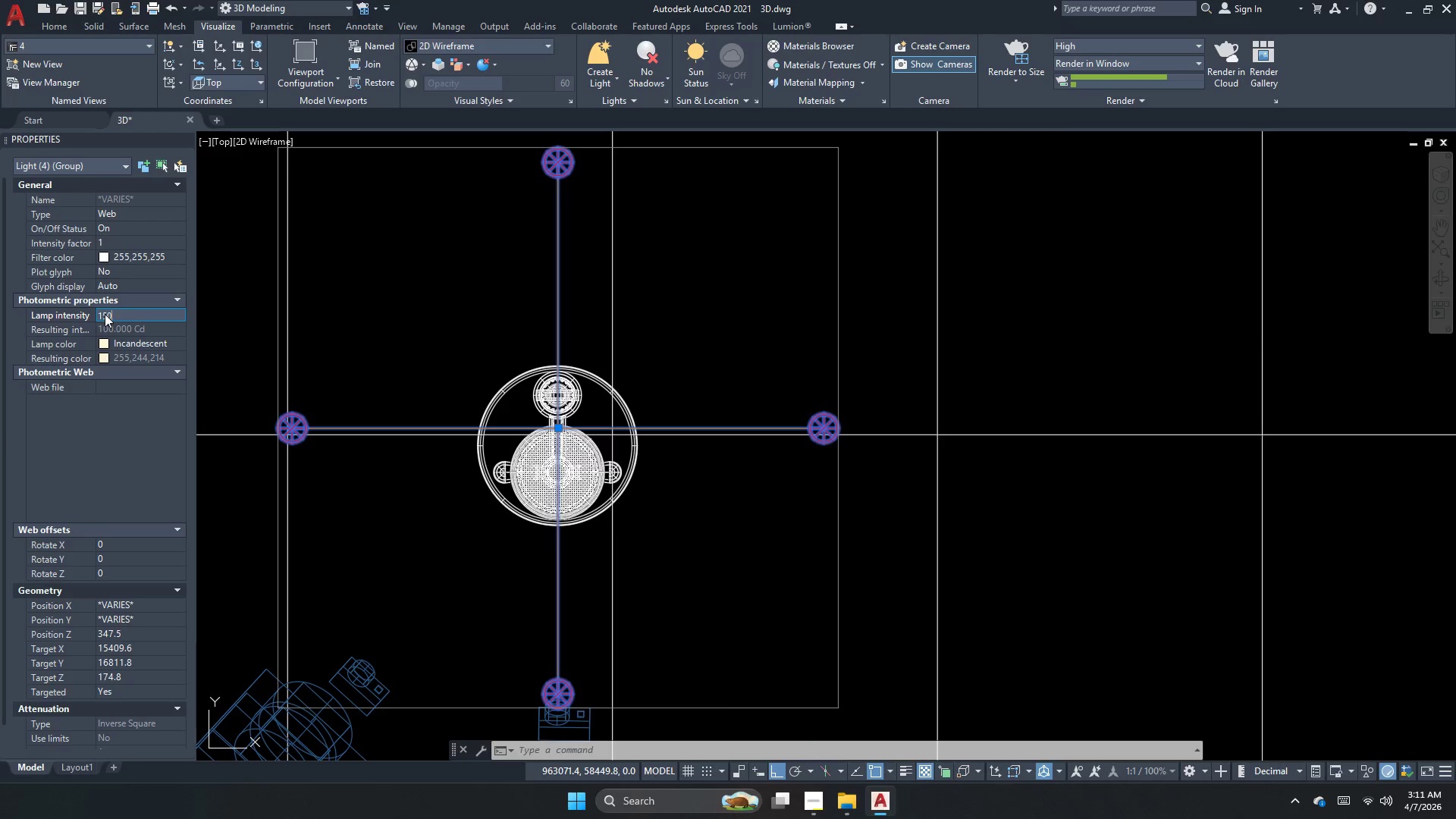 
key(NumpadEnter)
 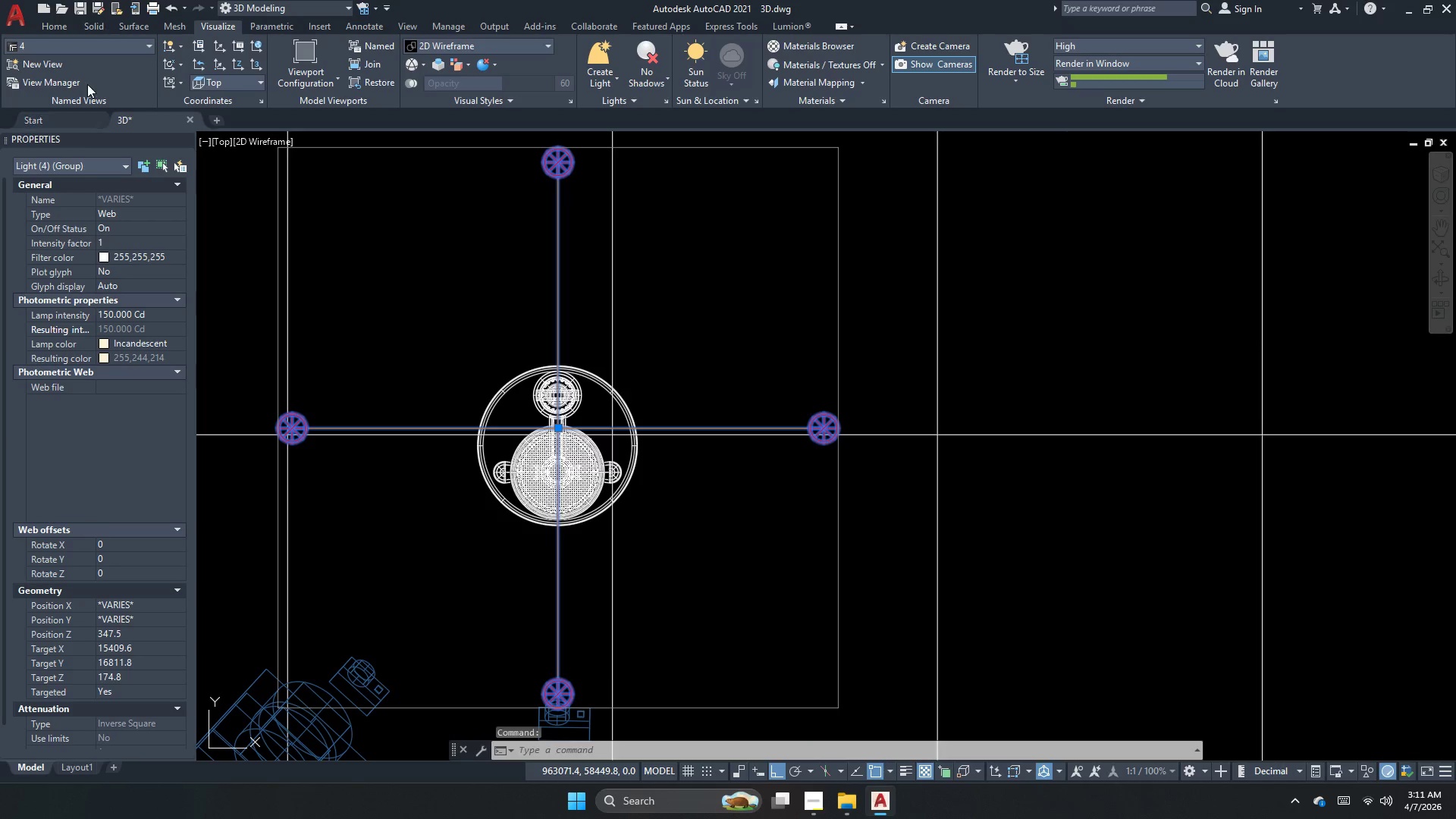 
left_click([104, 40])
 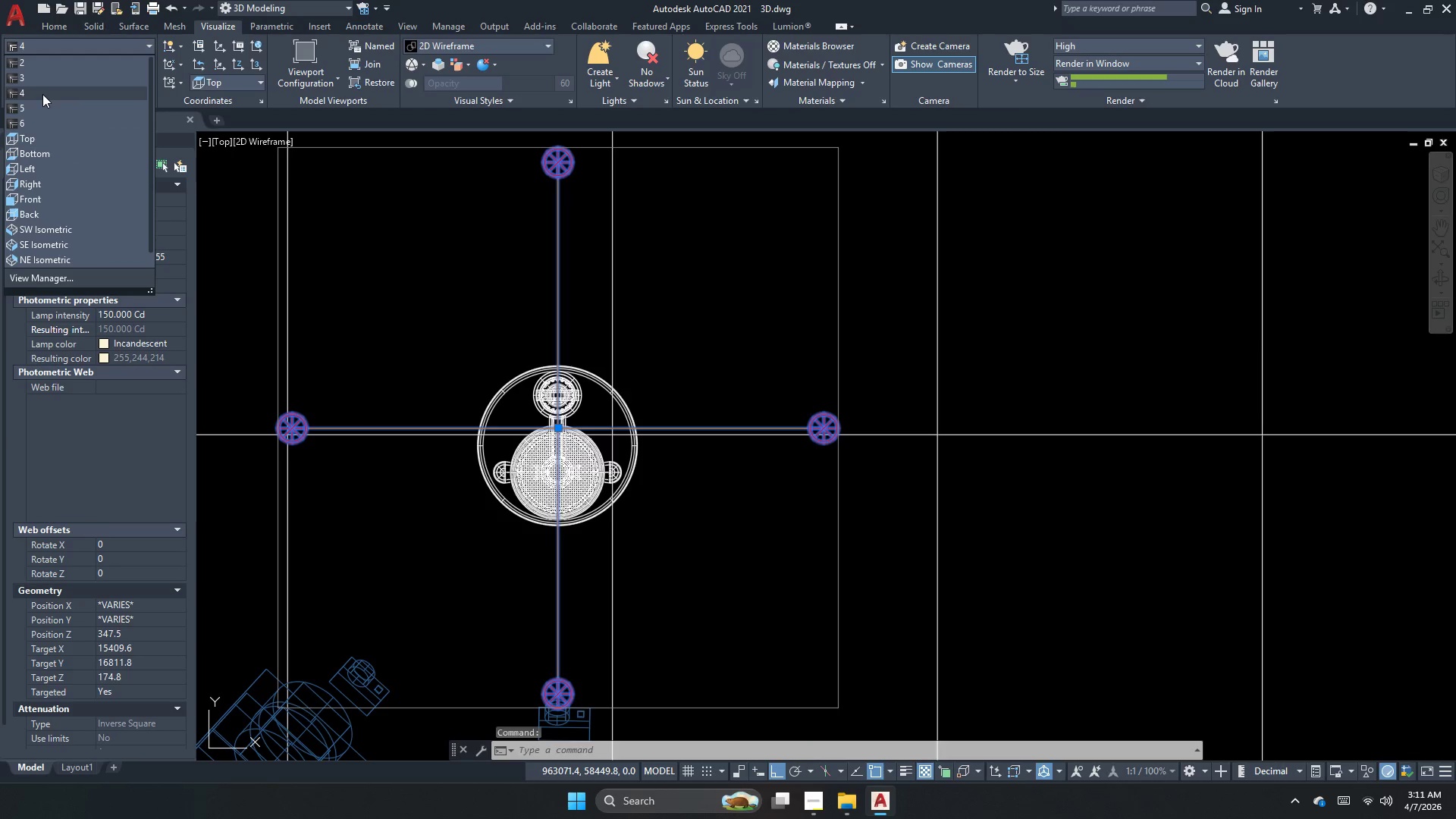 
left_click([42, 94])
 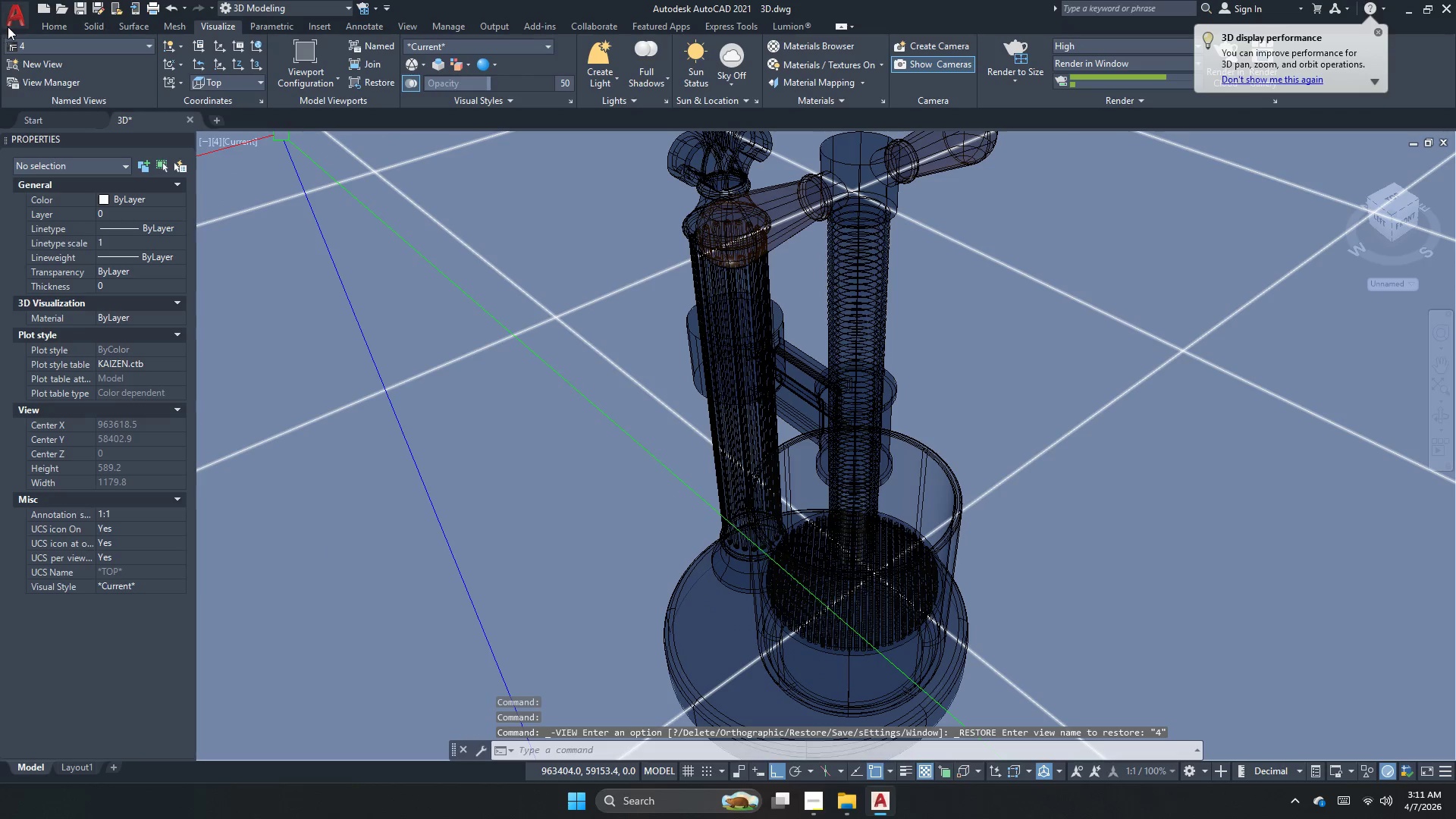 
wait(7.5)
 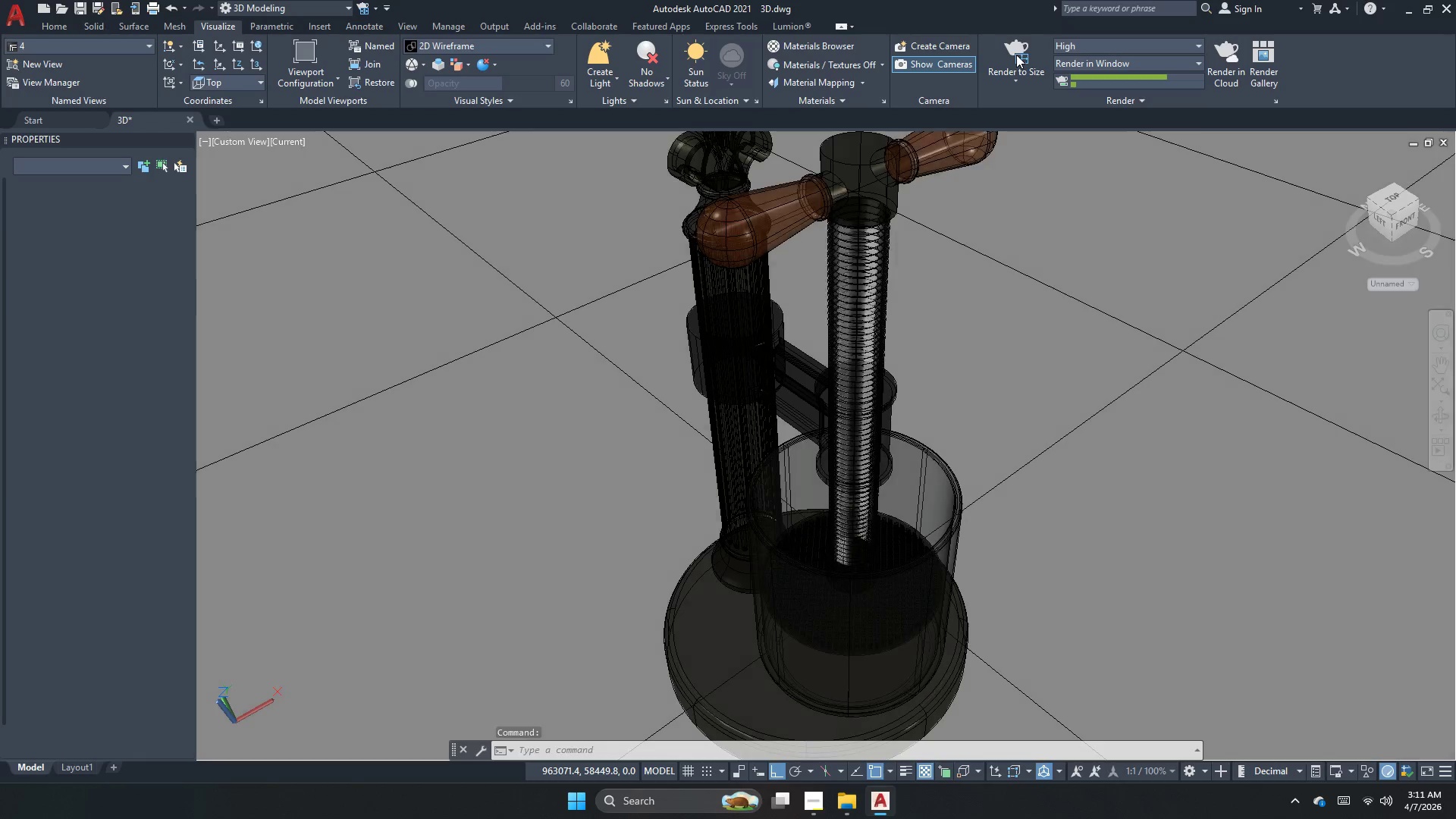 
left_click([56, 171])
 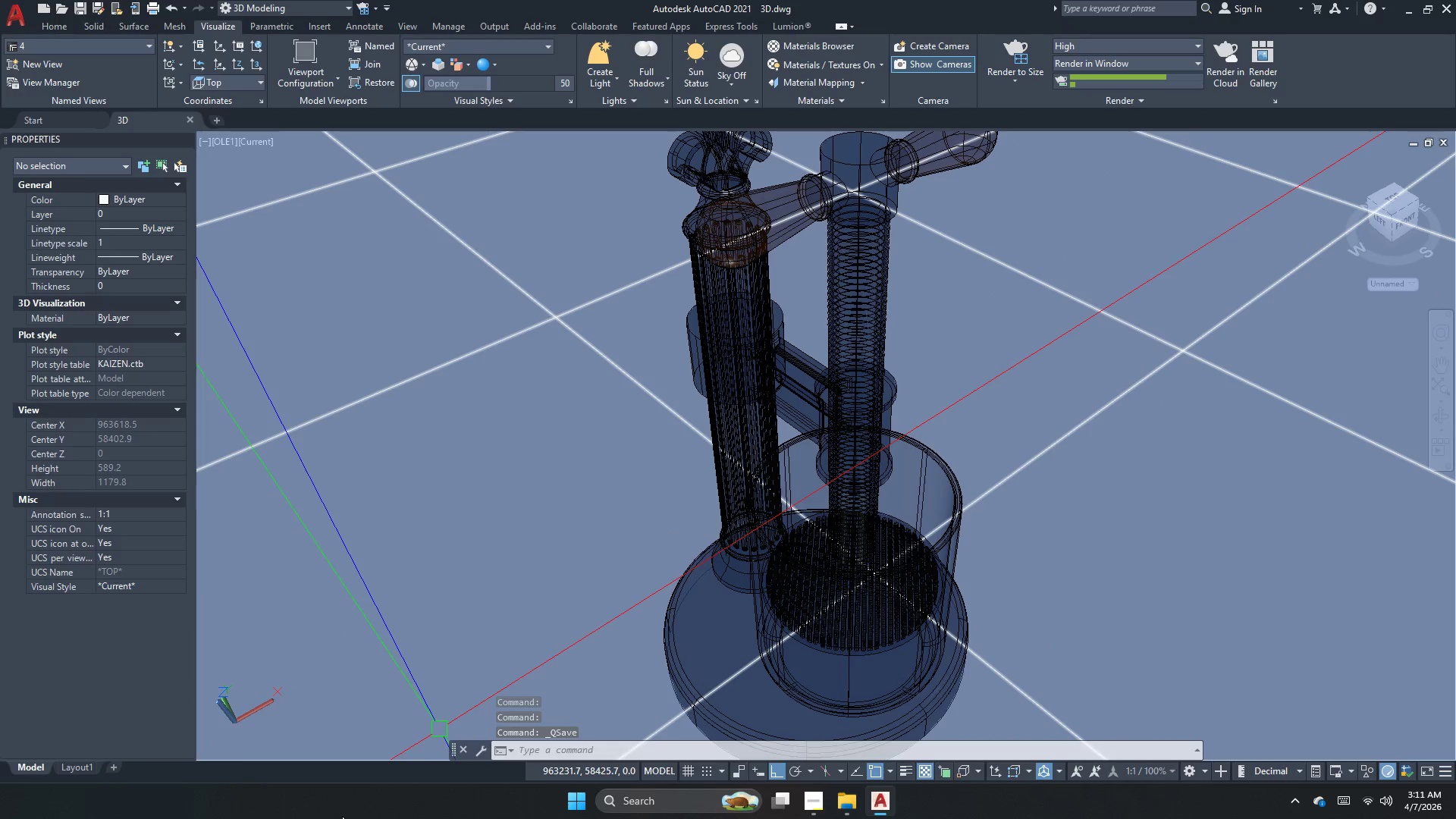 
wait(15.78)
 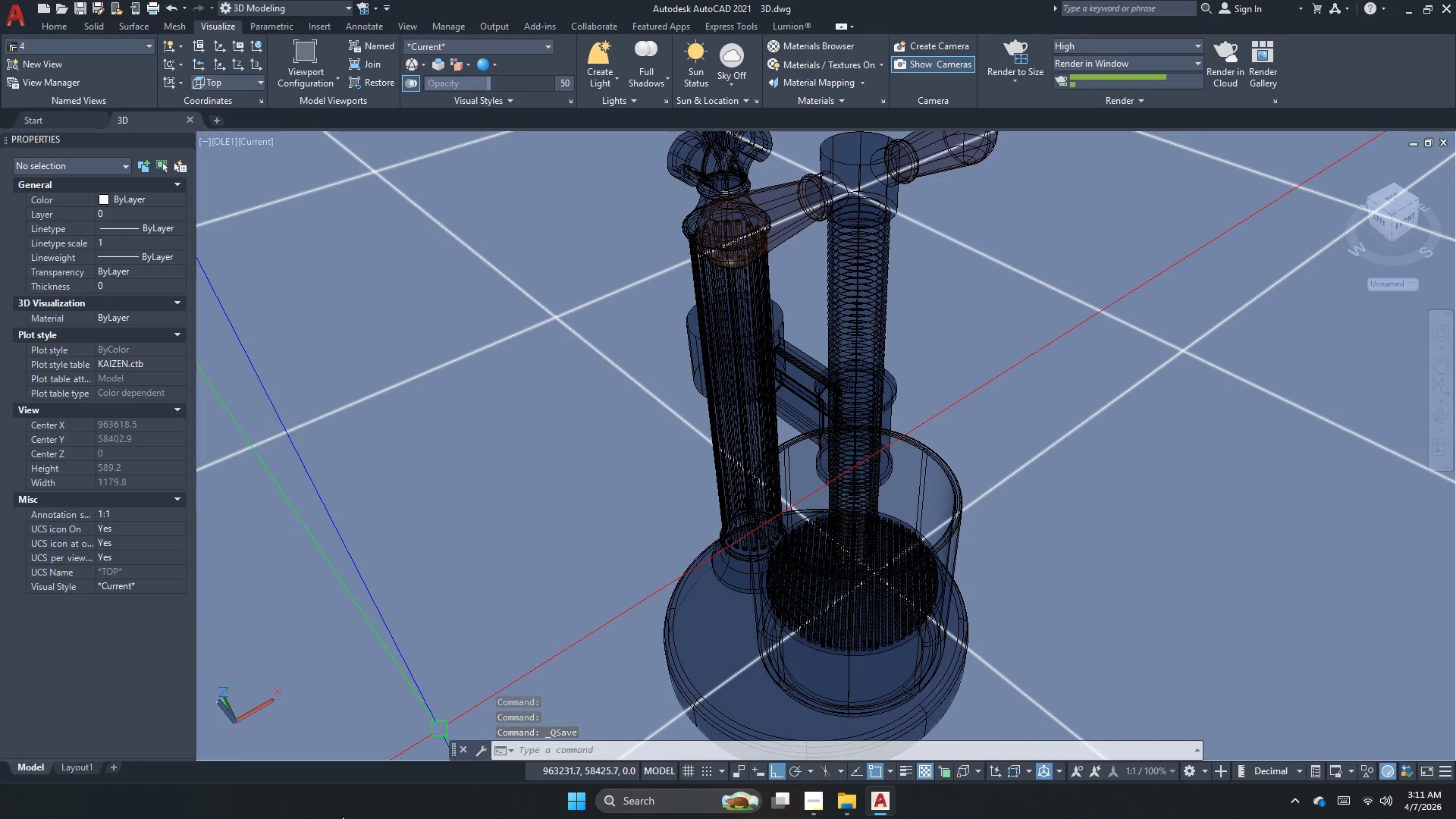 
left_click([1024, 54])
 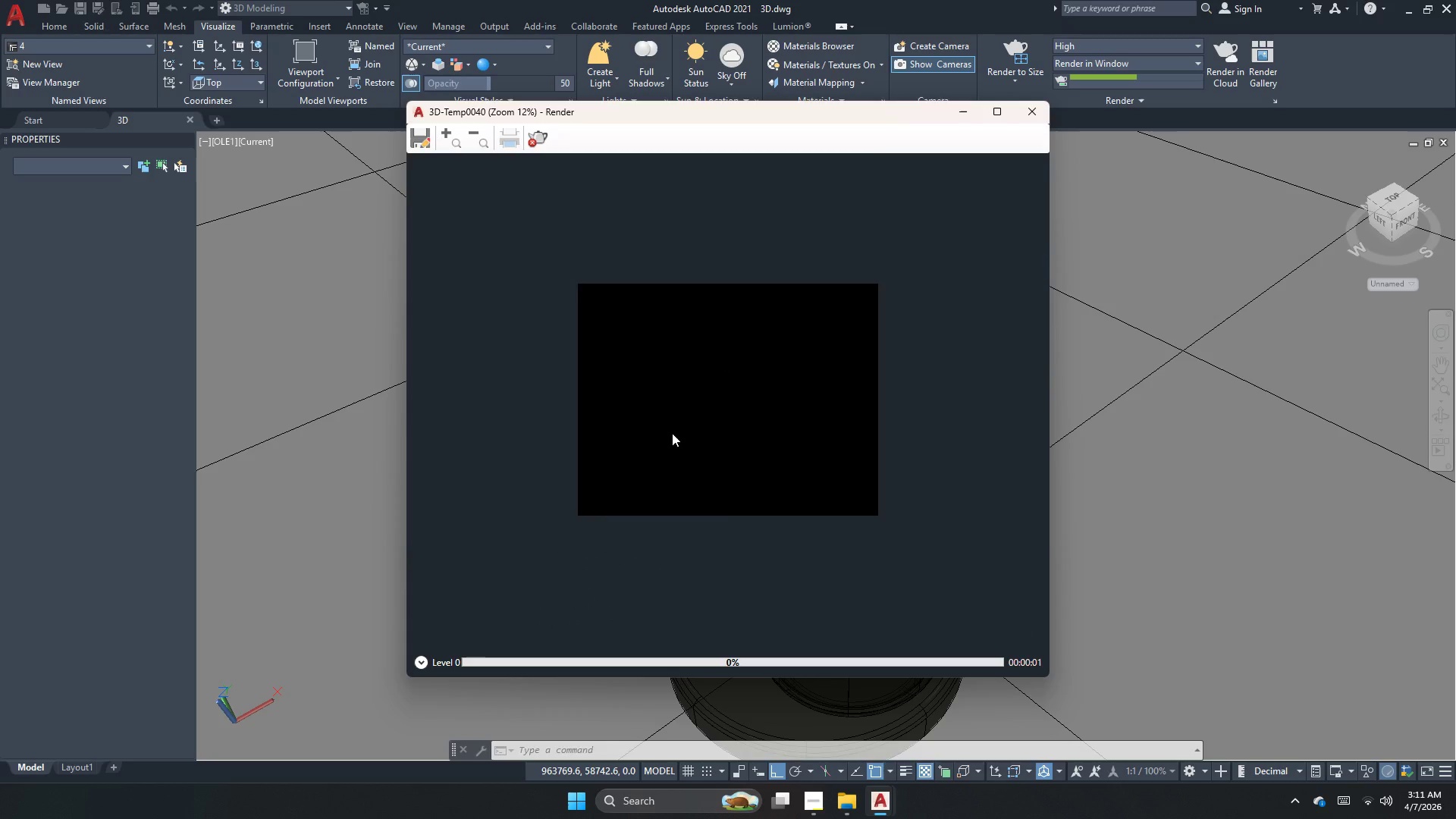 
scroll: coordinate [708, 439], scroll_direction: up, amount: 2.0
 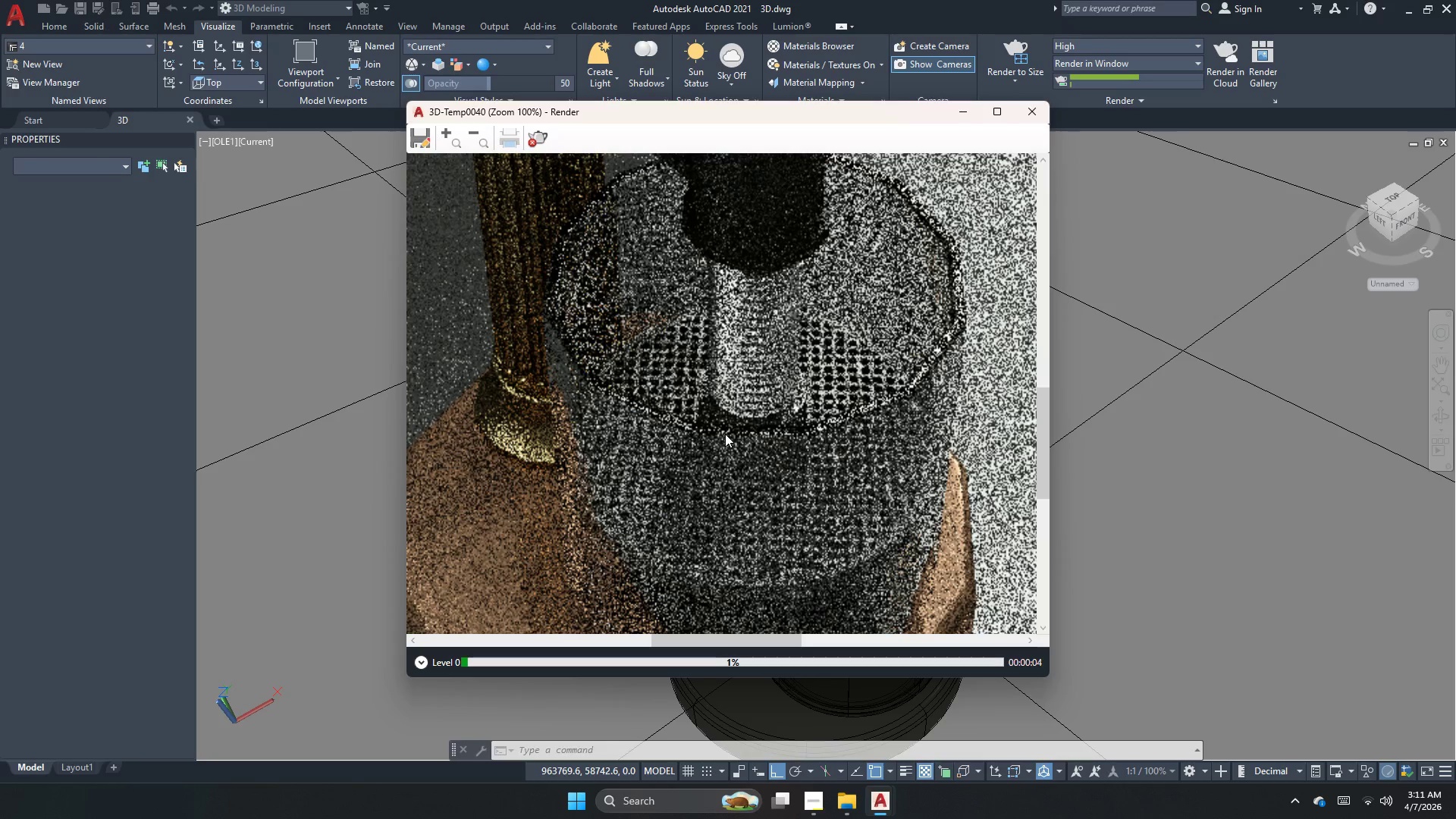 
scroll: coordinate [802, 447], scroll_direction: none, amount: 0.0
 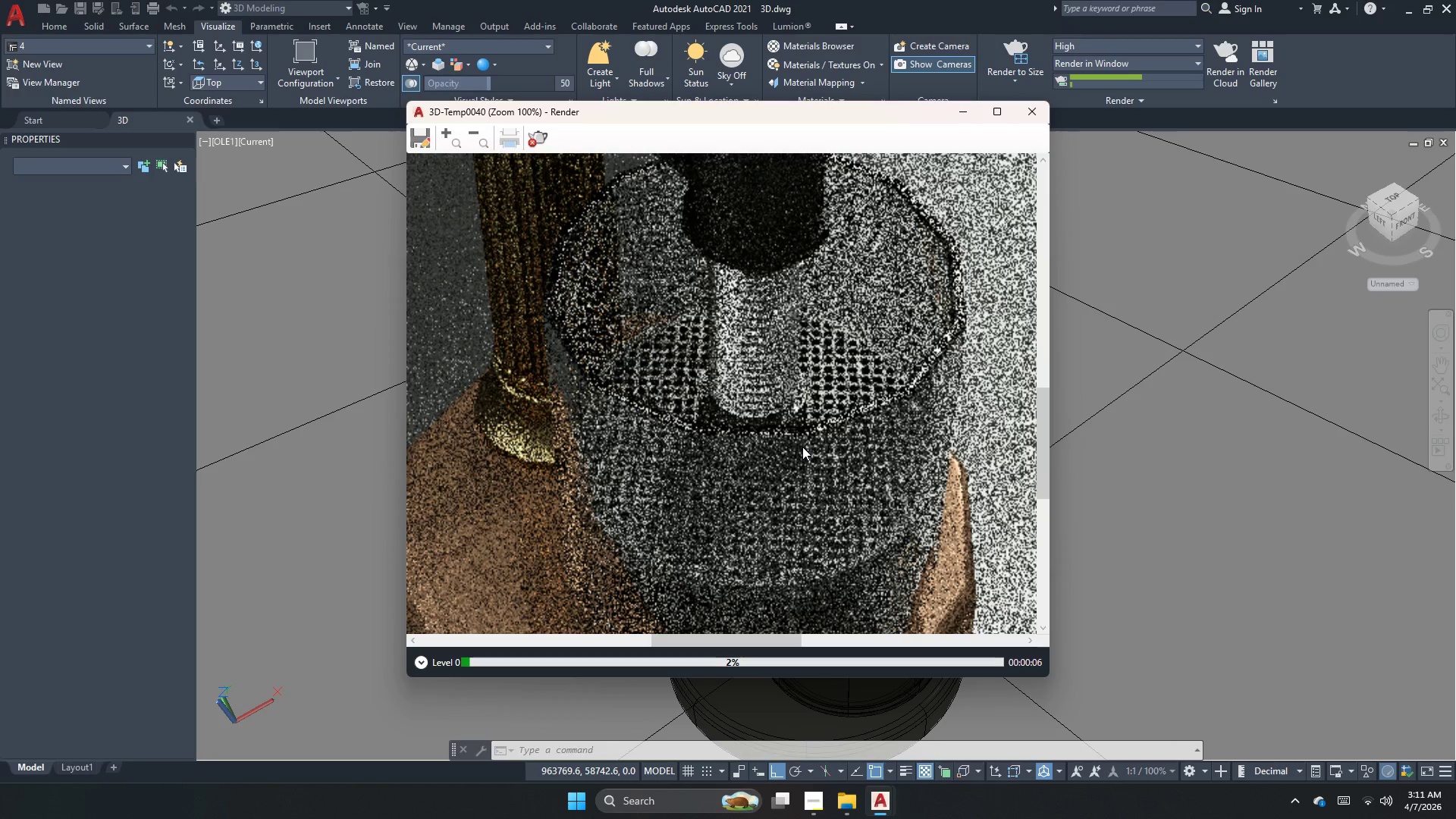 
scroll: coordinate [802, 447], scroll_direction: down, amount: 2.0
 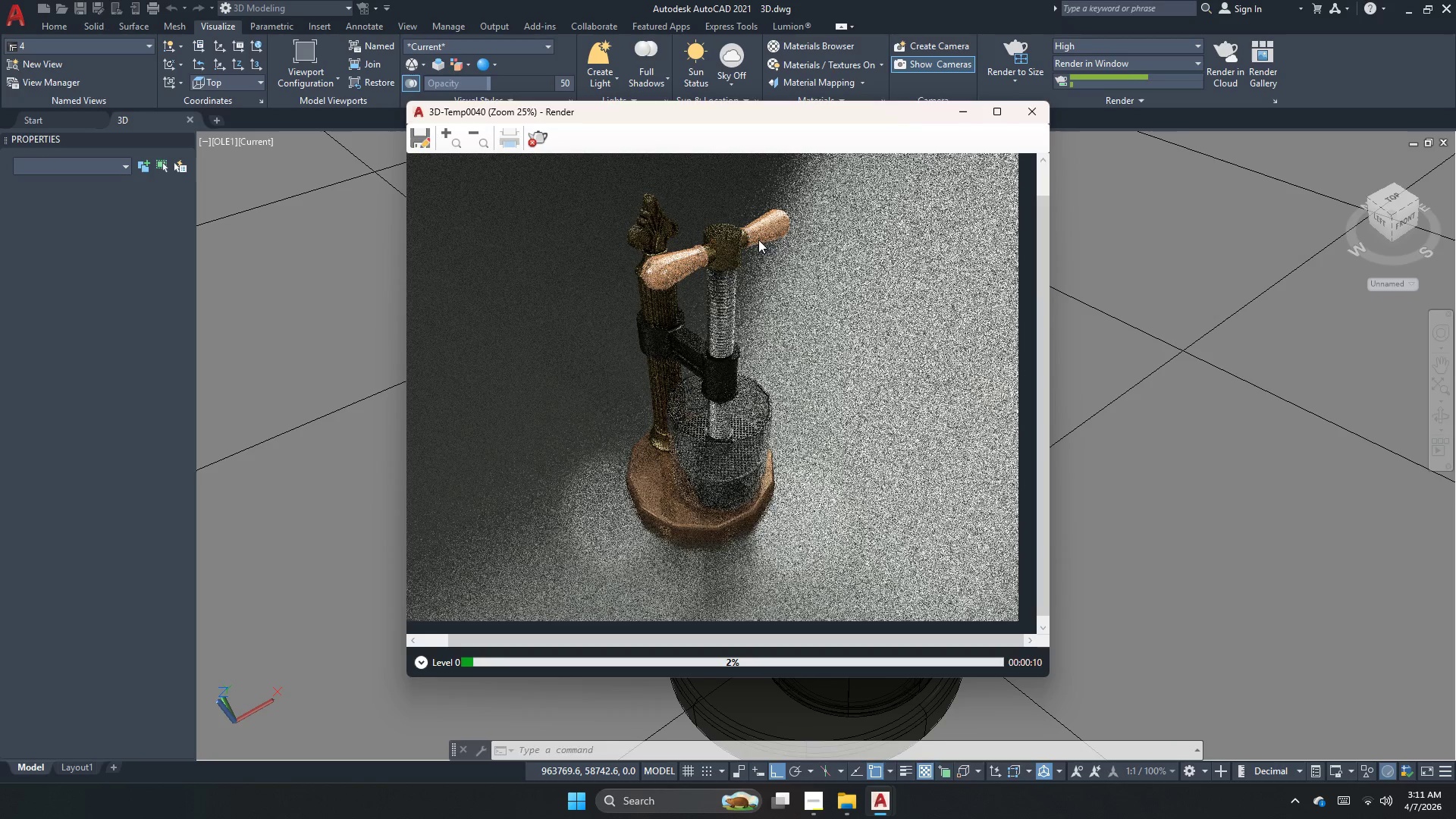 
scroll: coordinate [645, 459], scroll_direction: up, amount: 1.0
 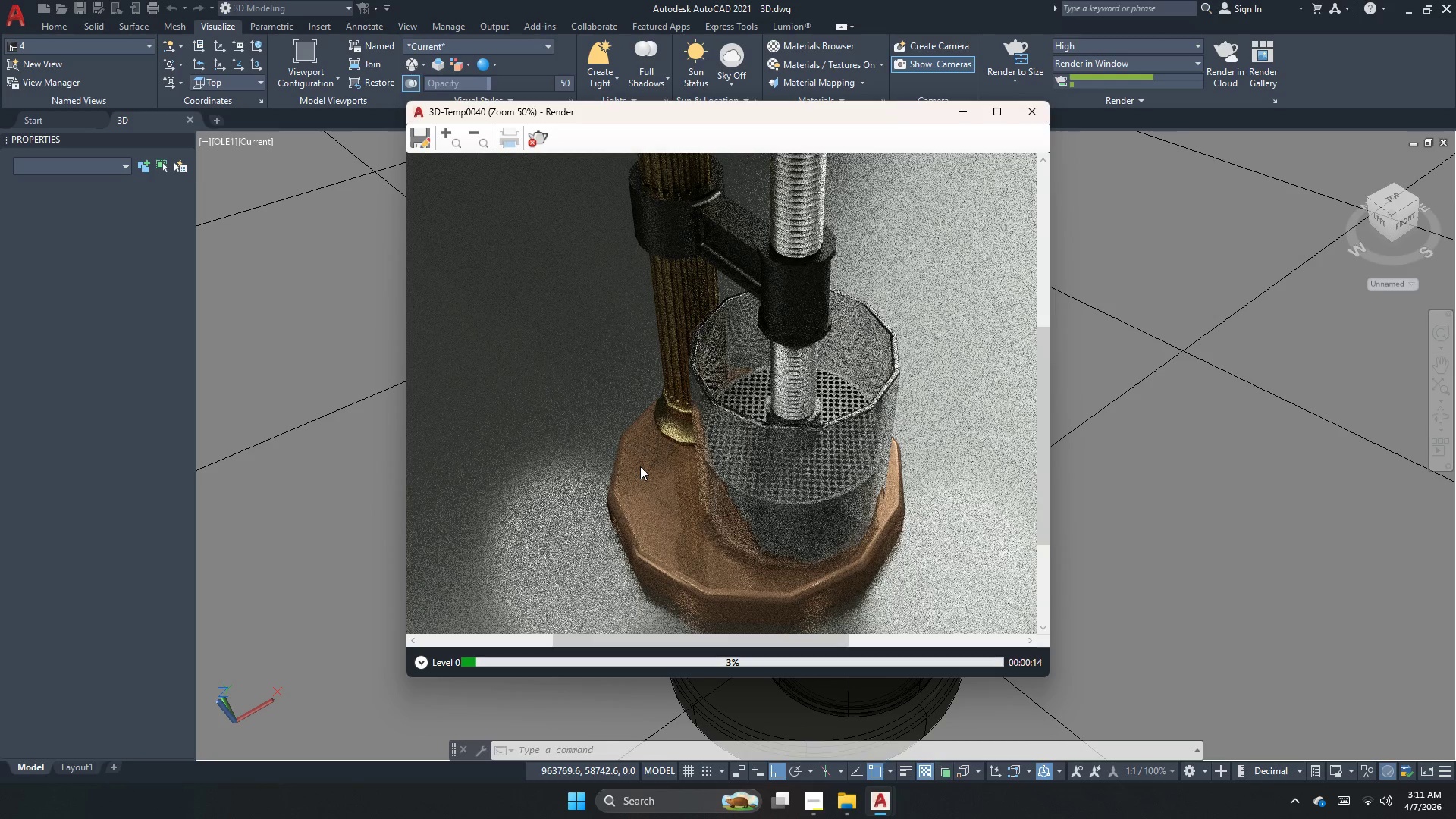 
scroll: coordinate [846, 424], scroll_direction: down, amount: 2.0
 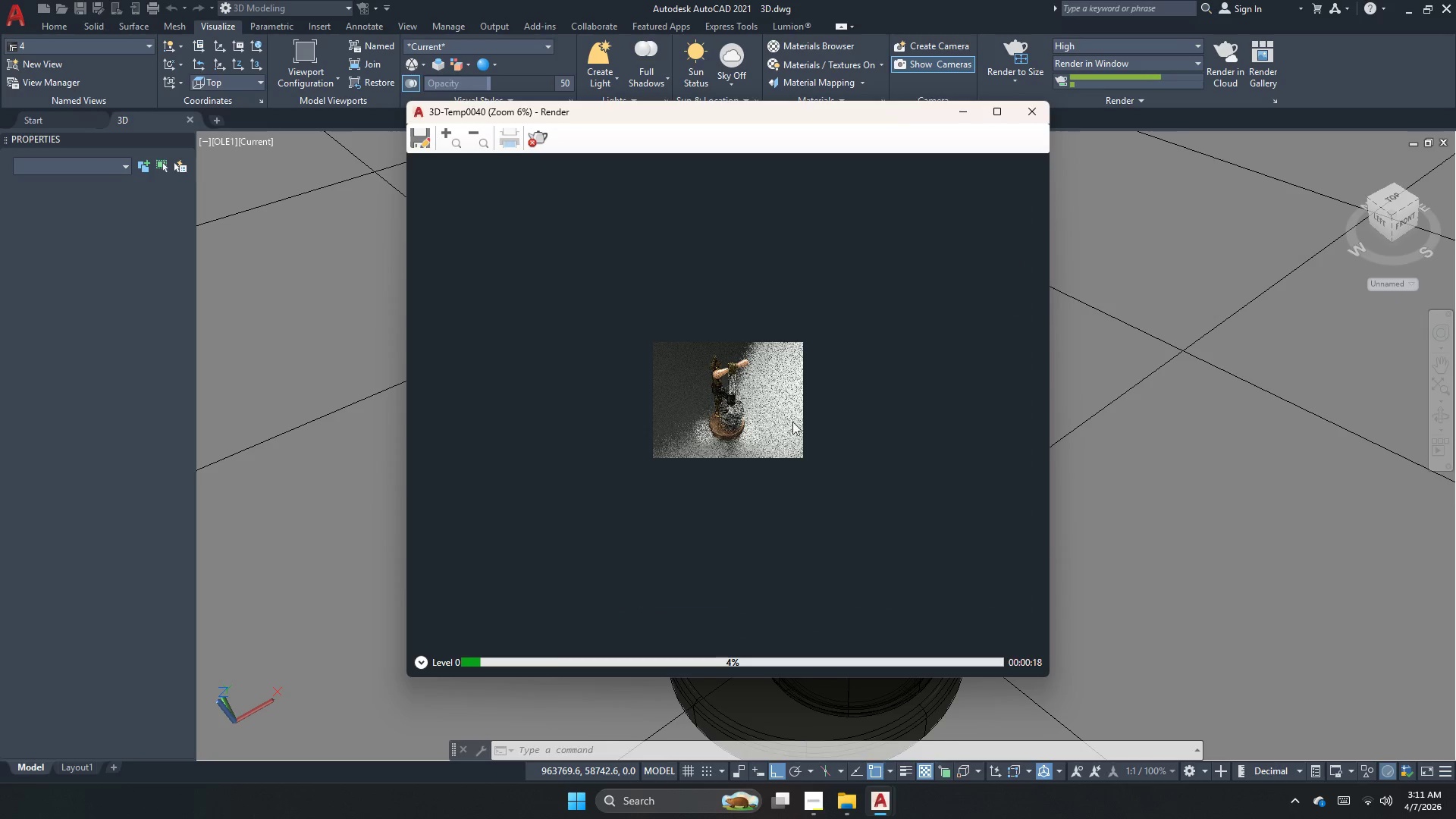 
scroll: coordinate [740, 421], scroll_direction: up, amount: 1.0
 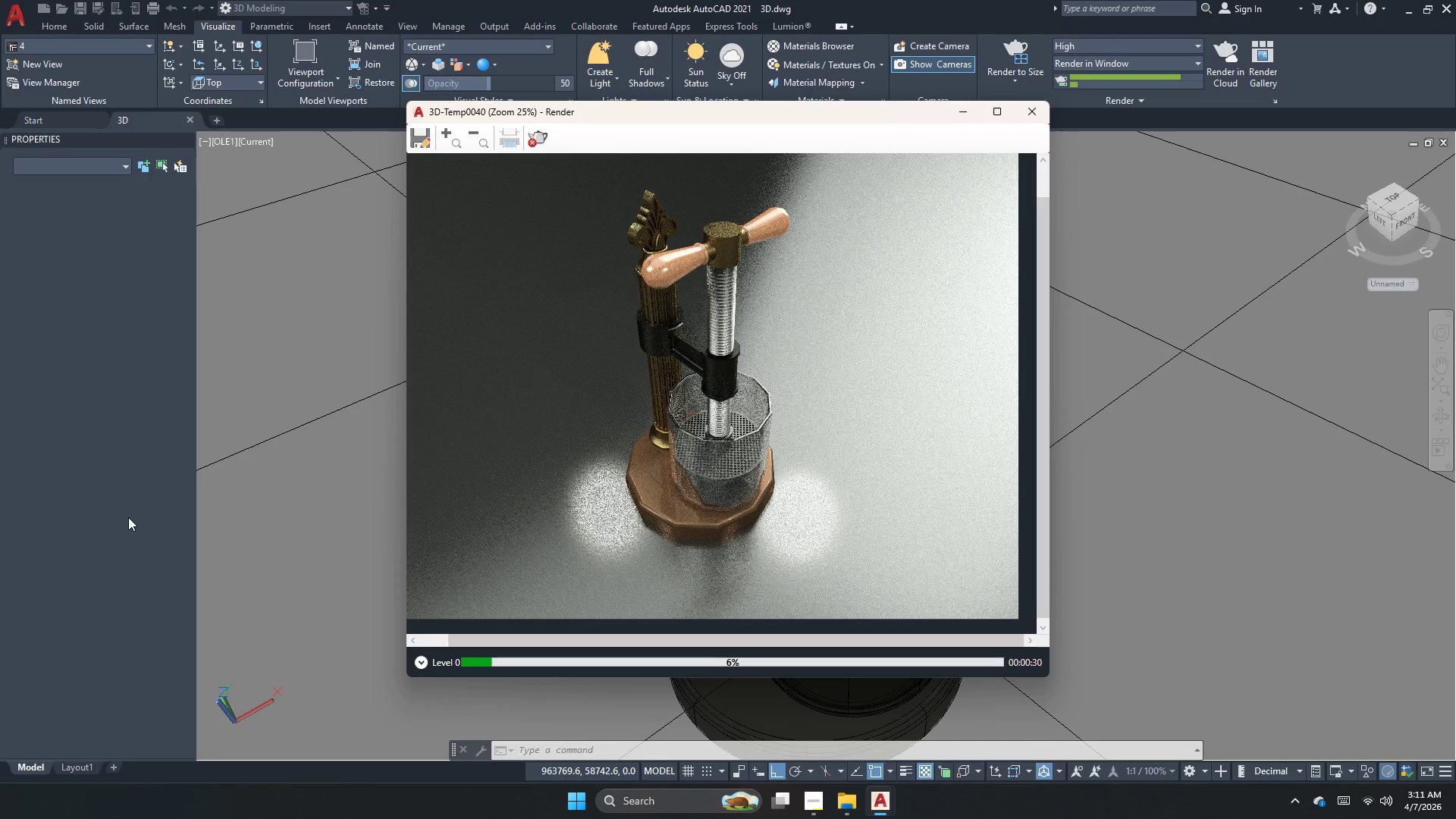 
wait(16.13)
 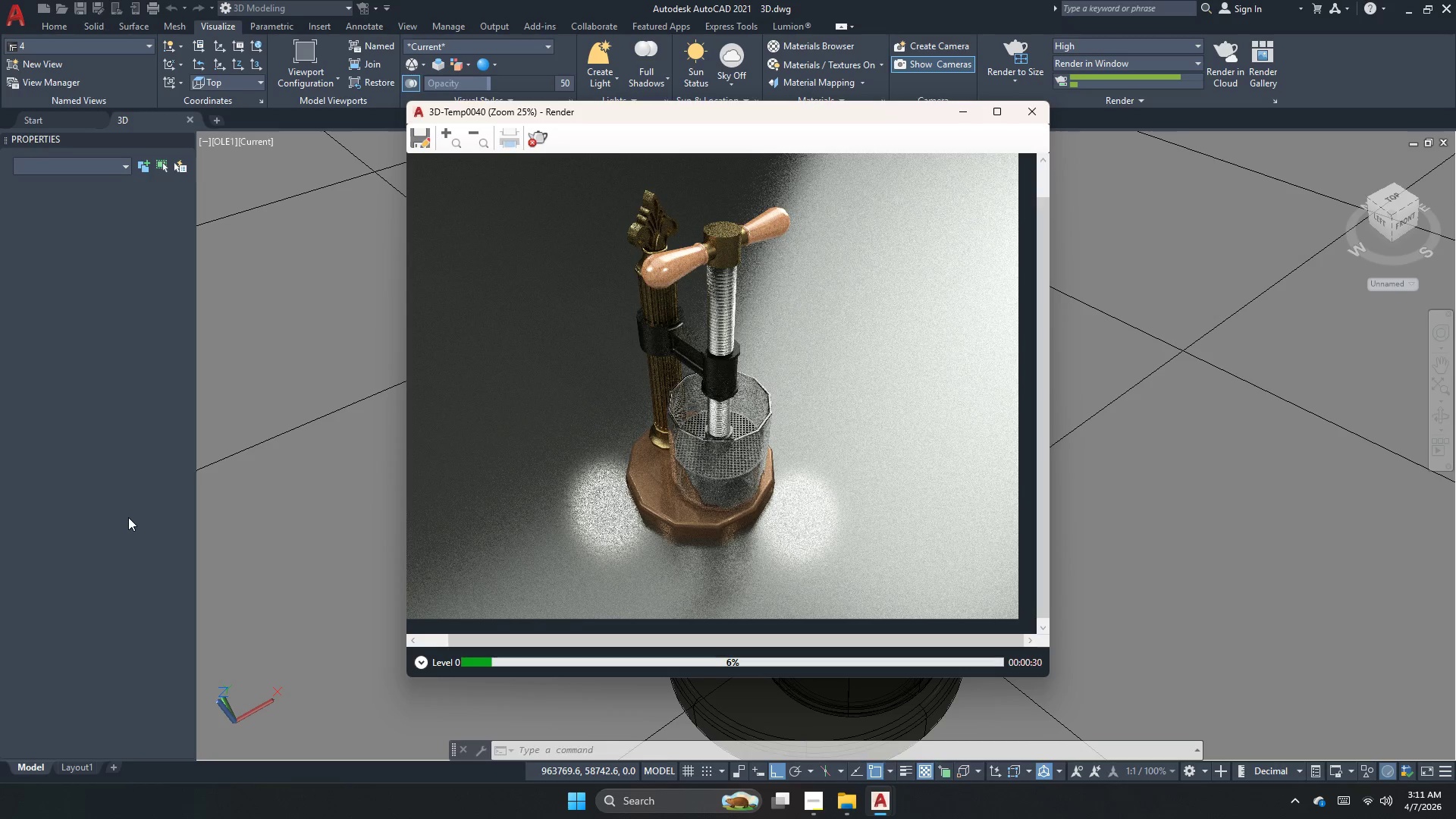 
left_click([538, 145])
 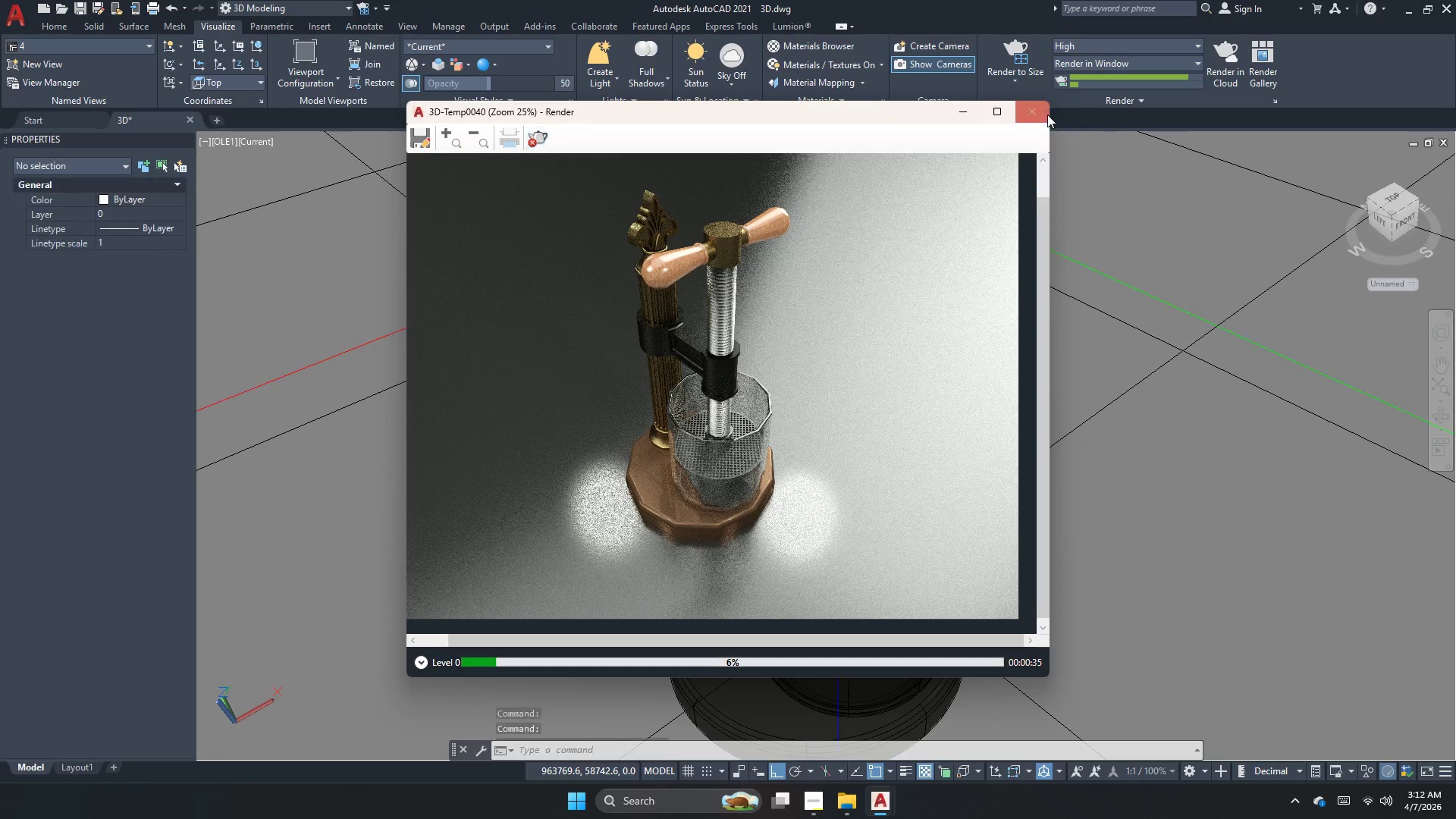 
left_click([1047, 113])
 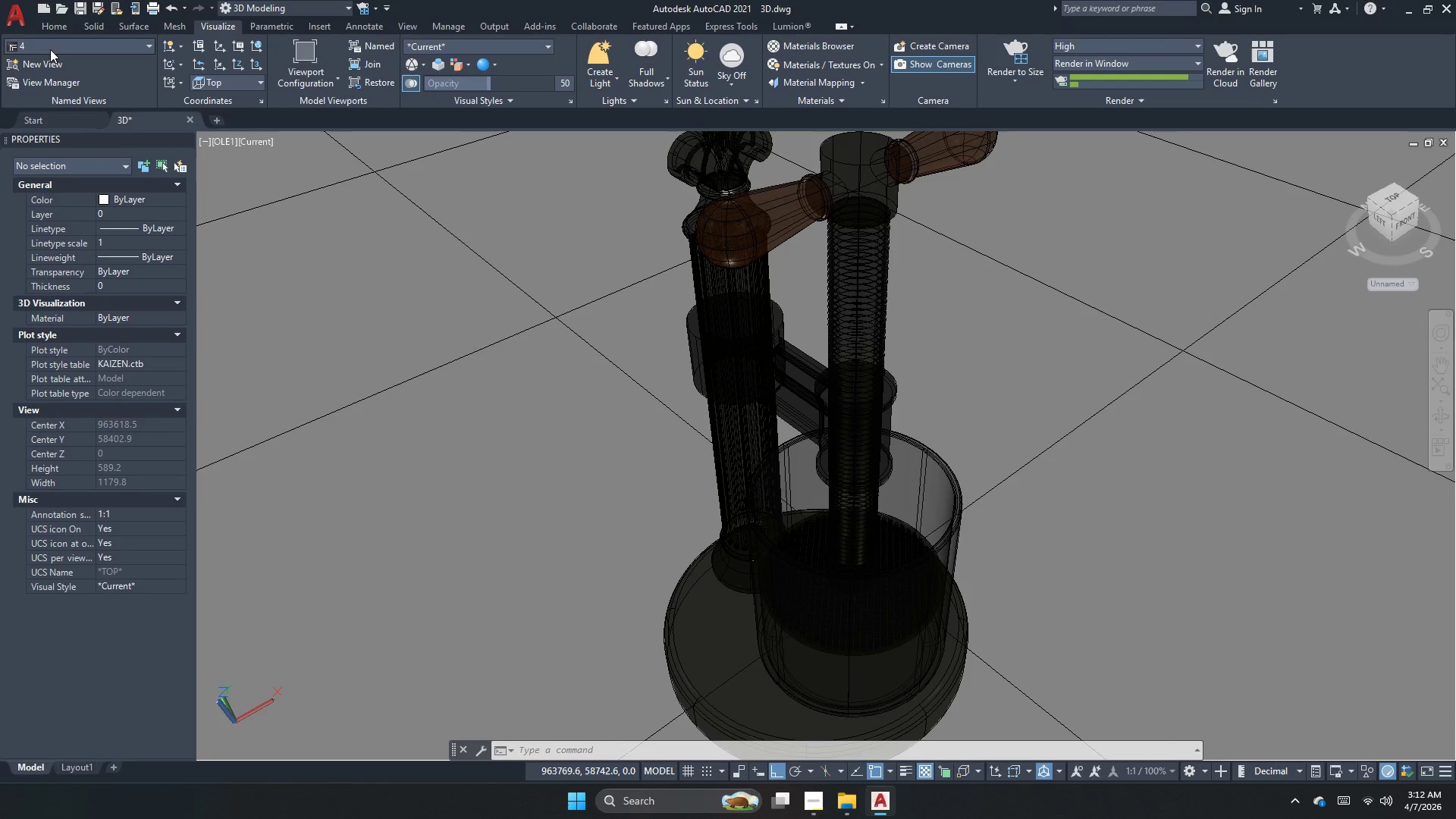 
left_click([649, 74])
 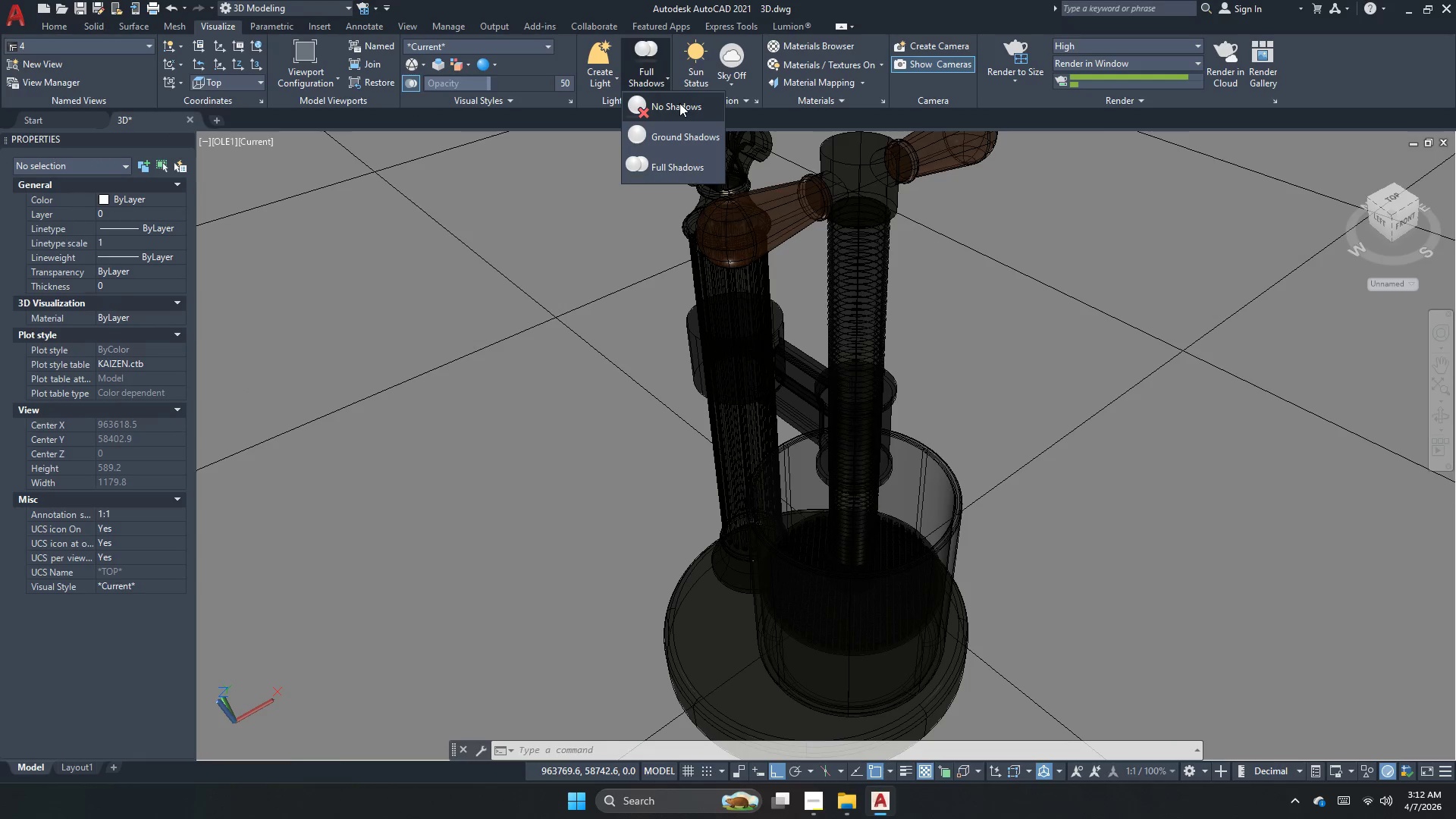 
left_click([679, 103])
 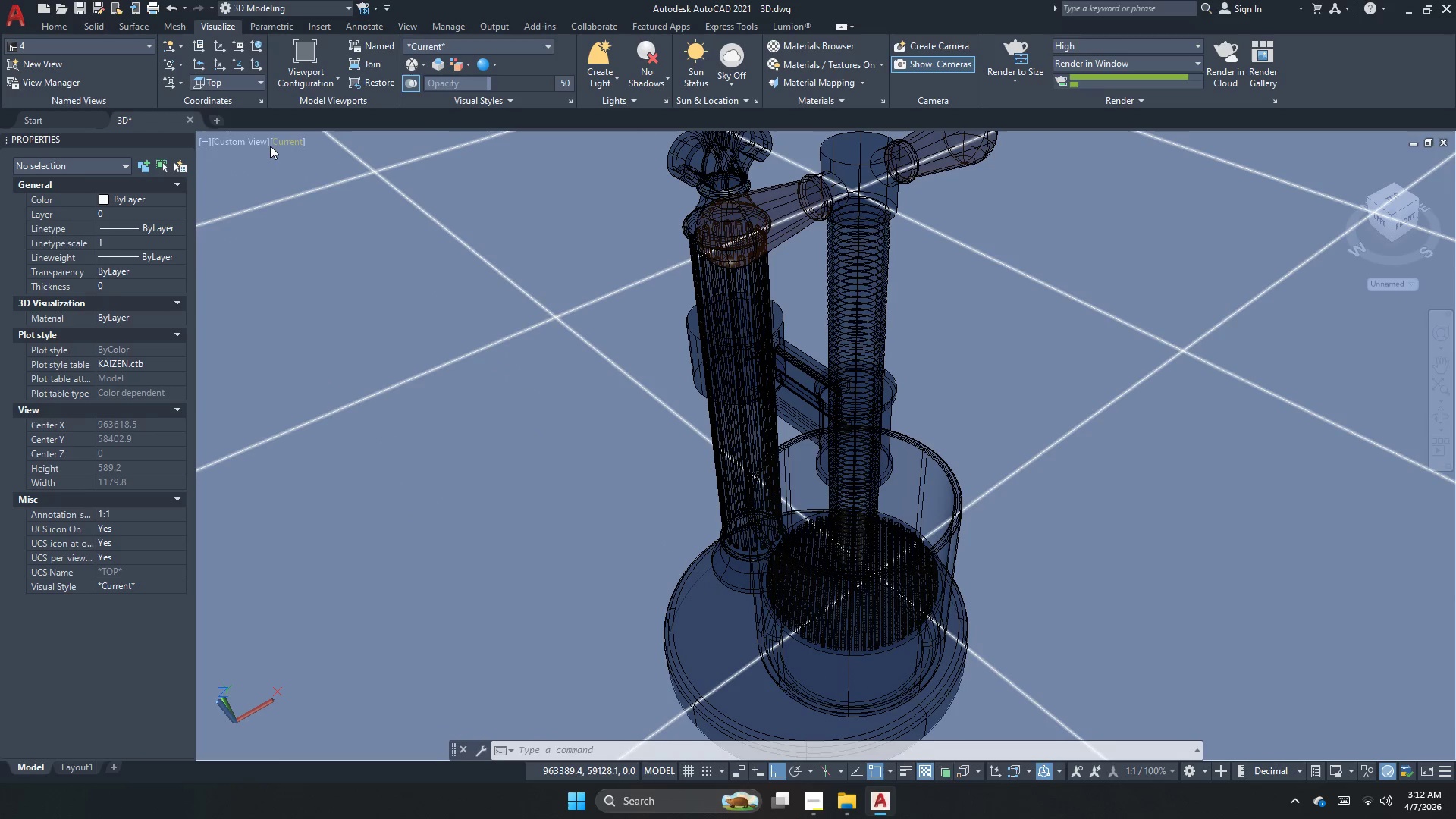 
left_click([226, 146])
 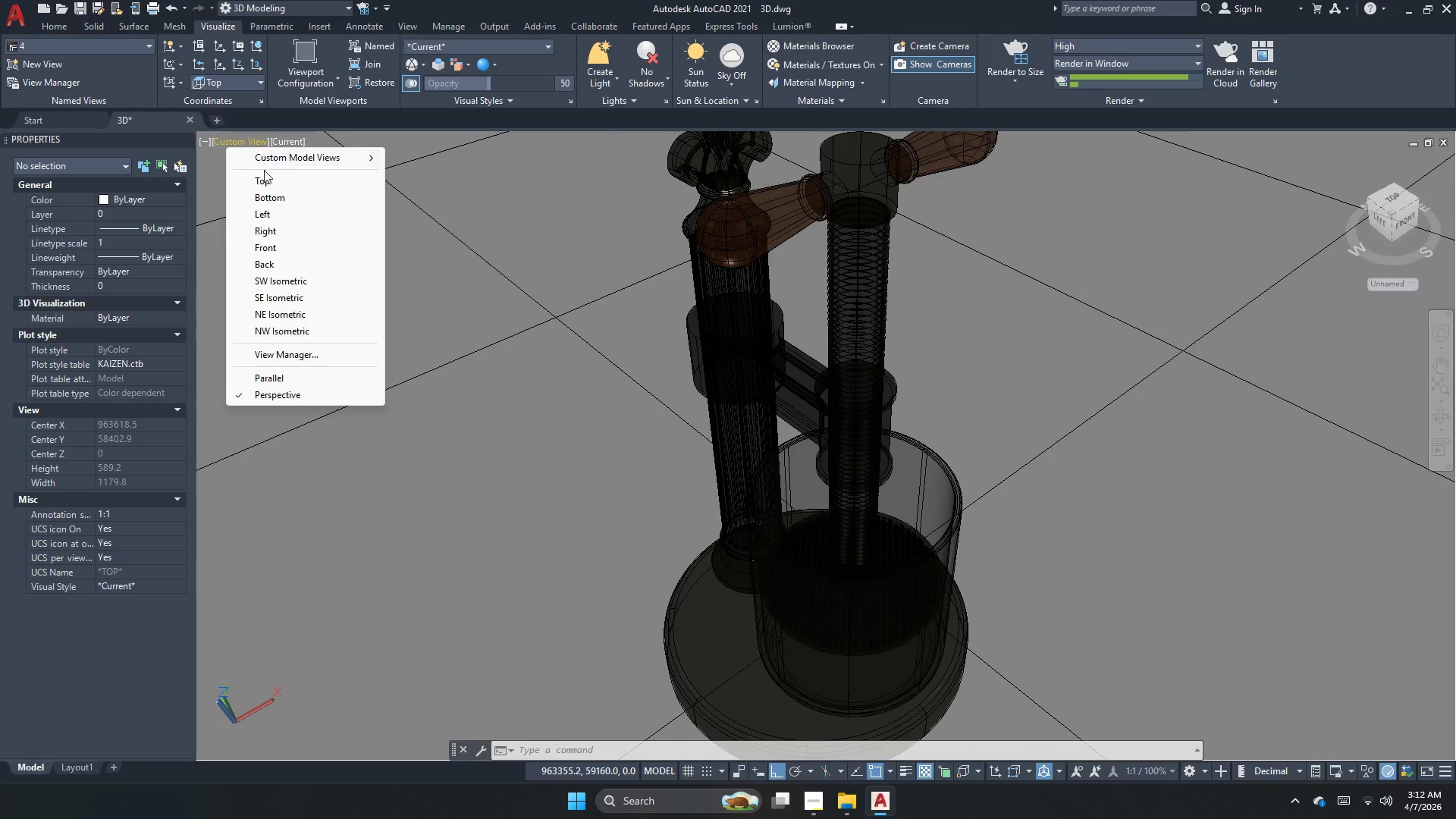 
left_click([264, 176])
 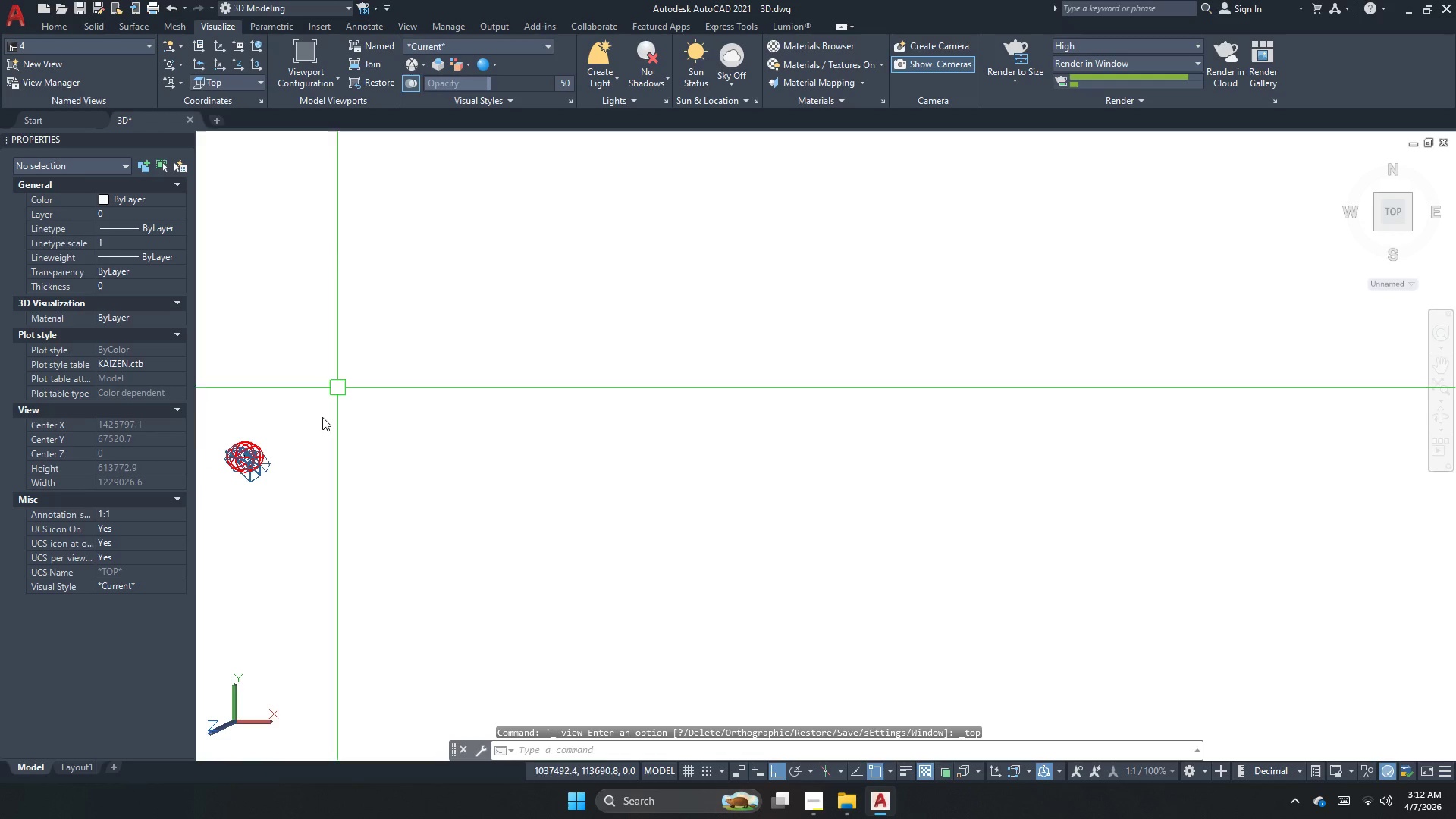 
scroll: coordinate [212, 482], scroll_direction: up, amount: 3.0
 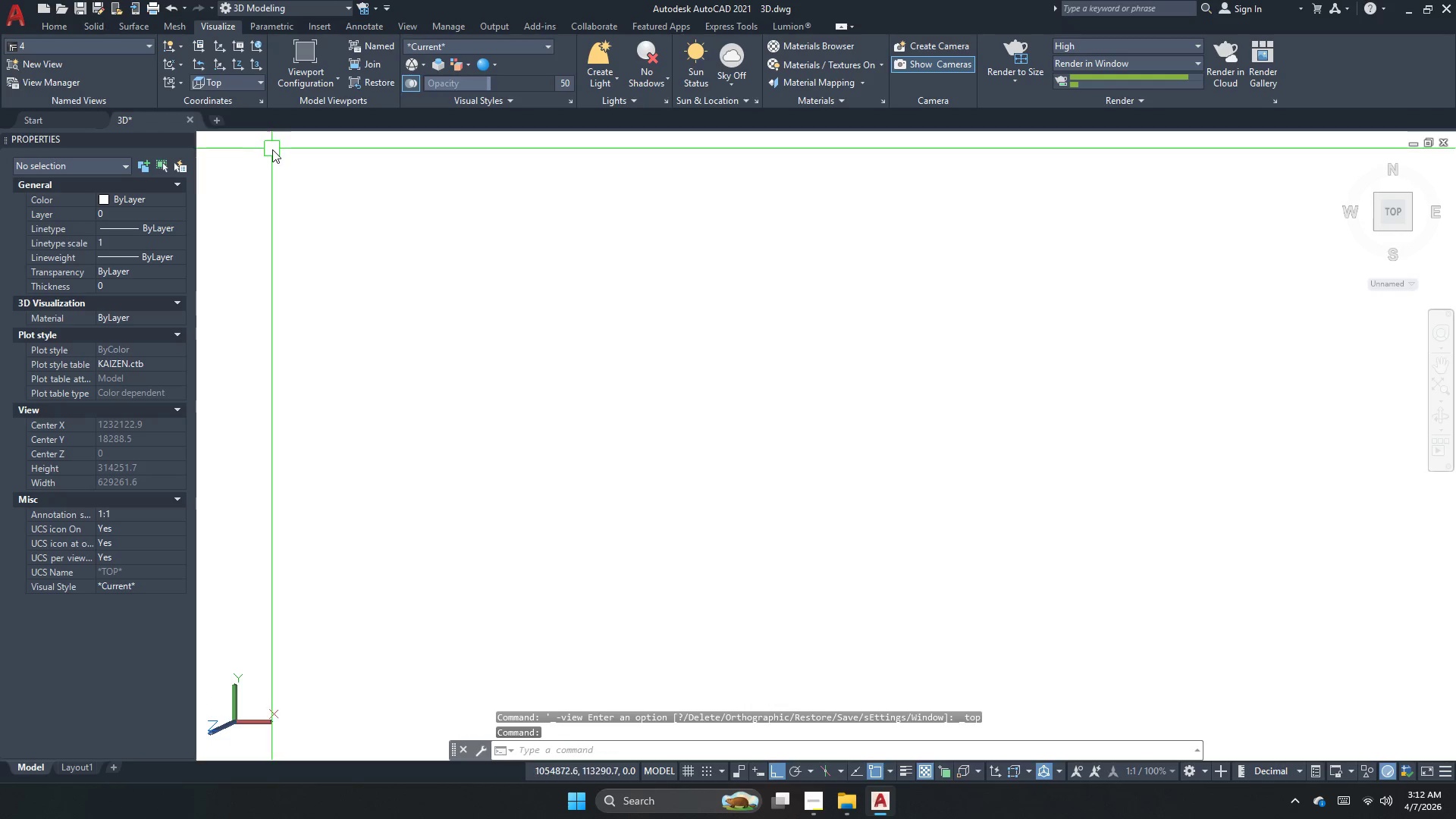 
left_click([243, 143])
 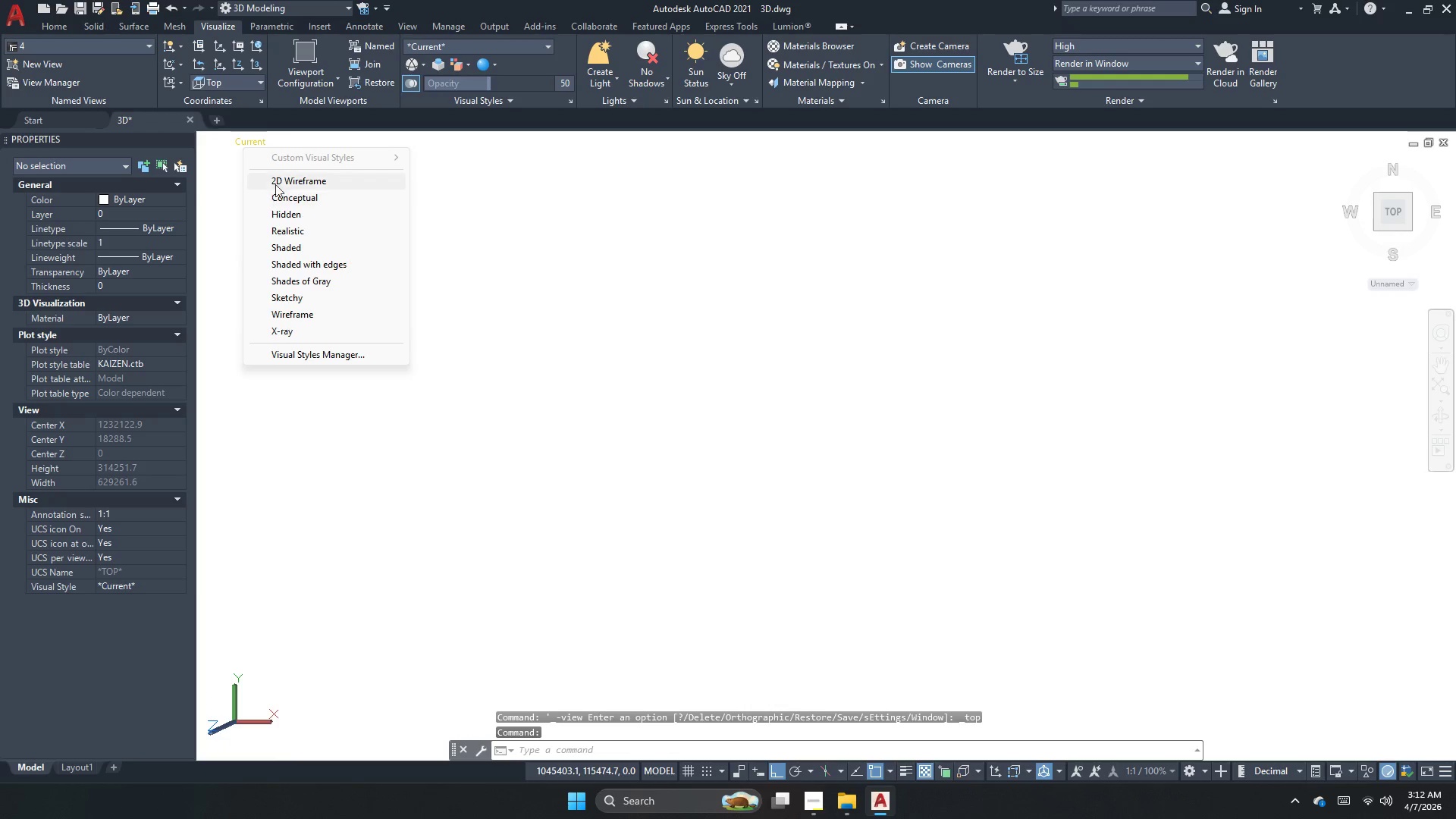 
left_click([277, 184])
 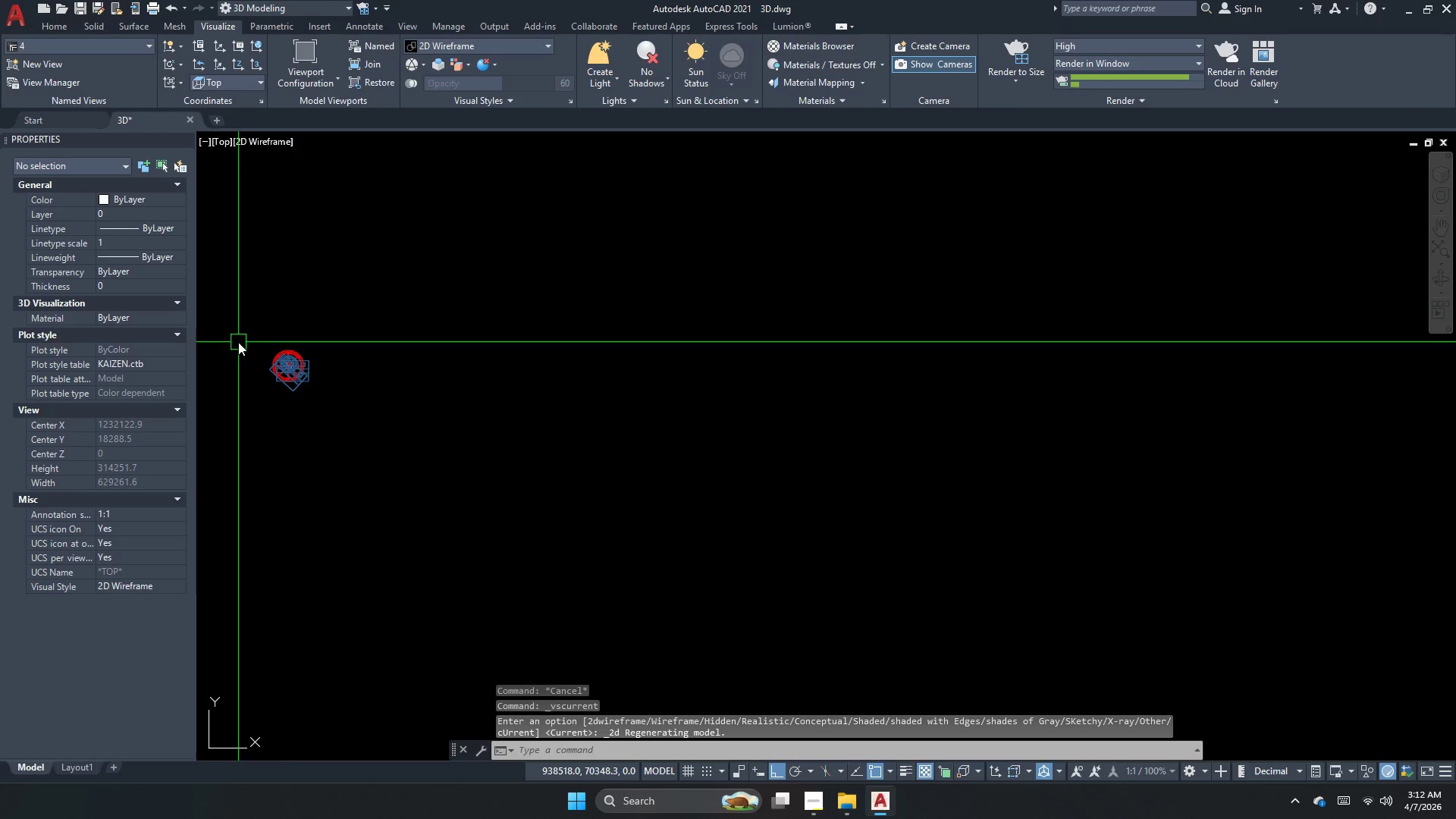 
double_click([242, 352])
 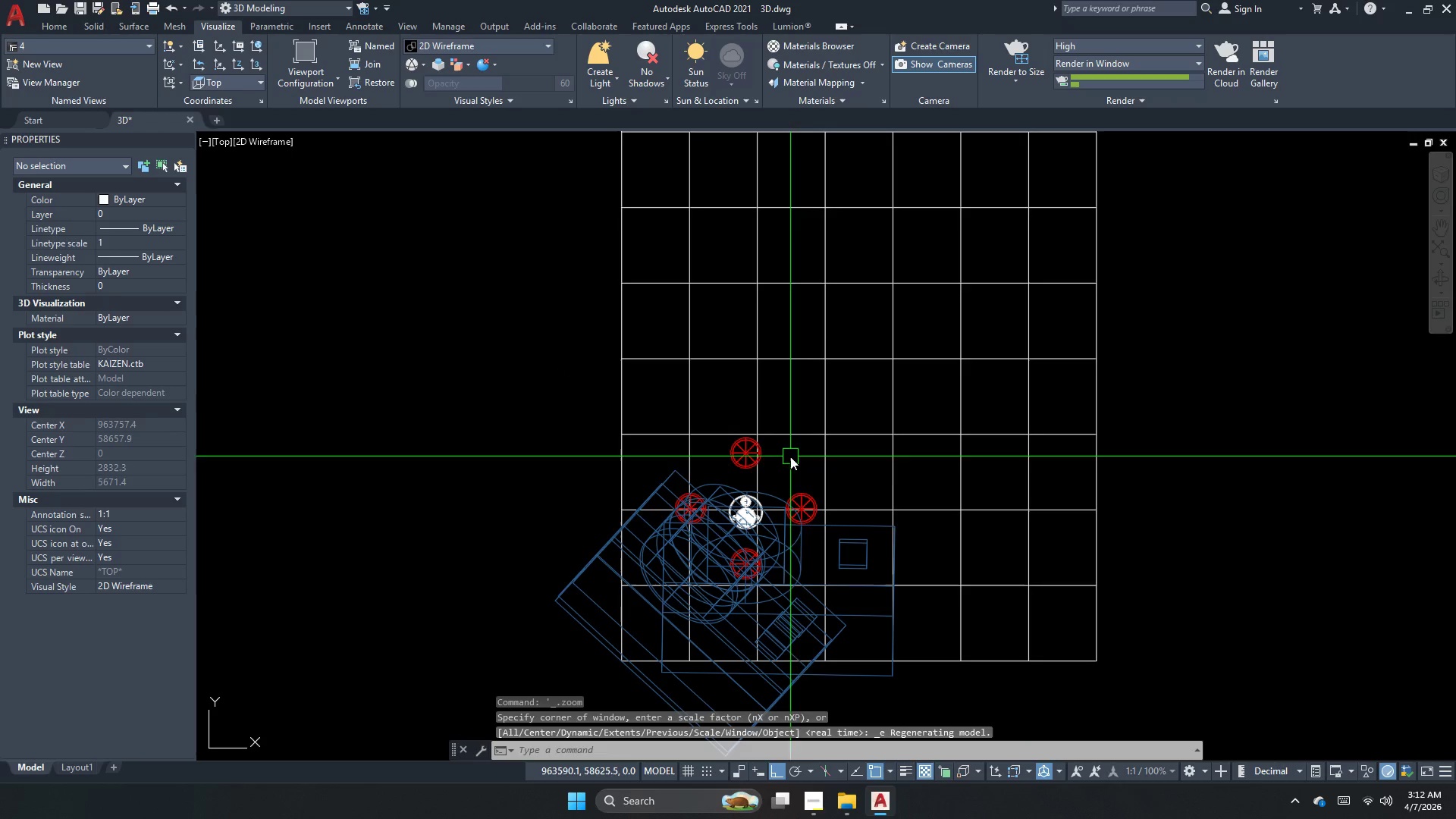 
left_click([808, 489])
 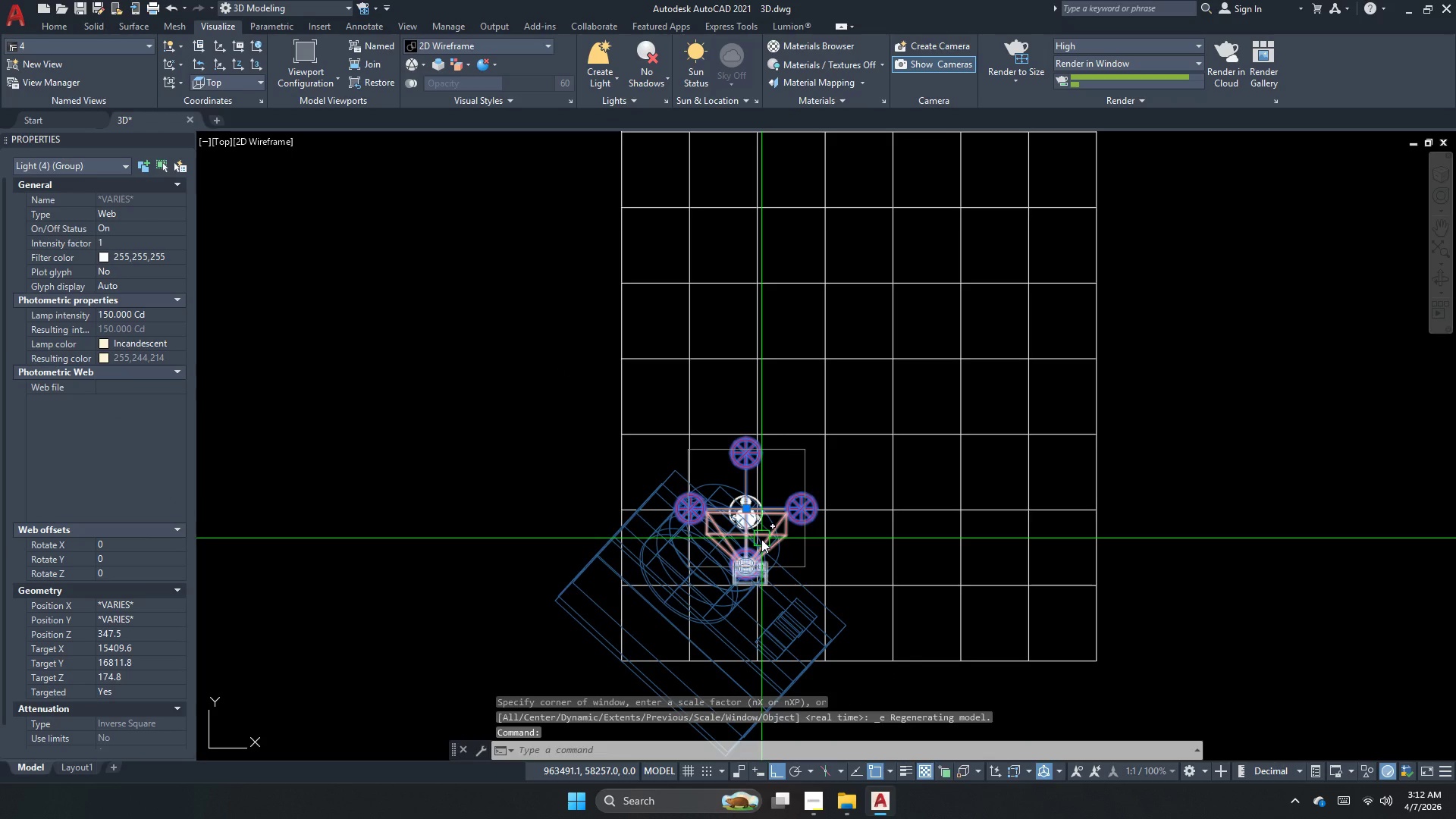 
scroll: coordinate [761, 538], scroll_direction: up, amount: 2.0
 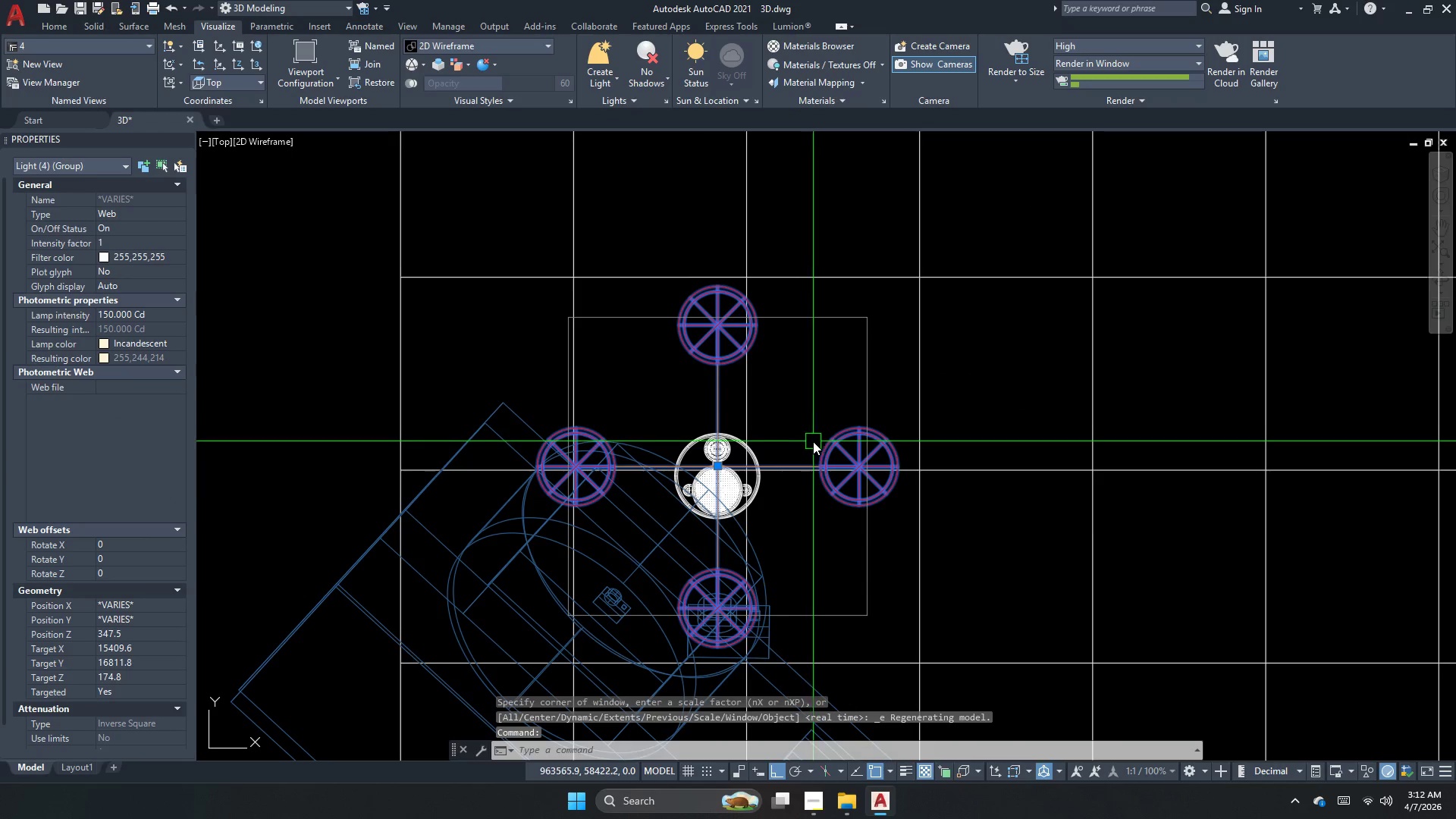 
key(Escape)
 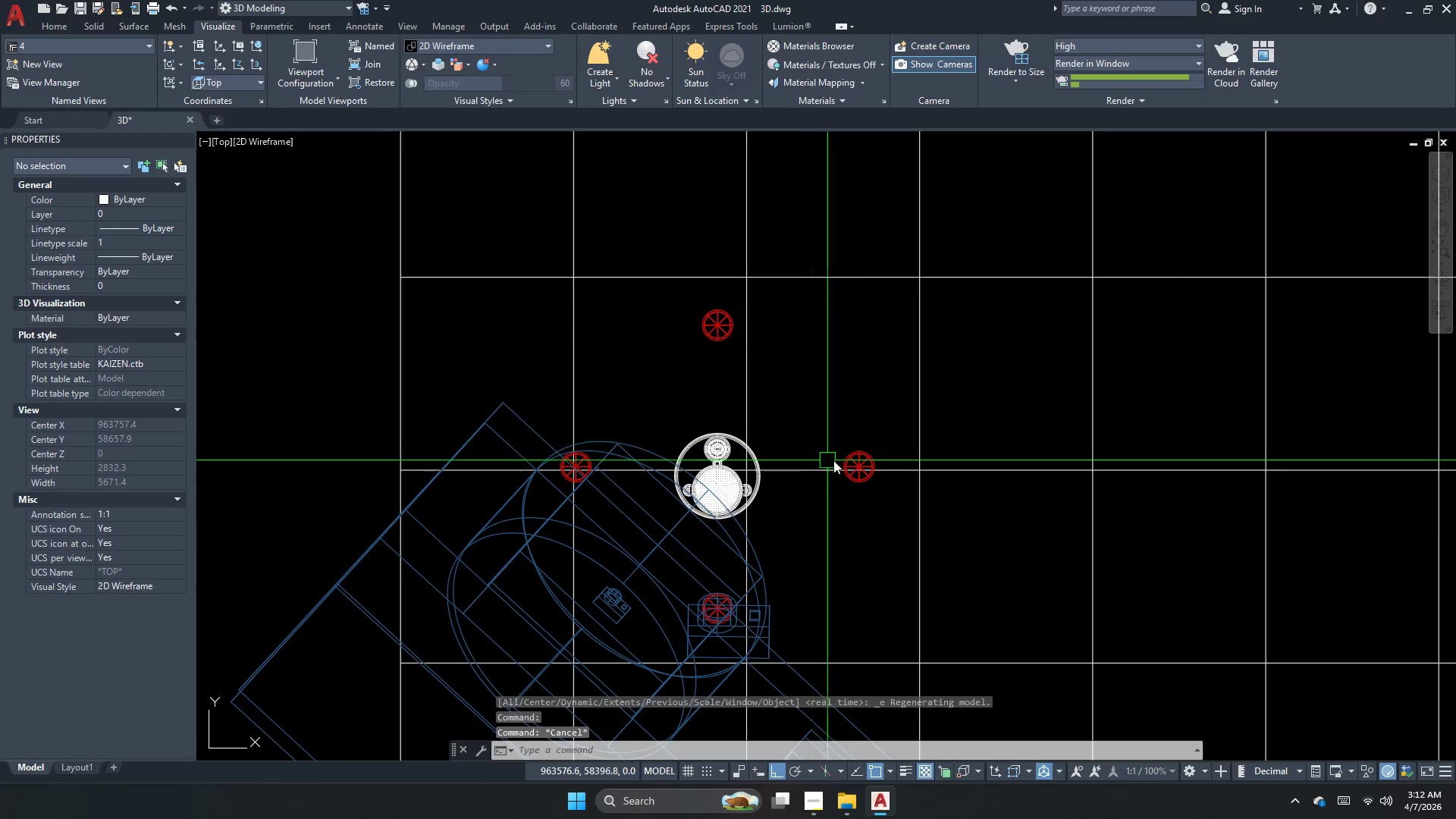 
key(Control+ControlLeft)
 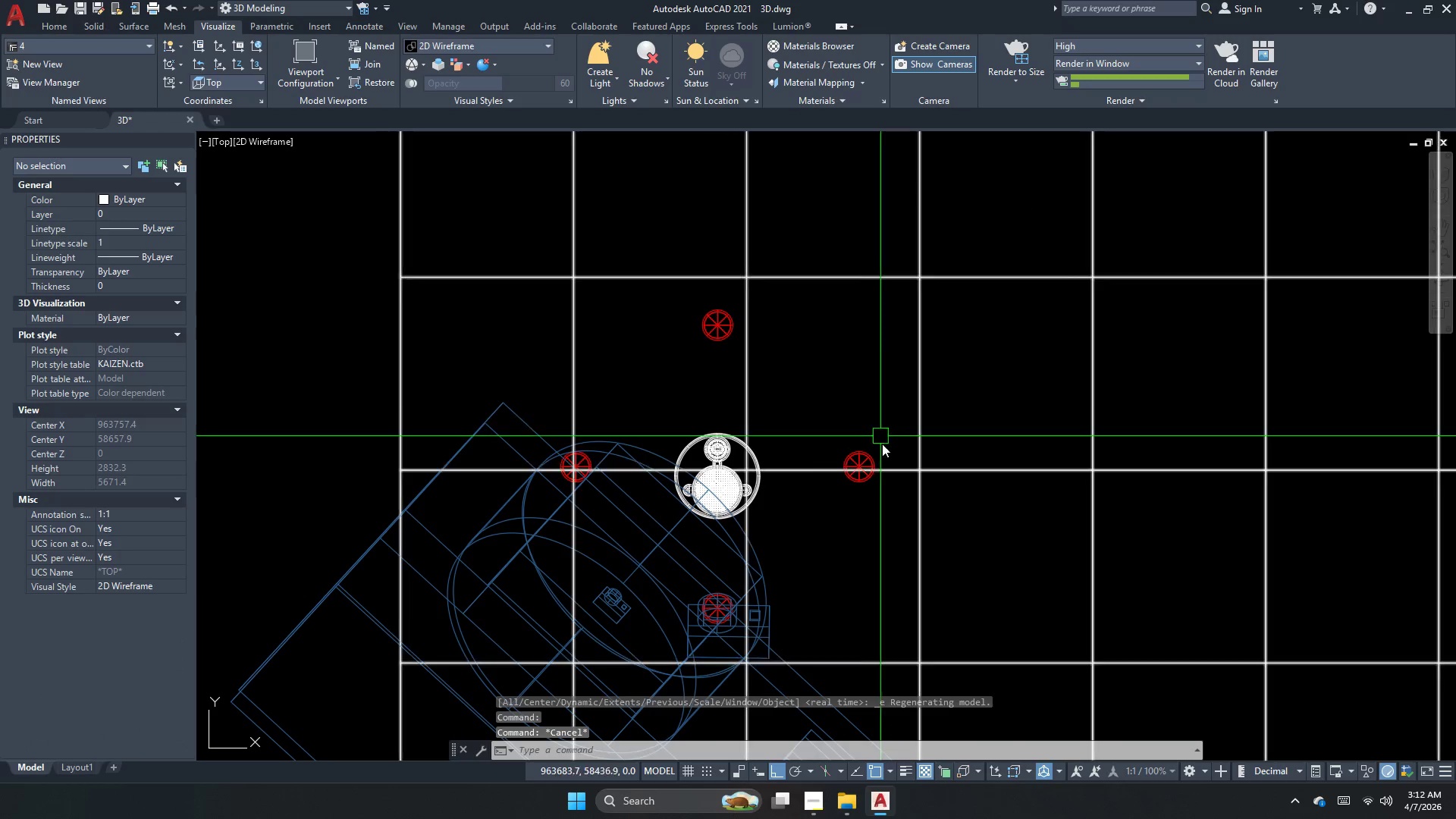 
key(Control+H)
 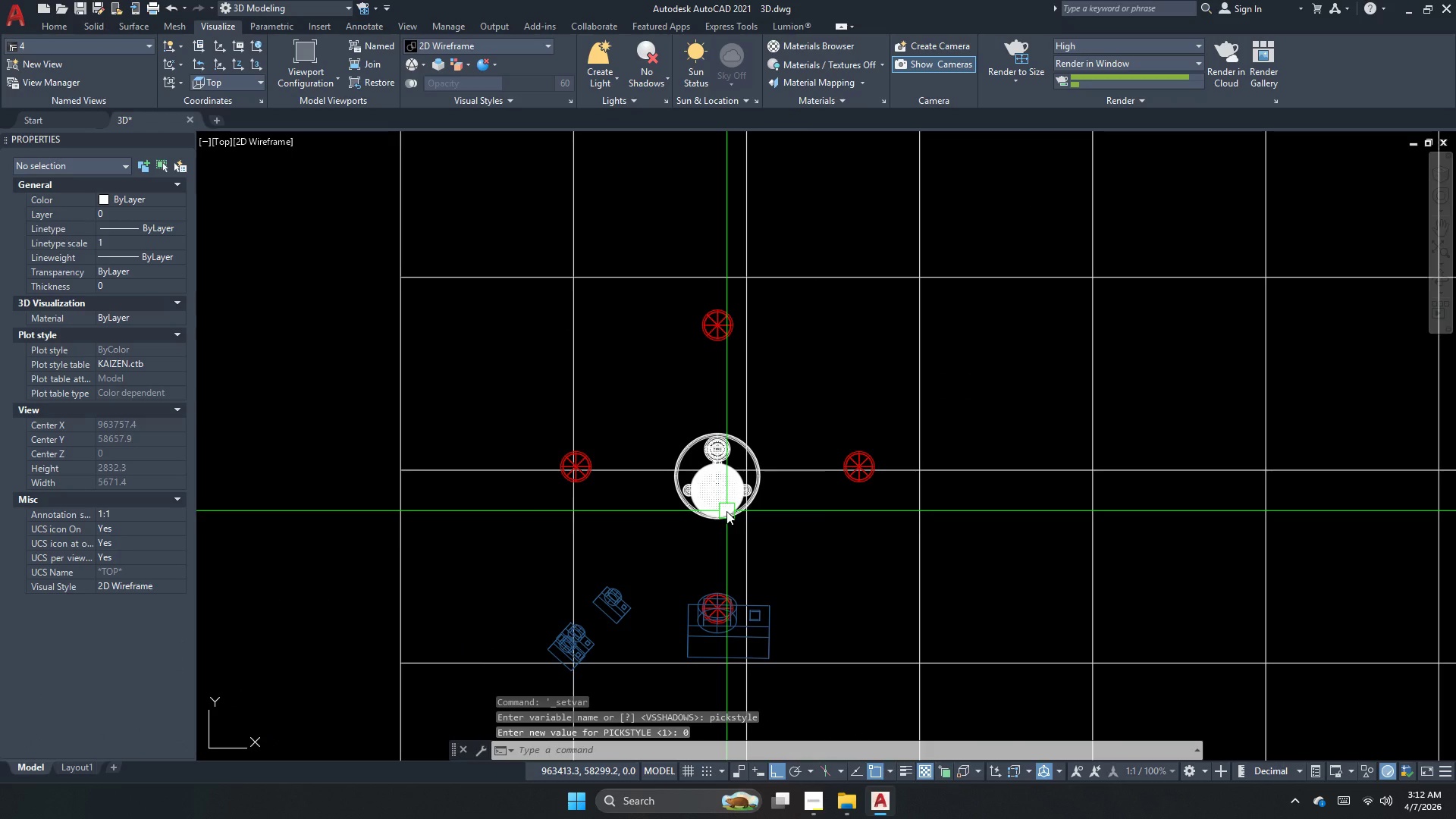 
key(Escape)
 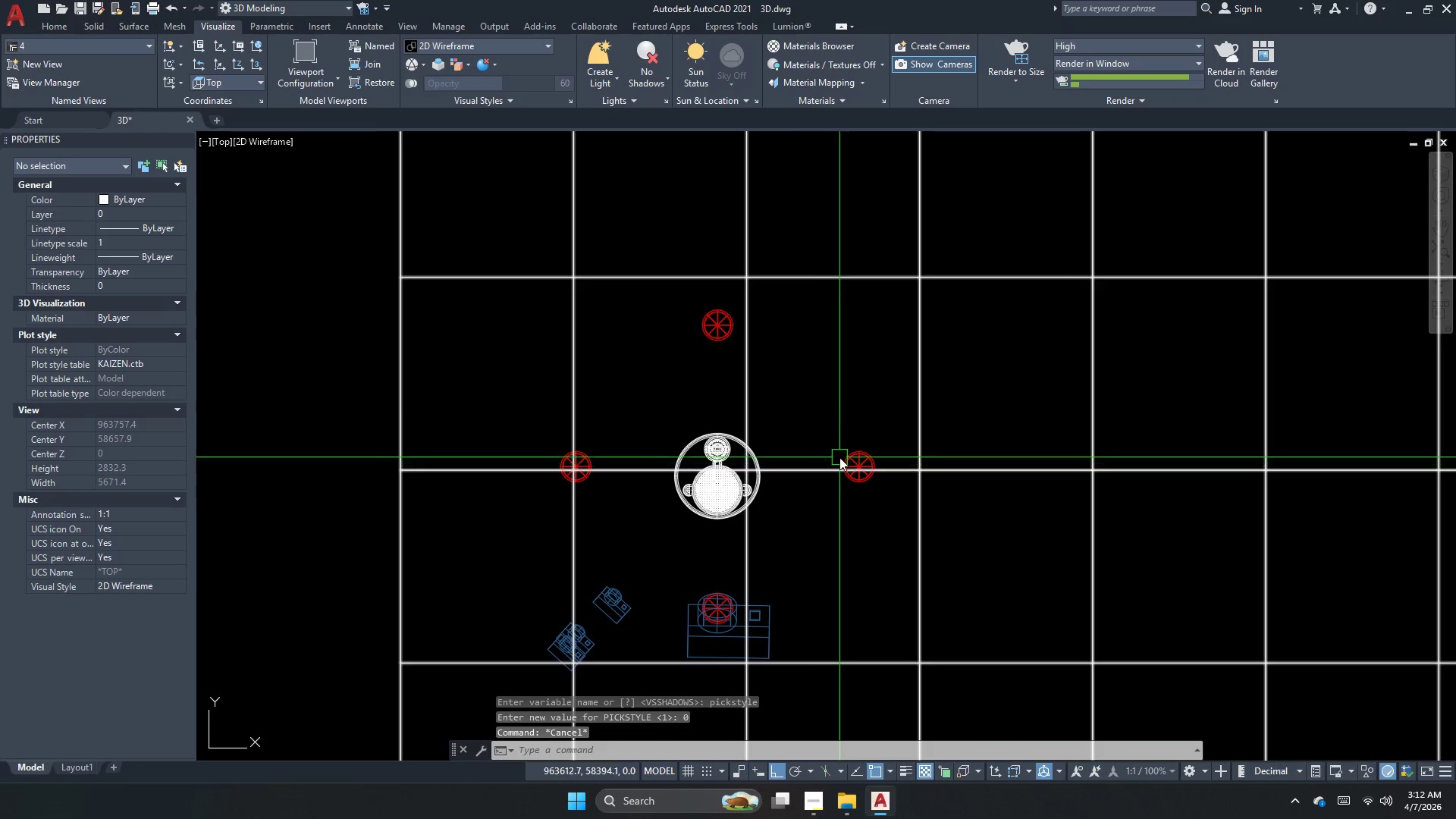 
left_click([850, 448])
 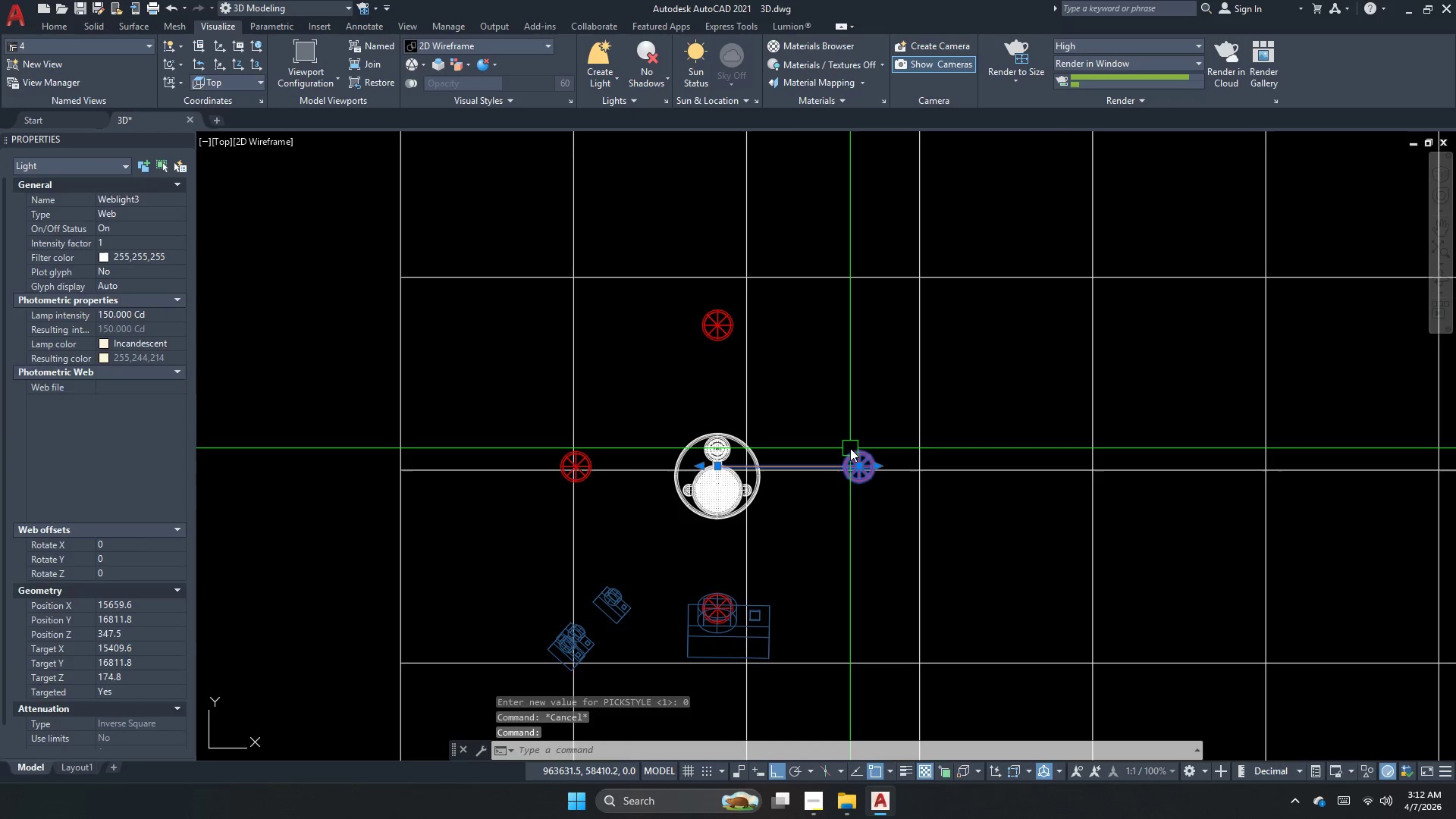 
key(Escape)
 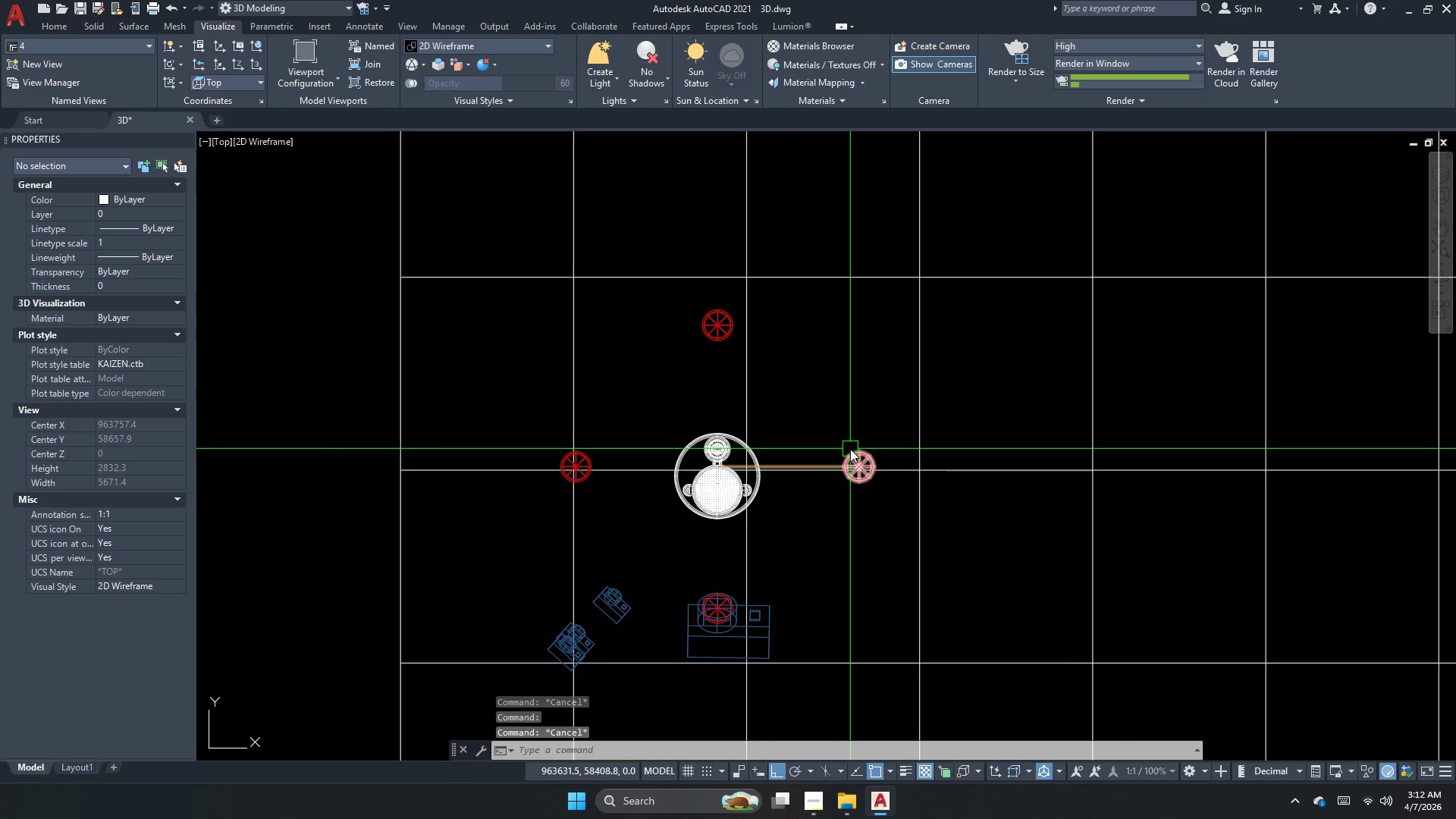 
key(Control+ControlLeft)
 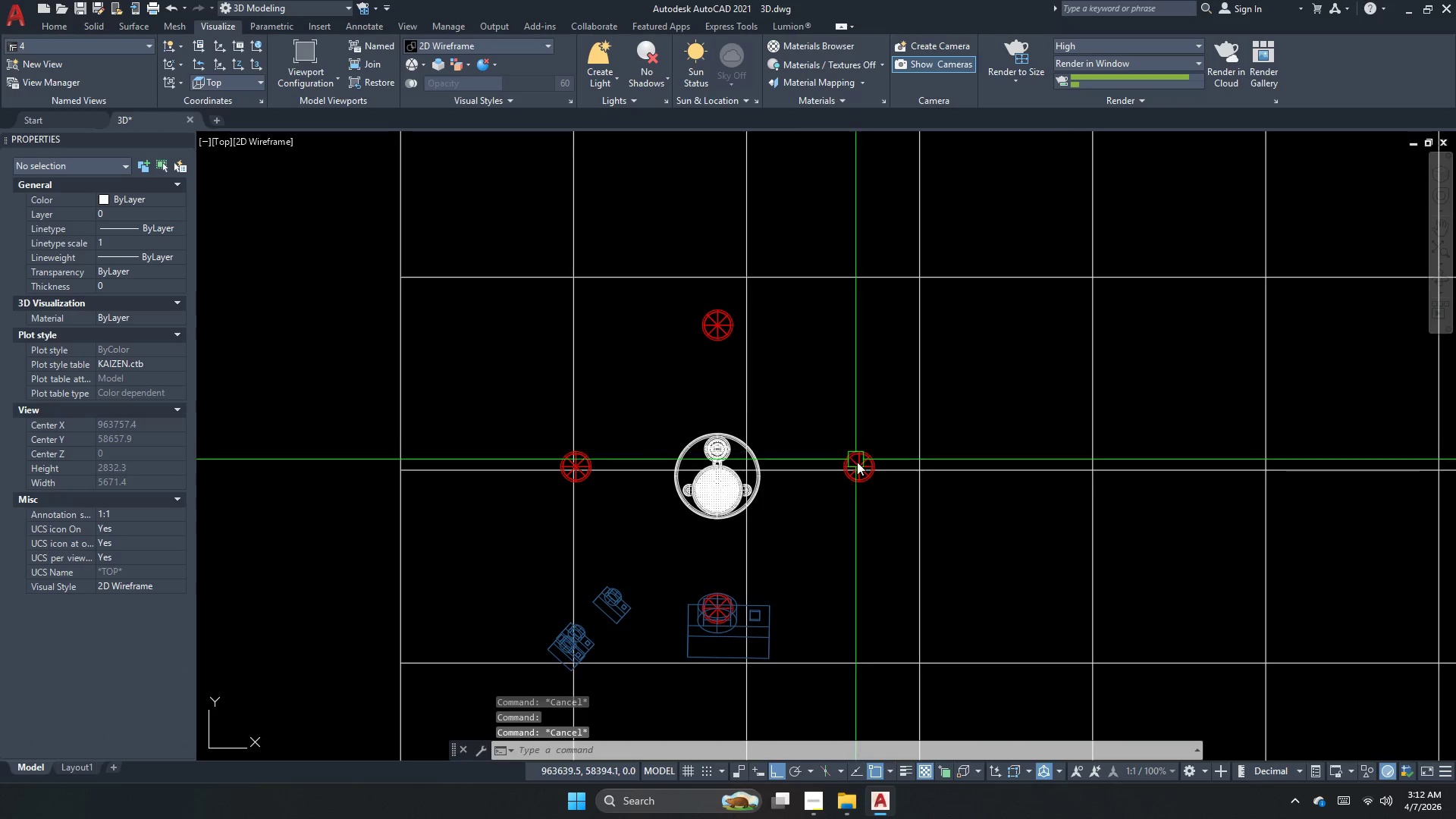 
key(Control+H)
 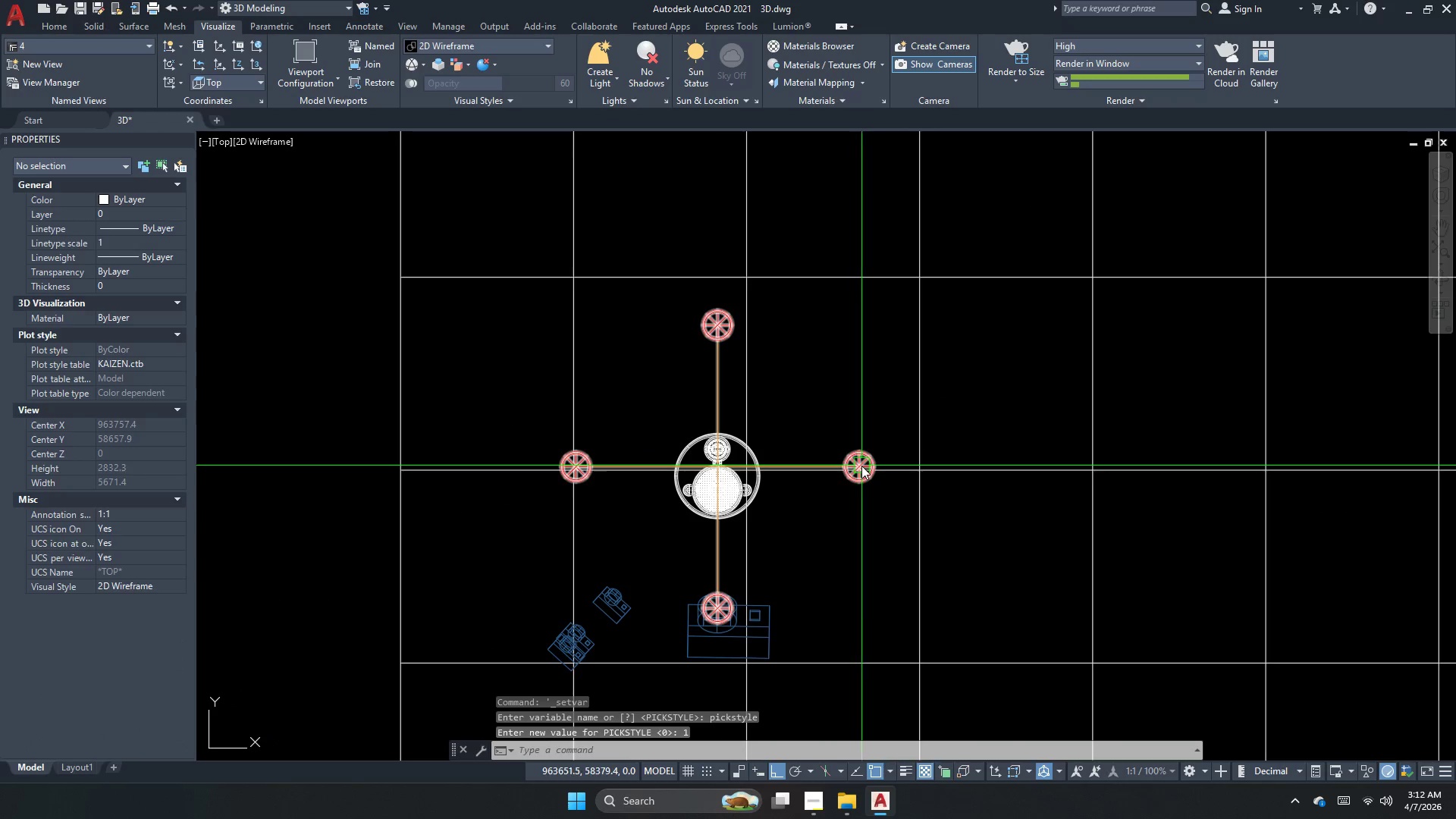 
left_click([861, 466])
 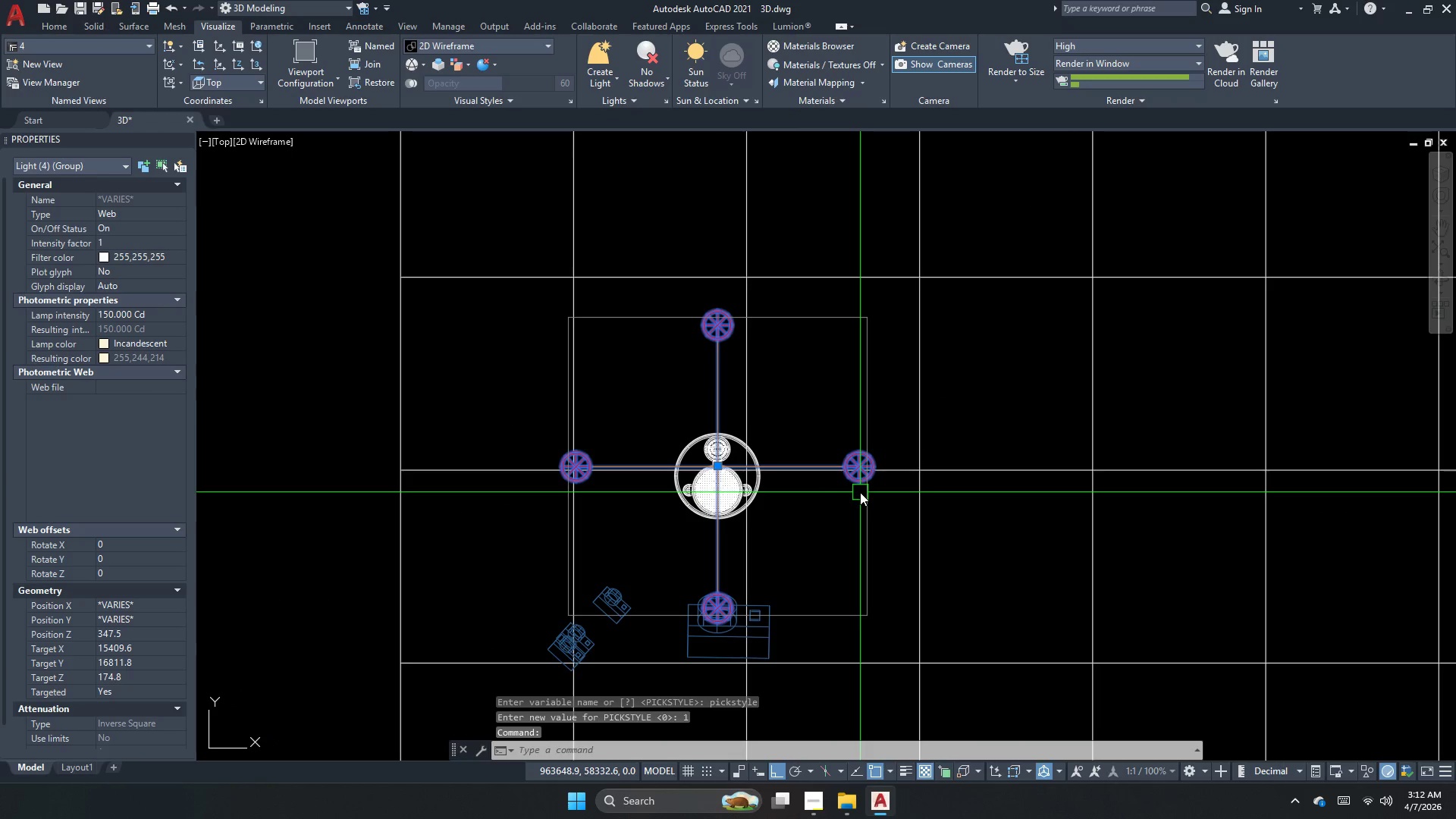 
key(M)
 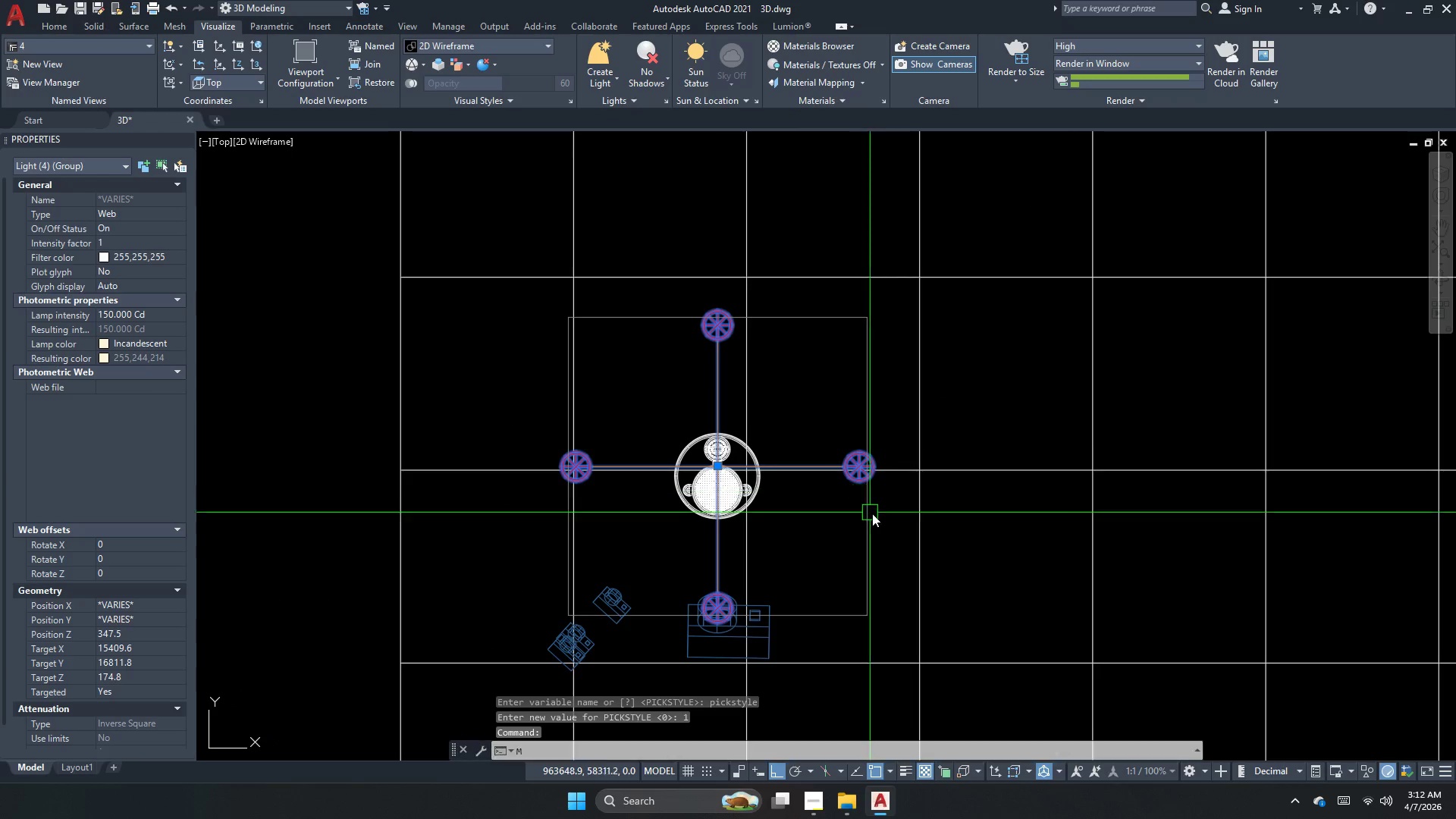 
key(Space)
 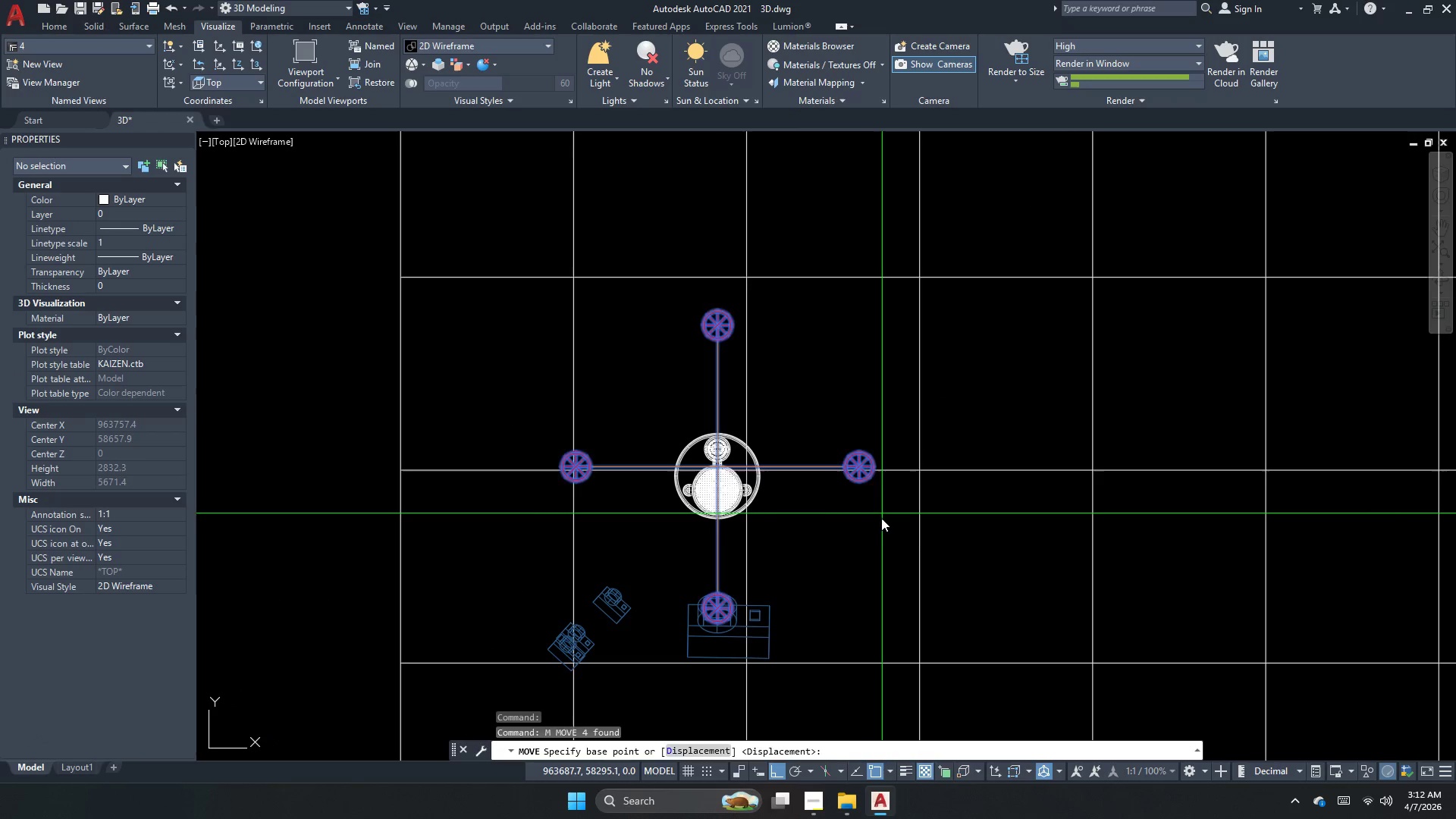 
left_click_drag(start_coordinate=[881, 518], to_coordinate=[877, 518])
 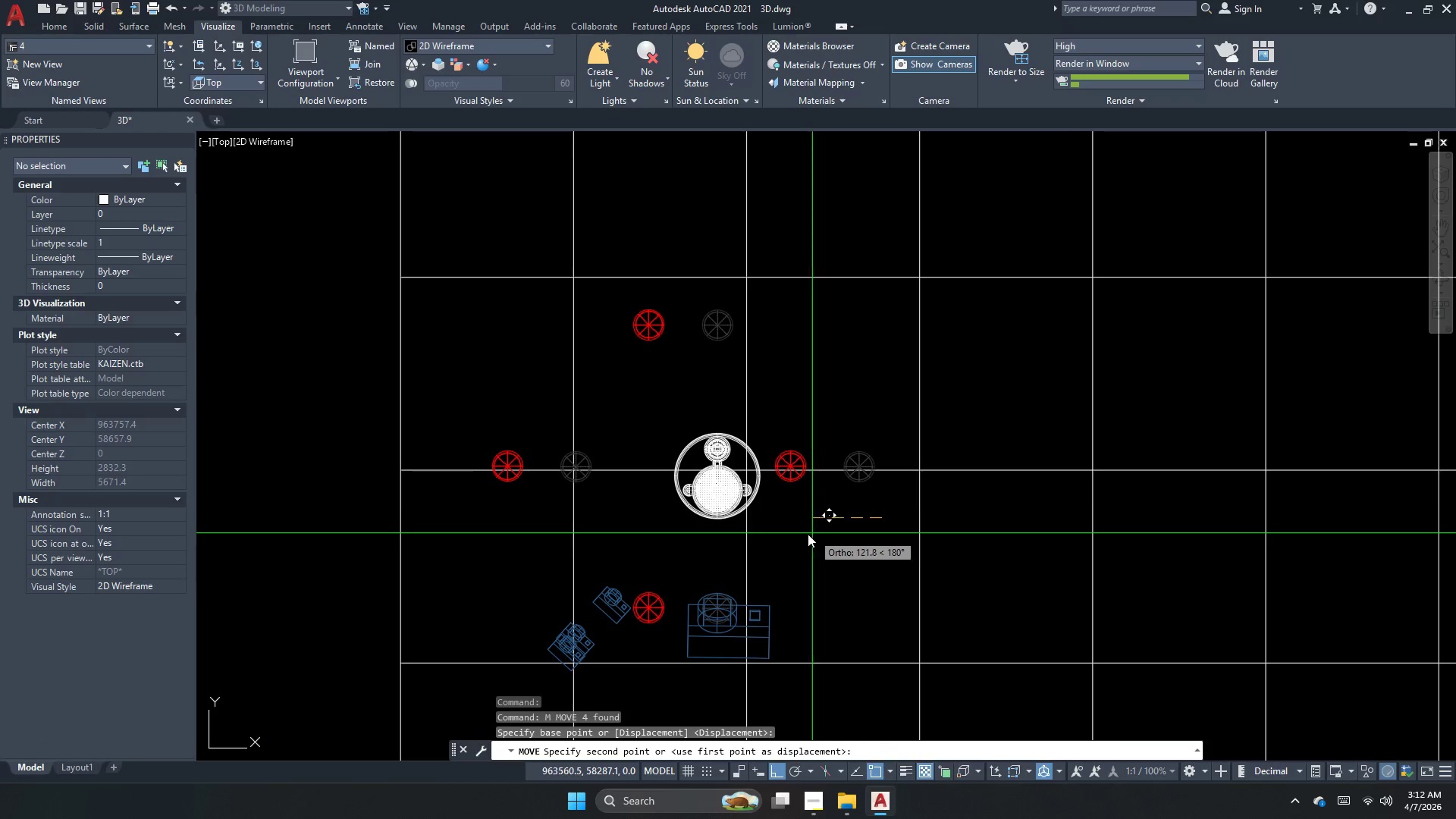 
left_click([796, 535])
 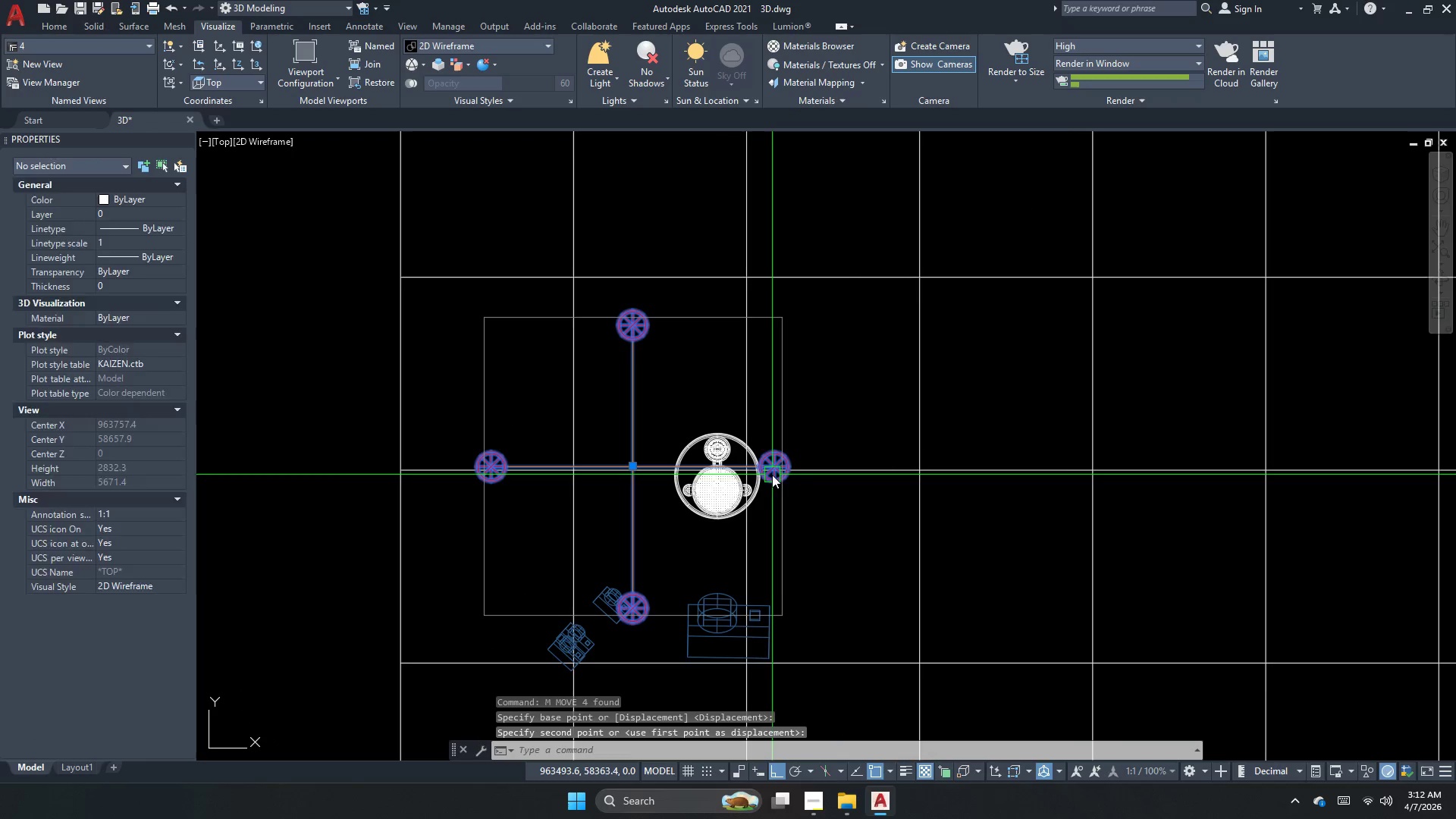 
key(Space)
 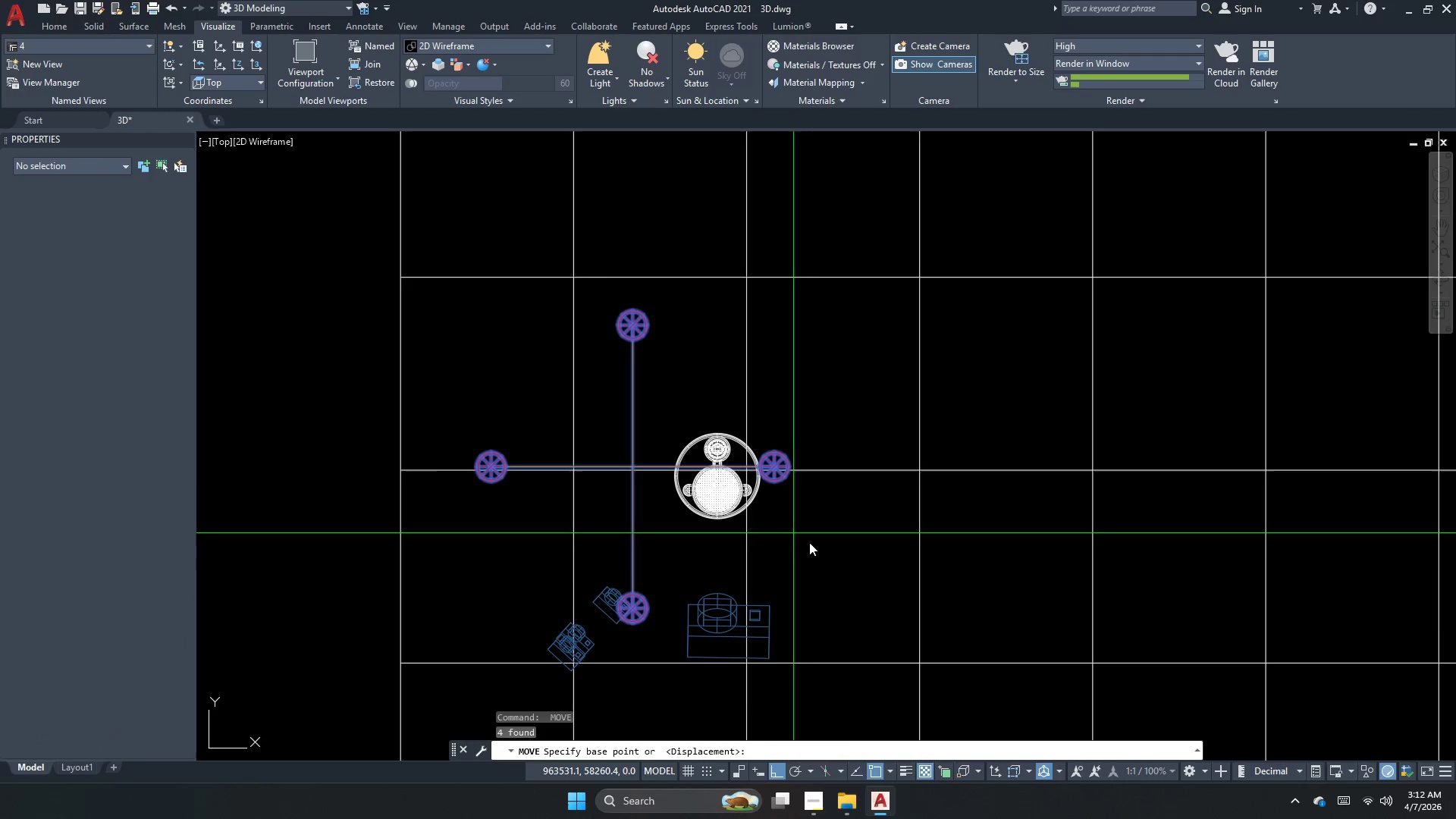 
left_click_drag(start_coordinate=[812, 546], to_coordinate=[812, 551])
 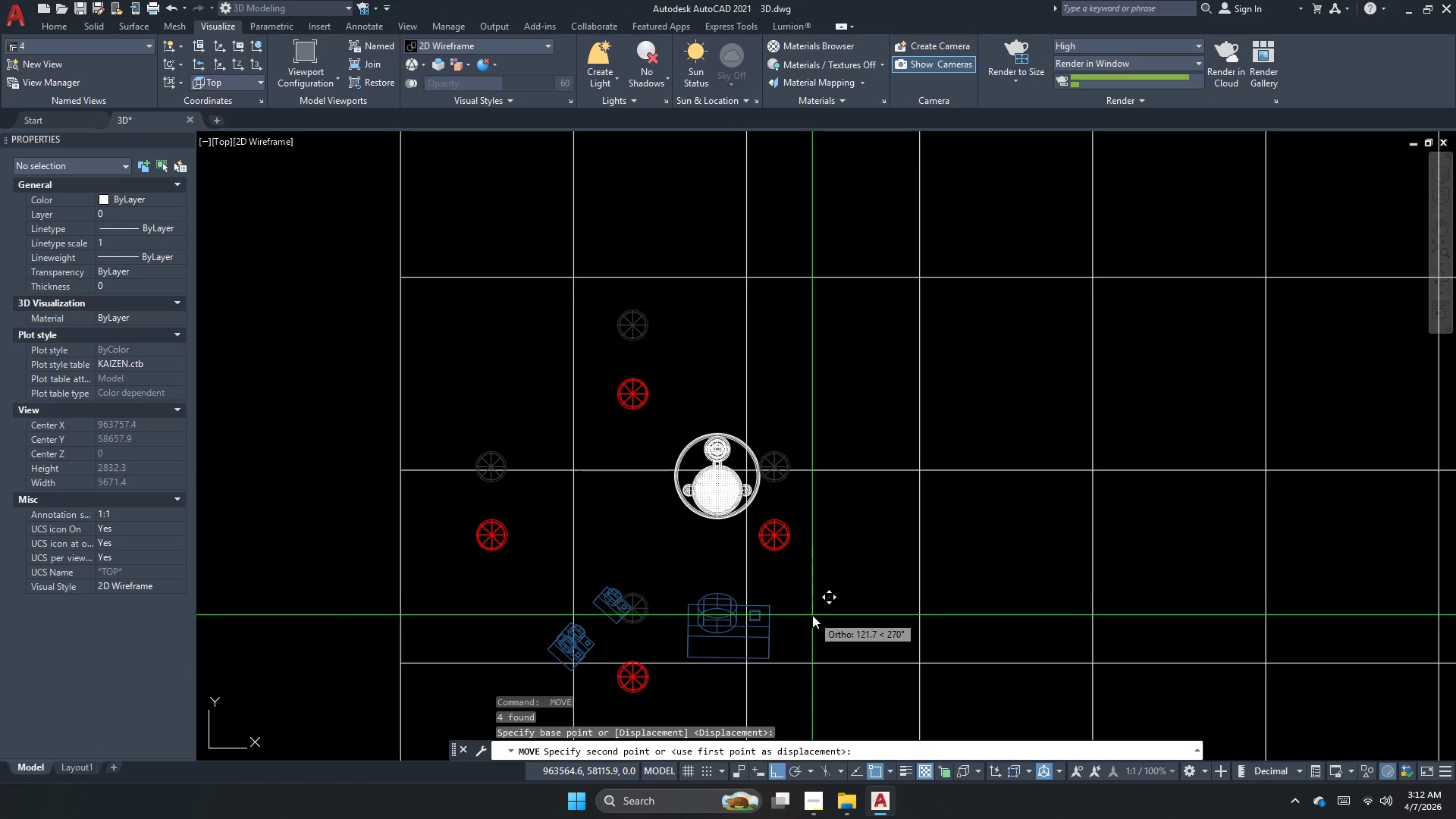 
left_click([812, 615])
 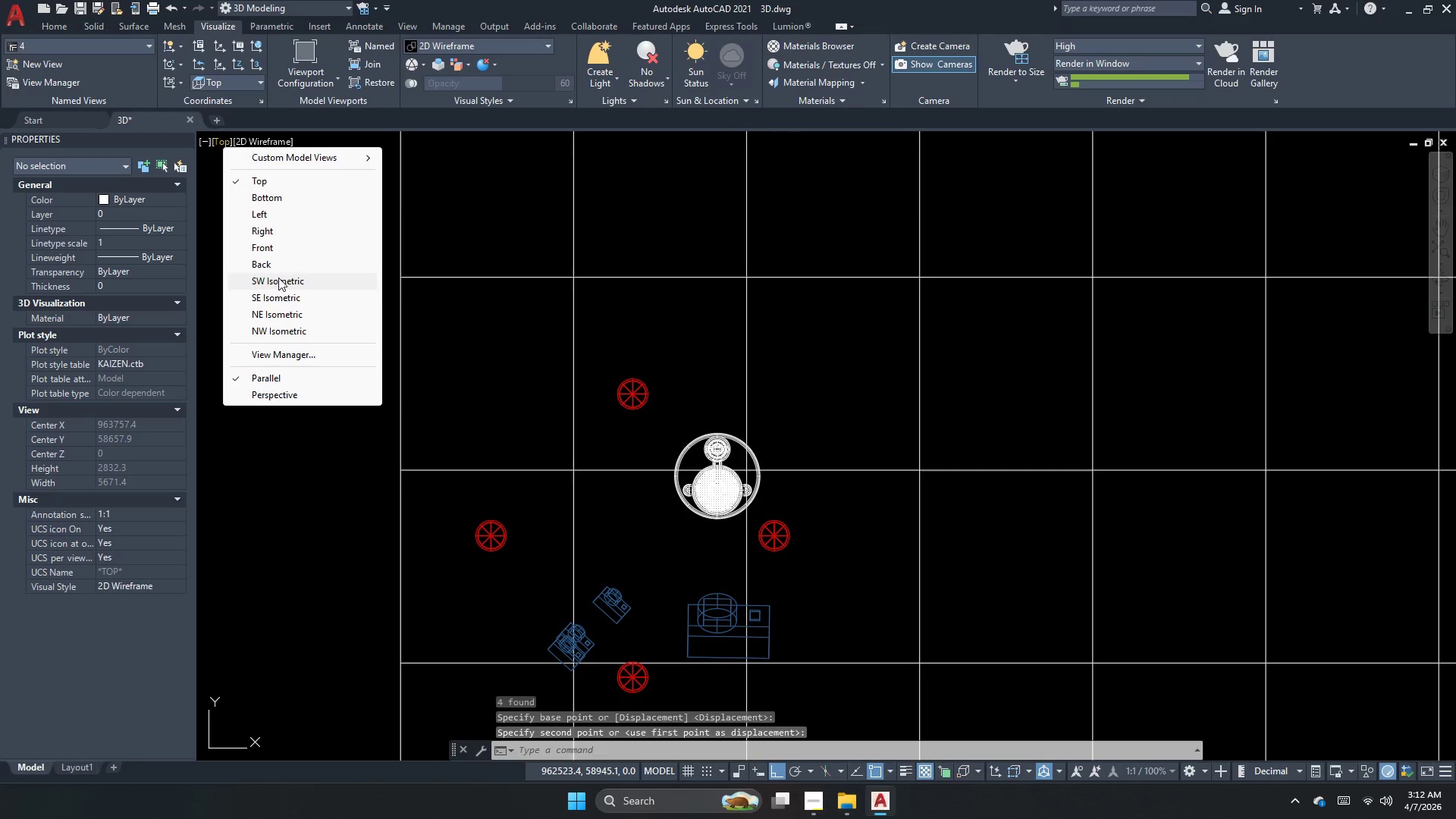 
left_click([278, 278])
 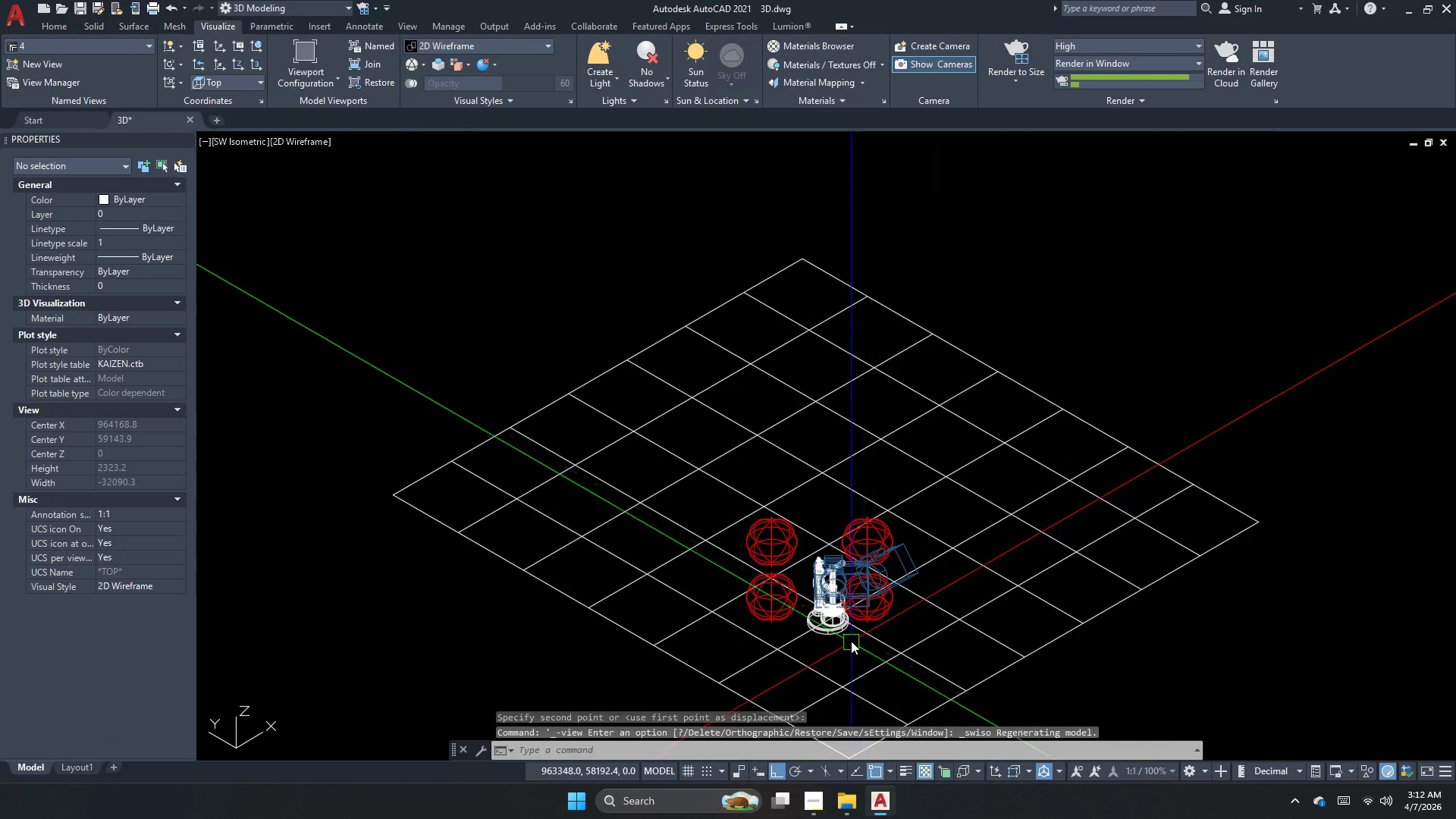 
left_click([874, 596])
 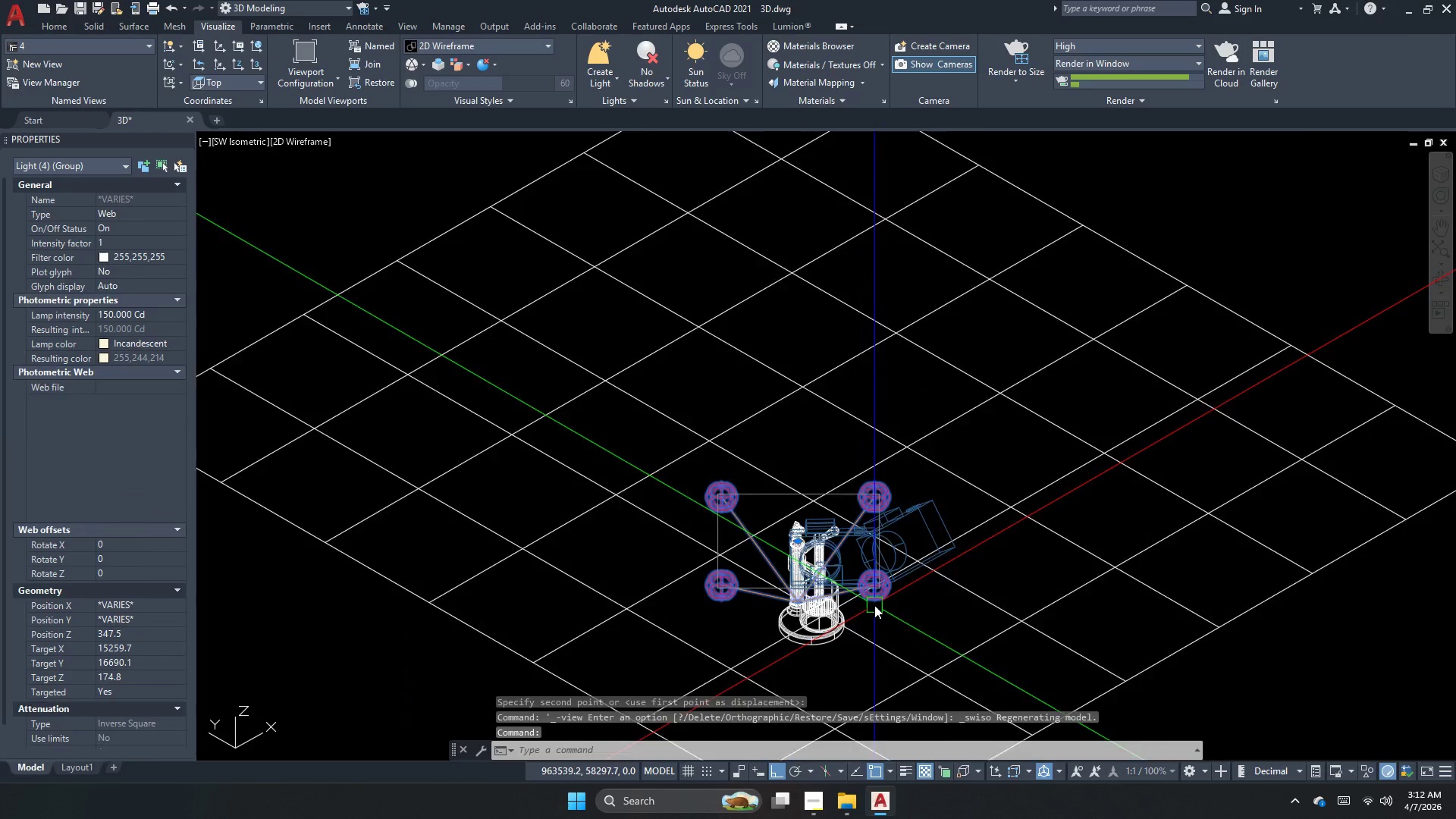 
scroll: coordinate [855, 618], scroll_direction: up, amount: 1.0
 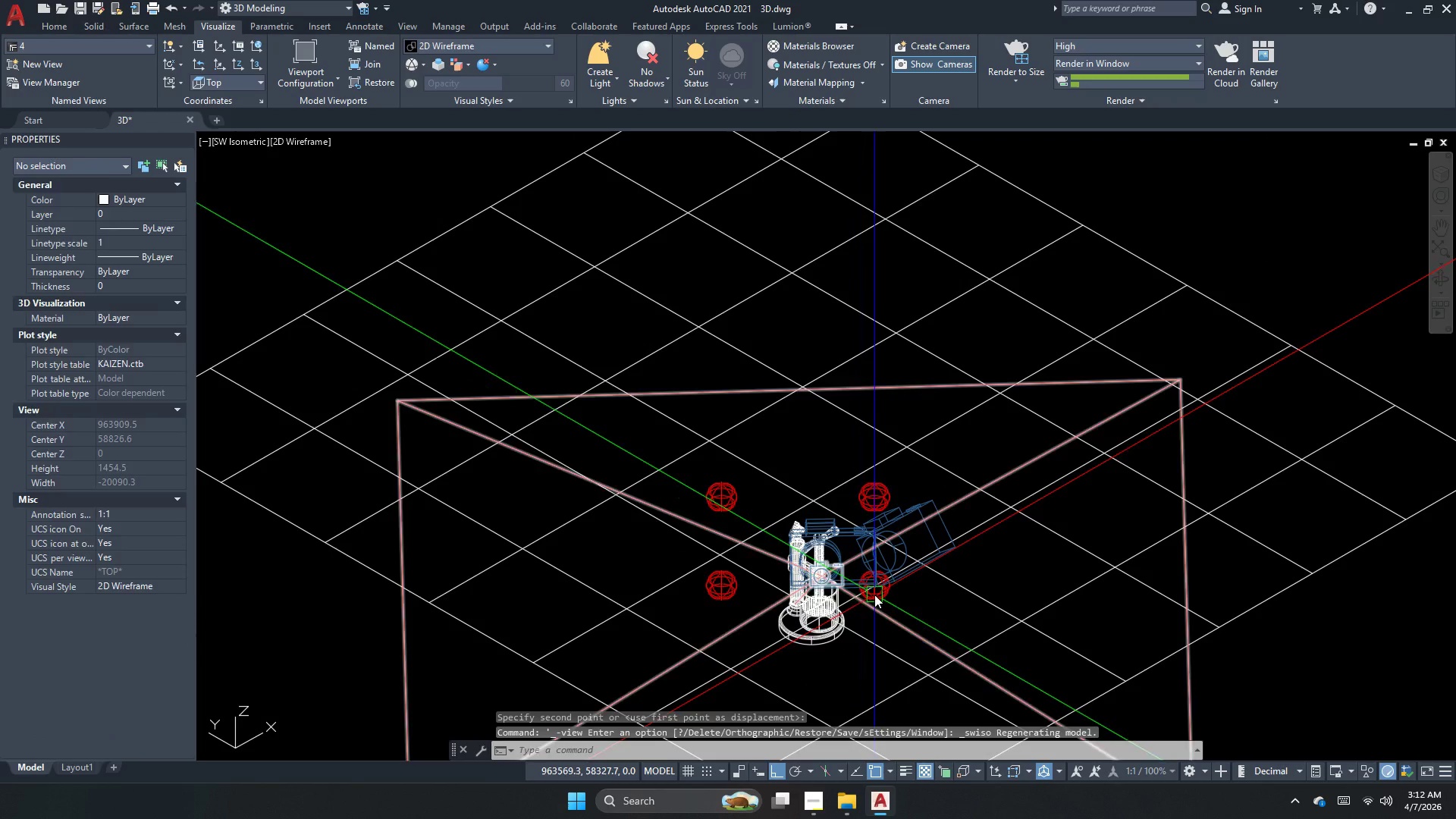 
key(M)
 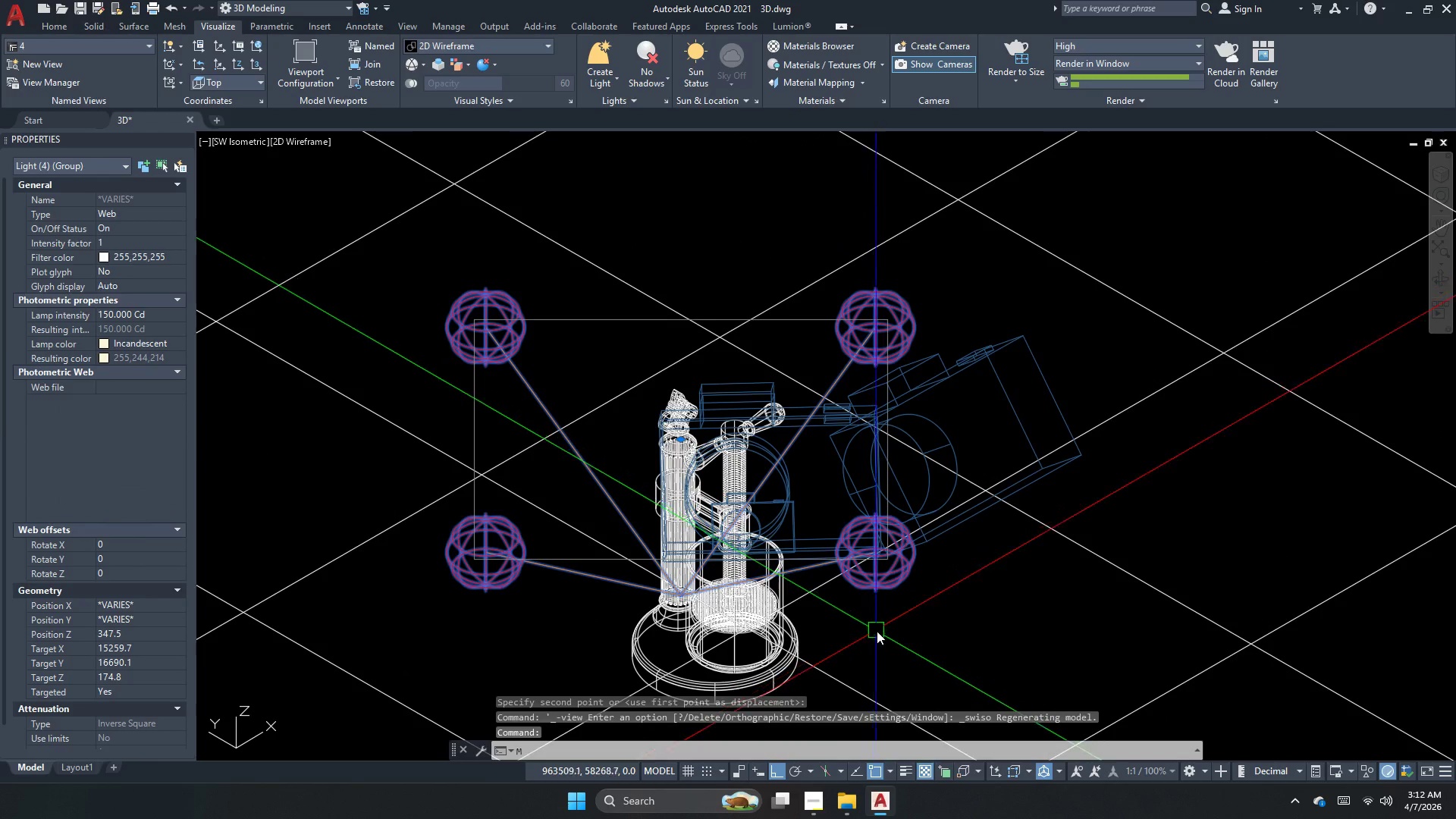 
key(Space)
 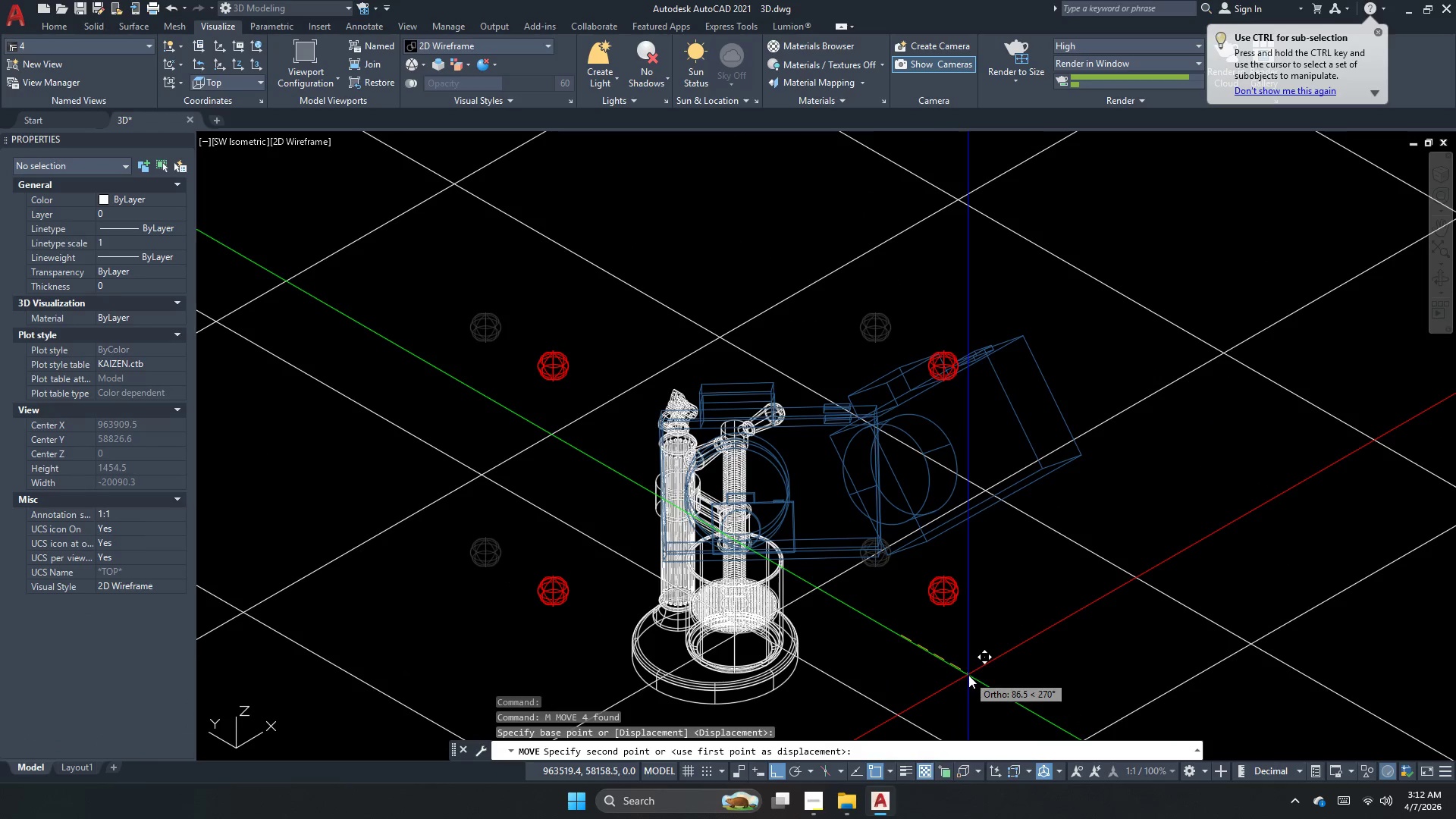 
scroll: coordinate [873, 608], scroll_direction: up, amount: 2.0
 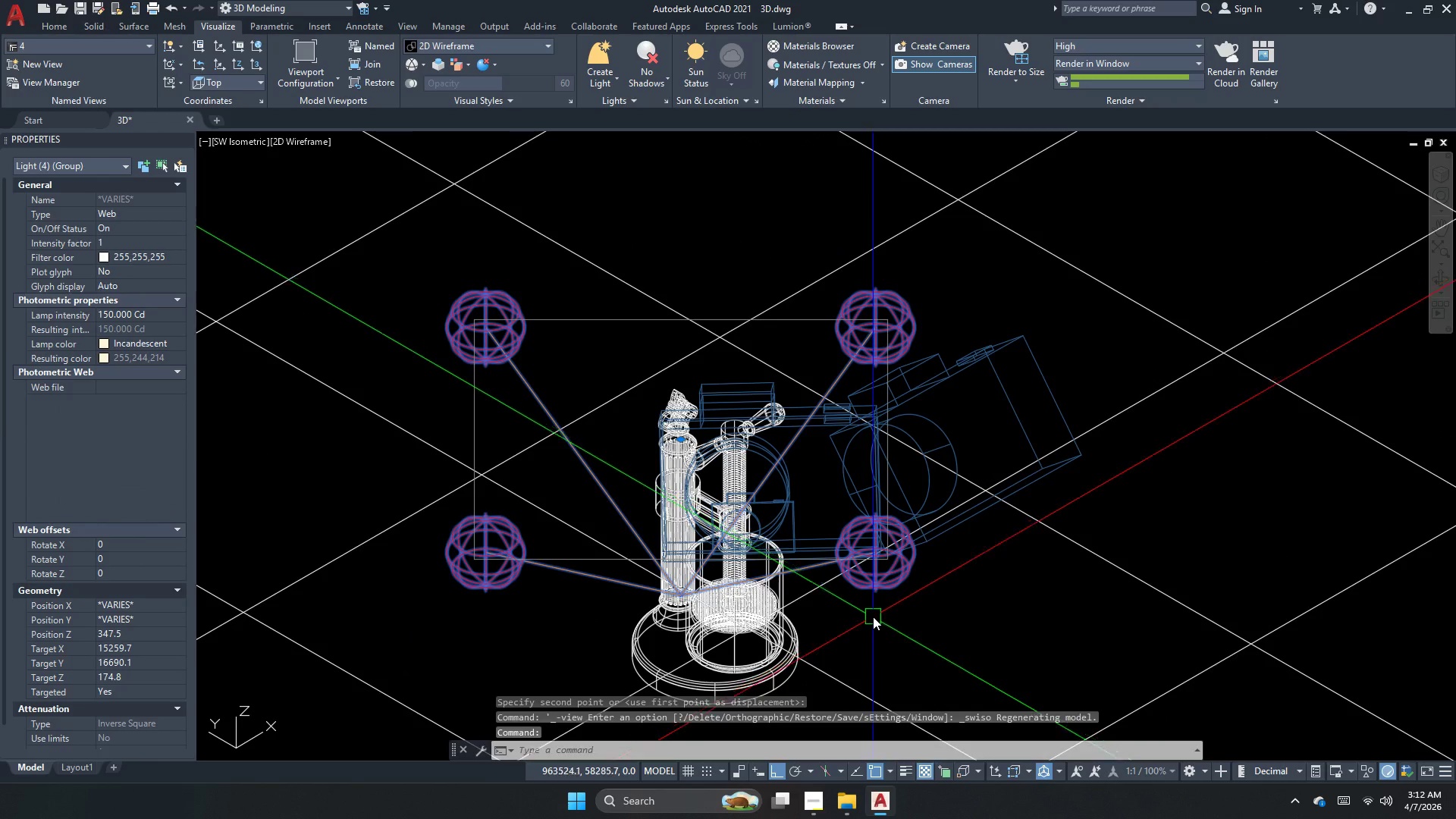 
left_click_drag(start_coordinate=[974, 677], to_coordinate=[968, 662])
 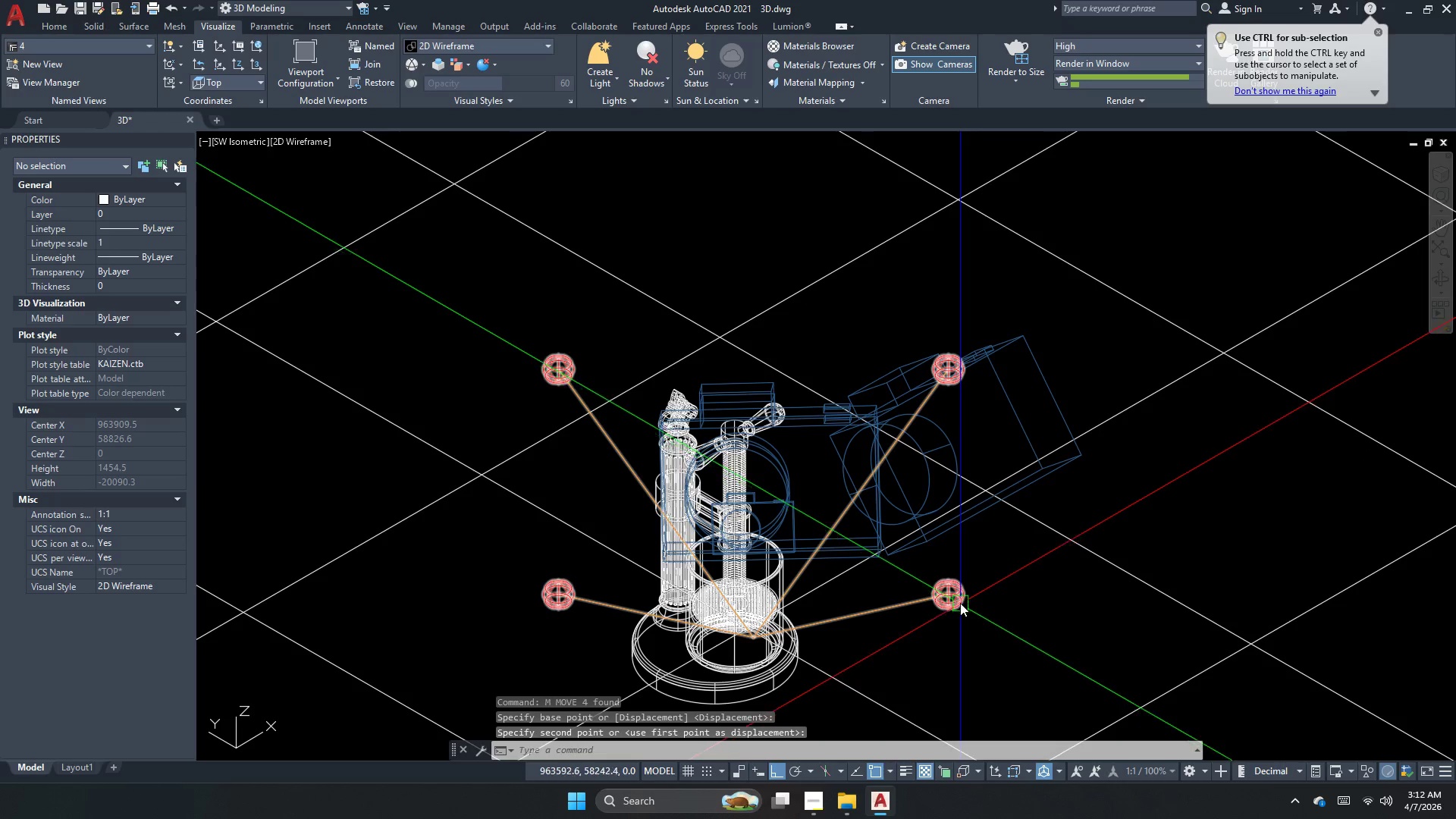 
double_click([960, 601])
 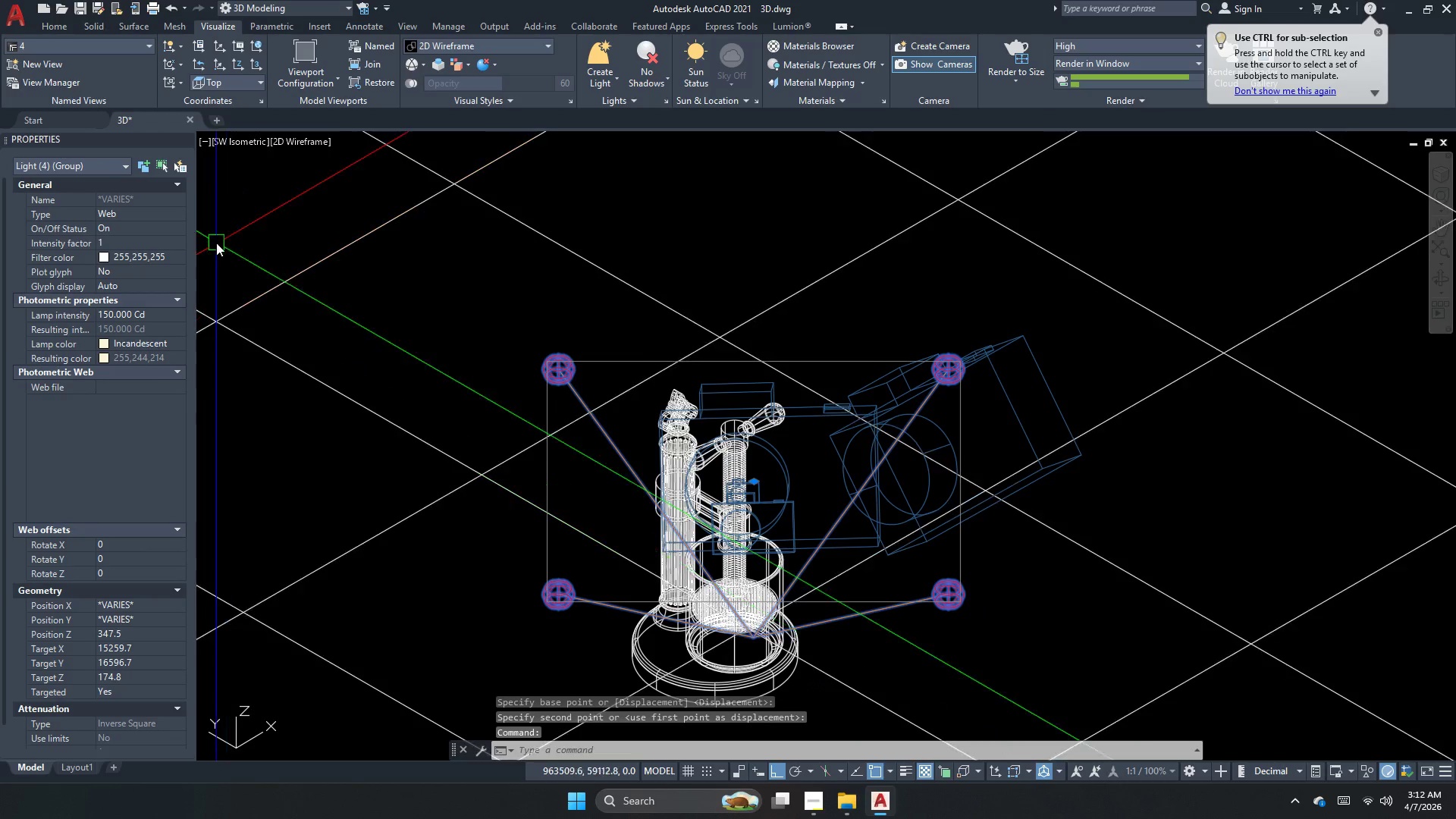 
key(Escape)
 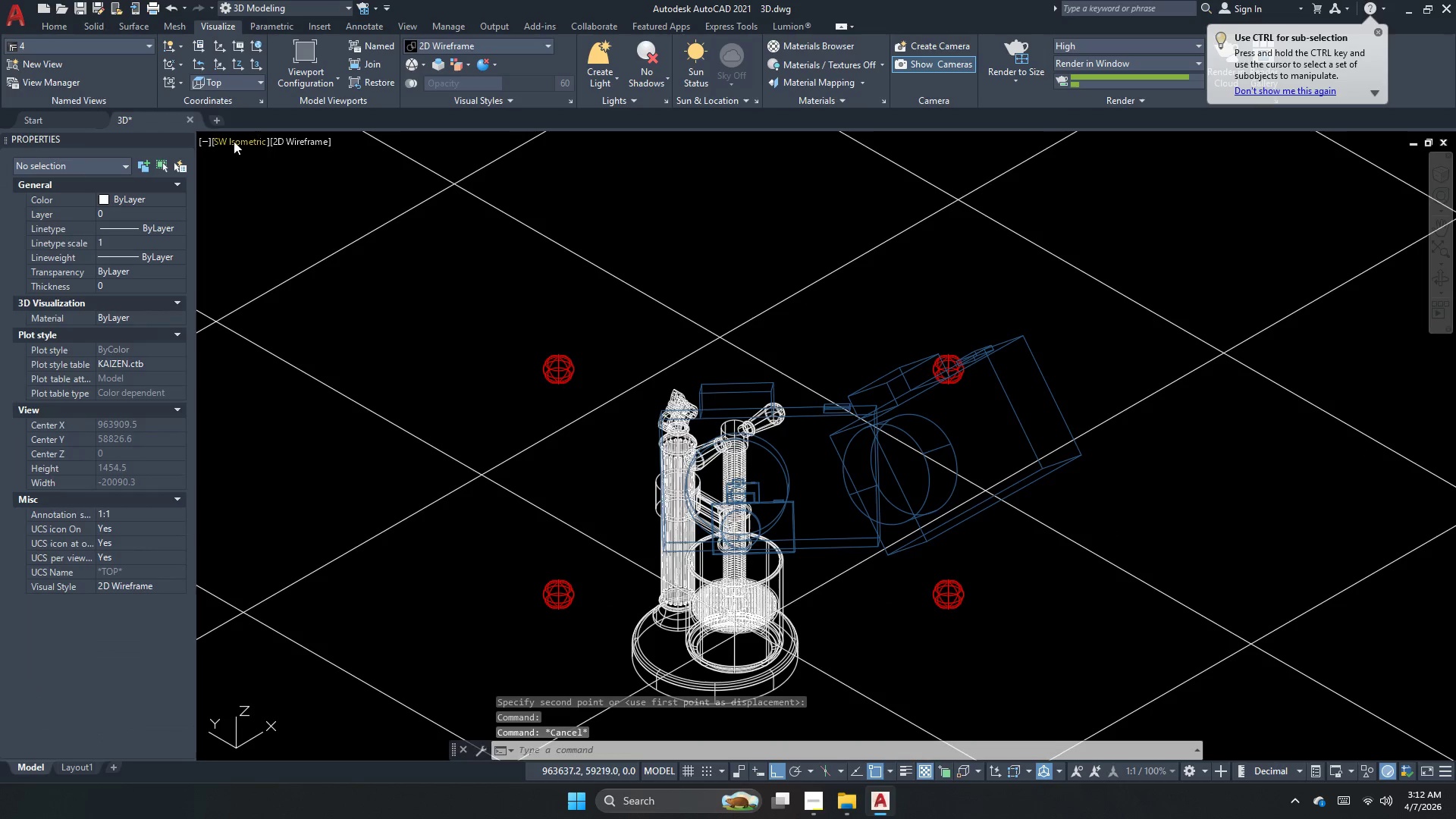 
left_click([235, 140])
 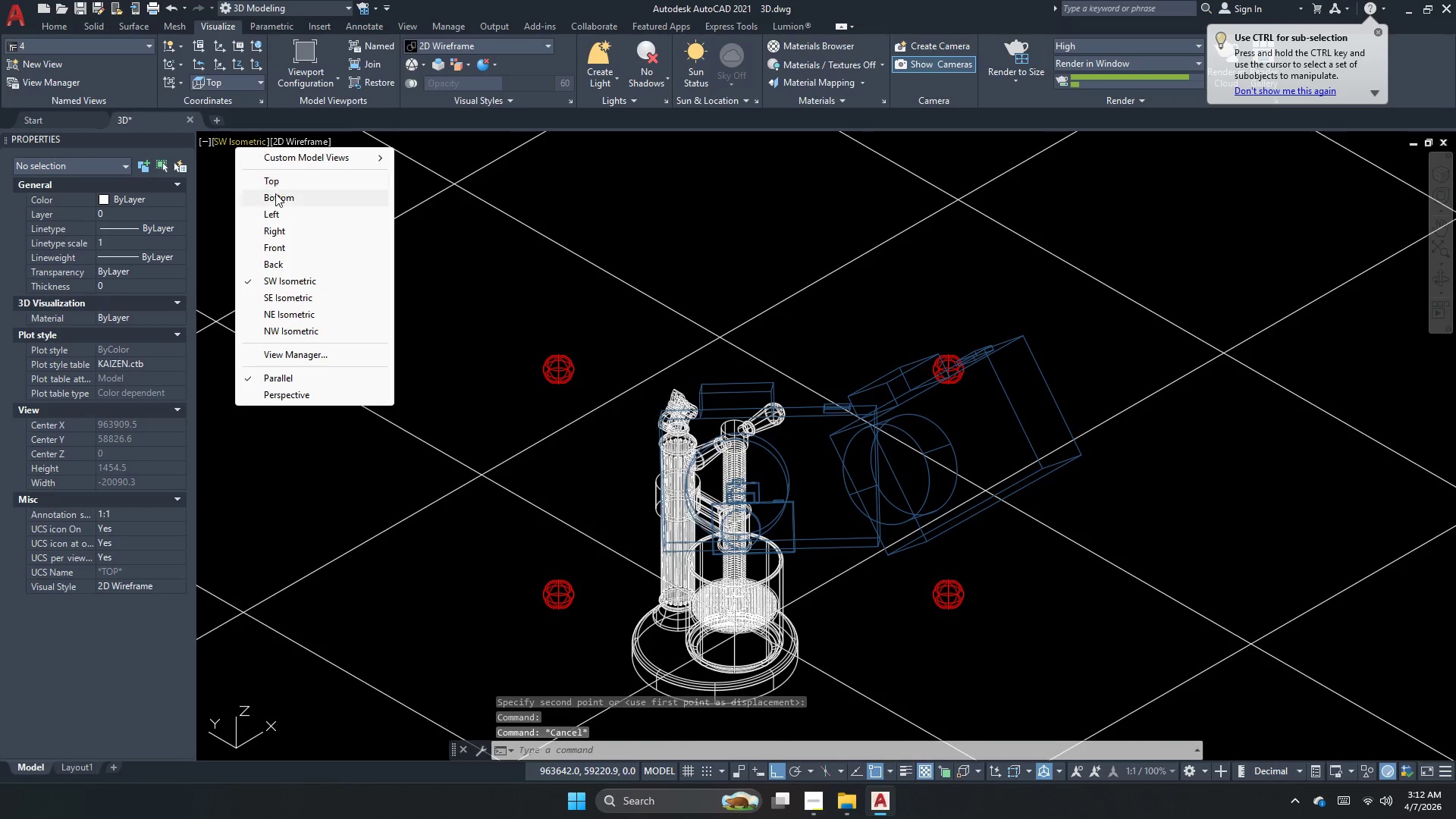 
left_click_drag(start_coordinate=[278, 191], to_coordinate=[281, 185])
 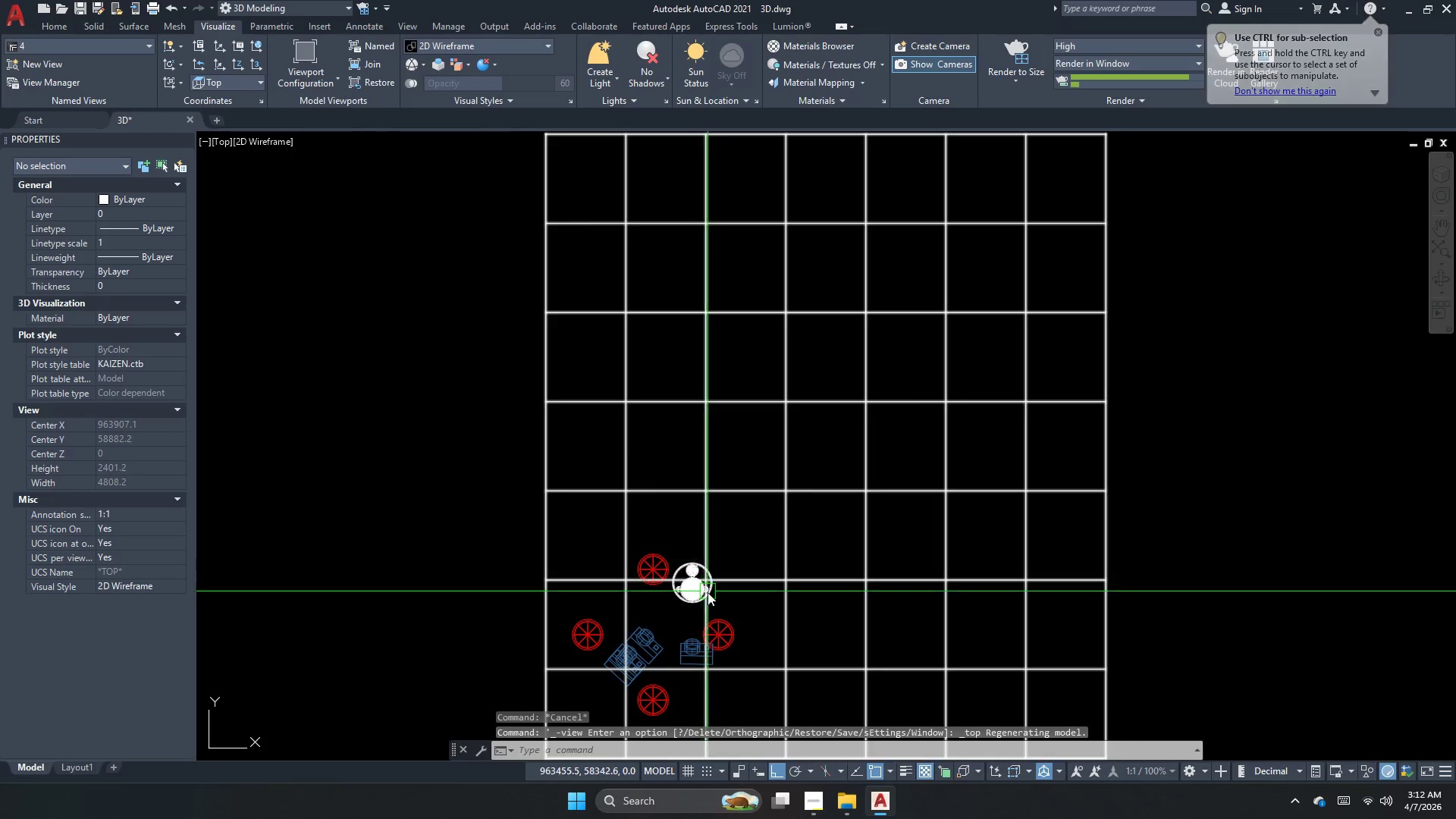 
scroll: coordinate [671, 595], scroll_direction: up, amount: 1.0
 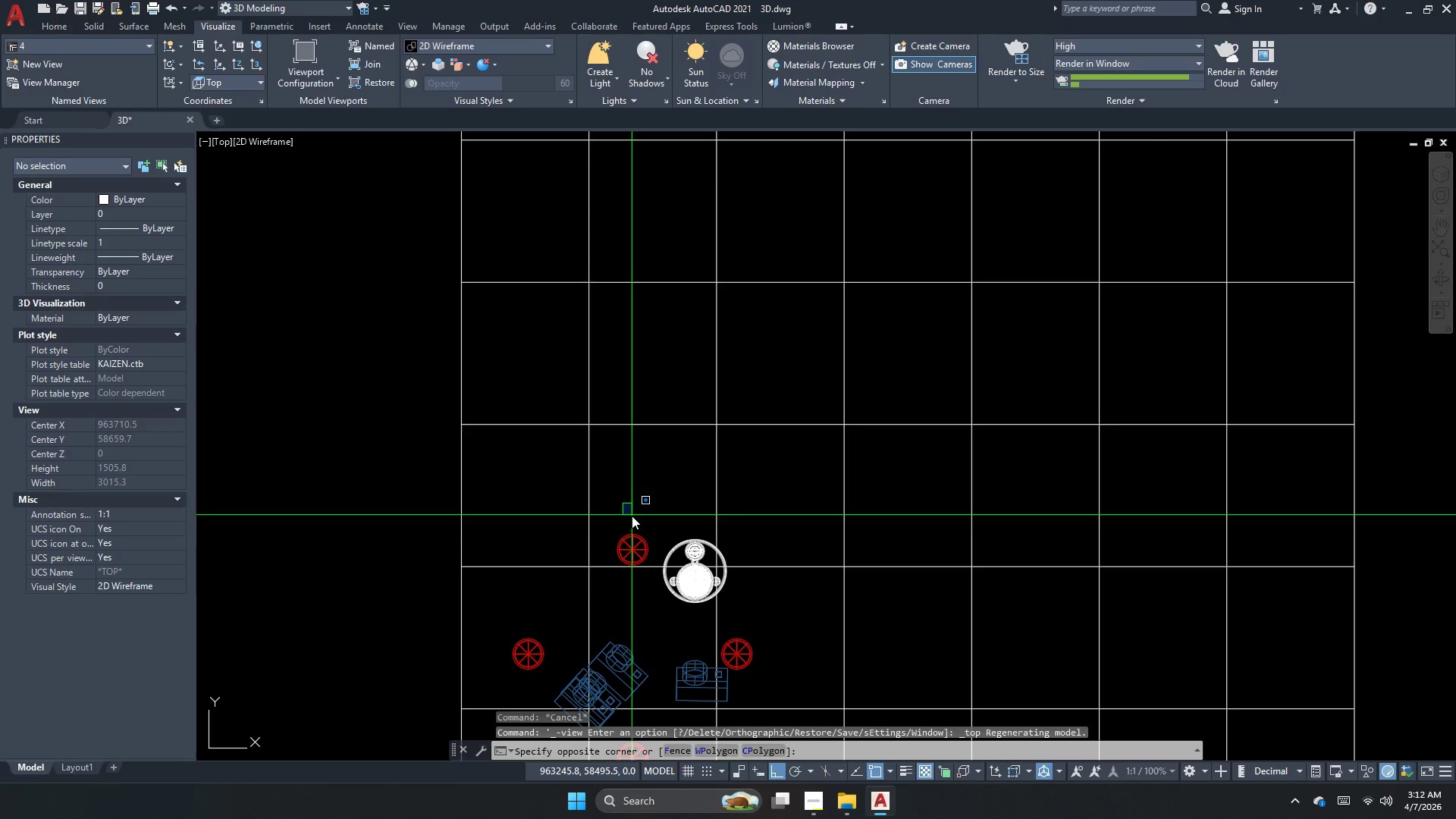 
left_click_drag(start_coordinate=[632, 534], to_coordinate=[632, 540])
 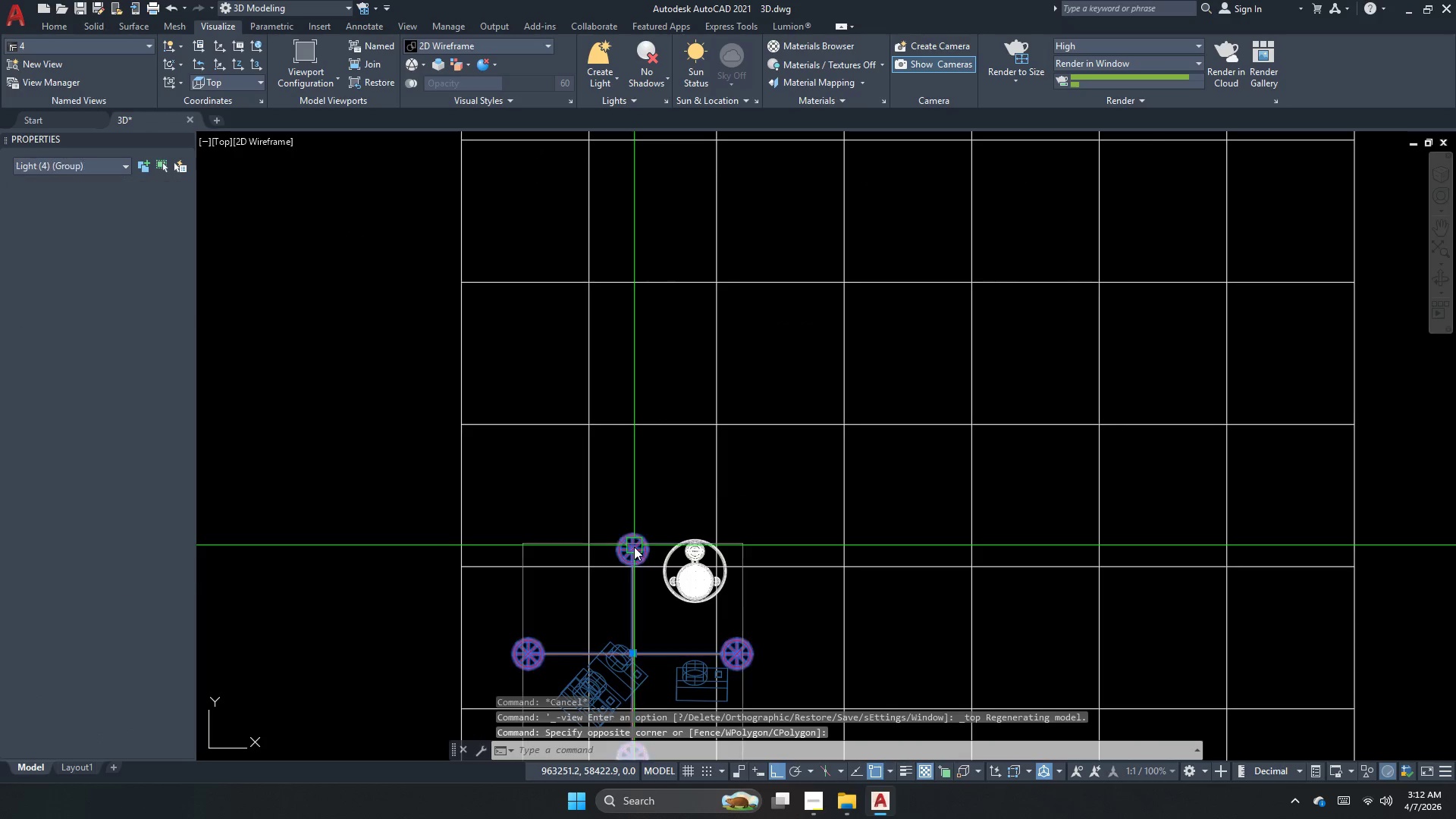 
key(M)
 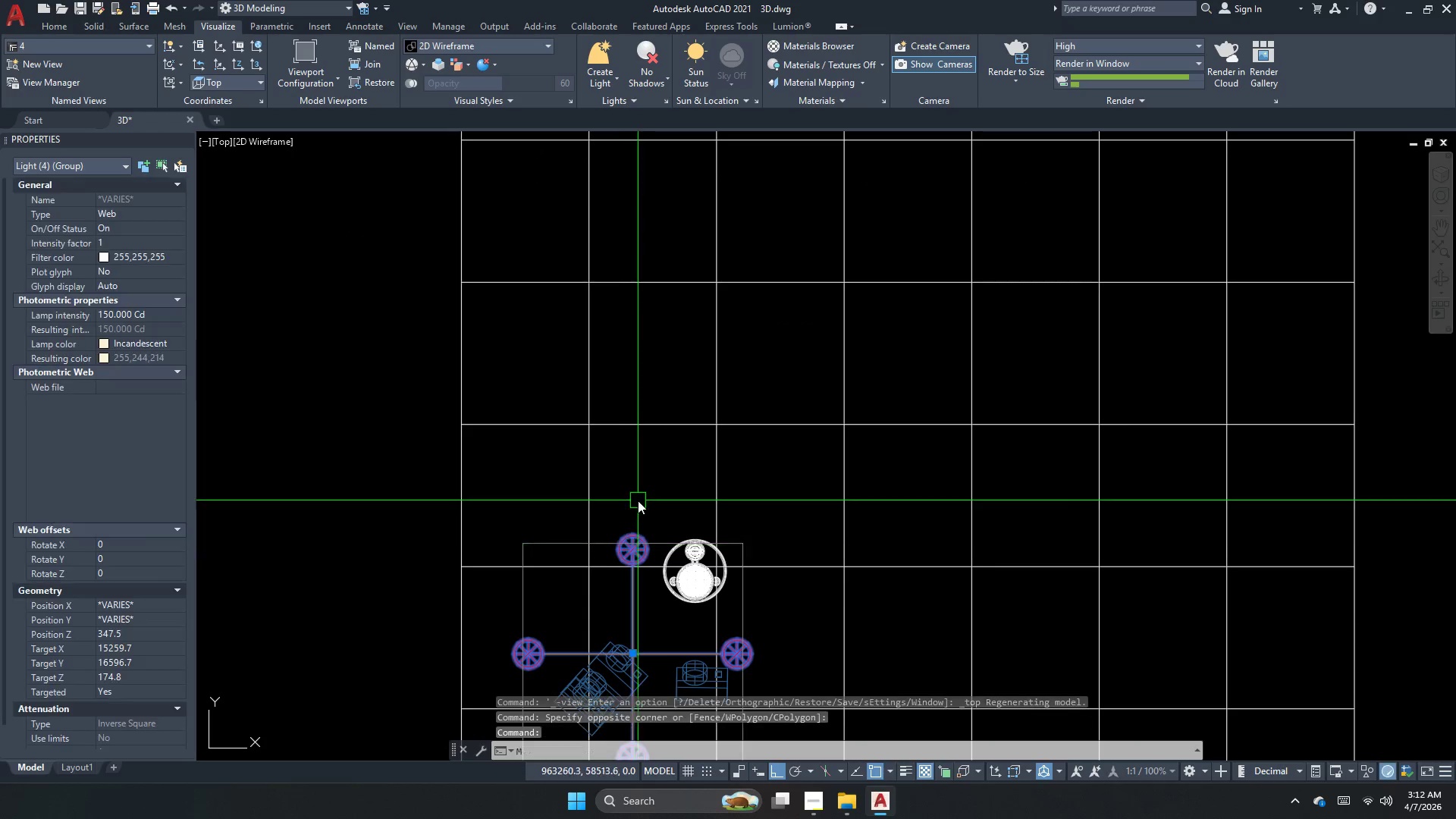 
key(Space)
 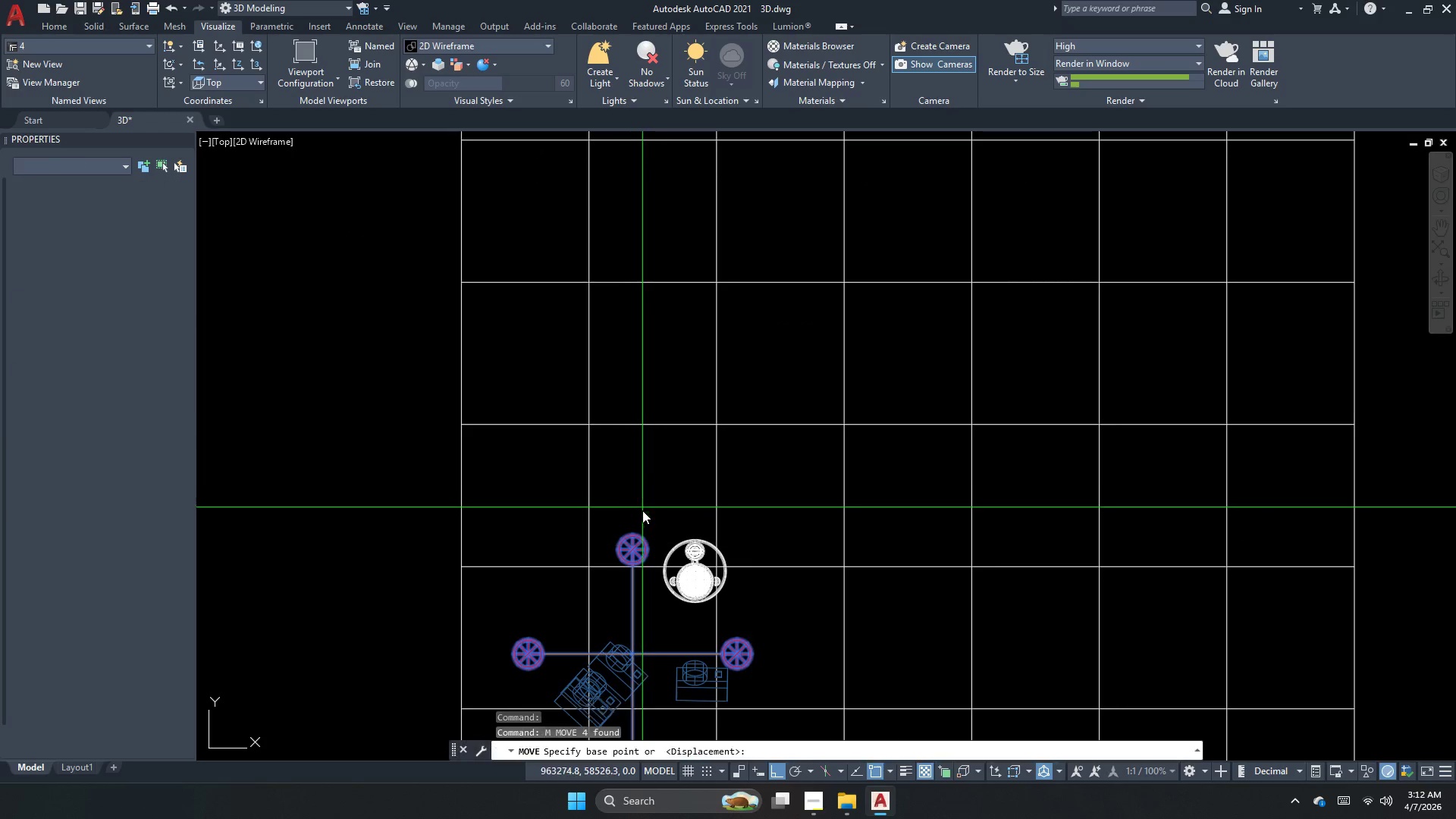 
left_click_drag(start_coordinate=[641, 511], to_coordinate=[641, 502])
 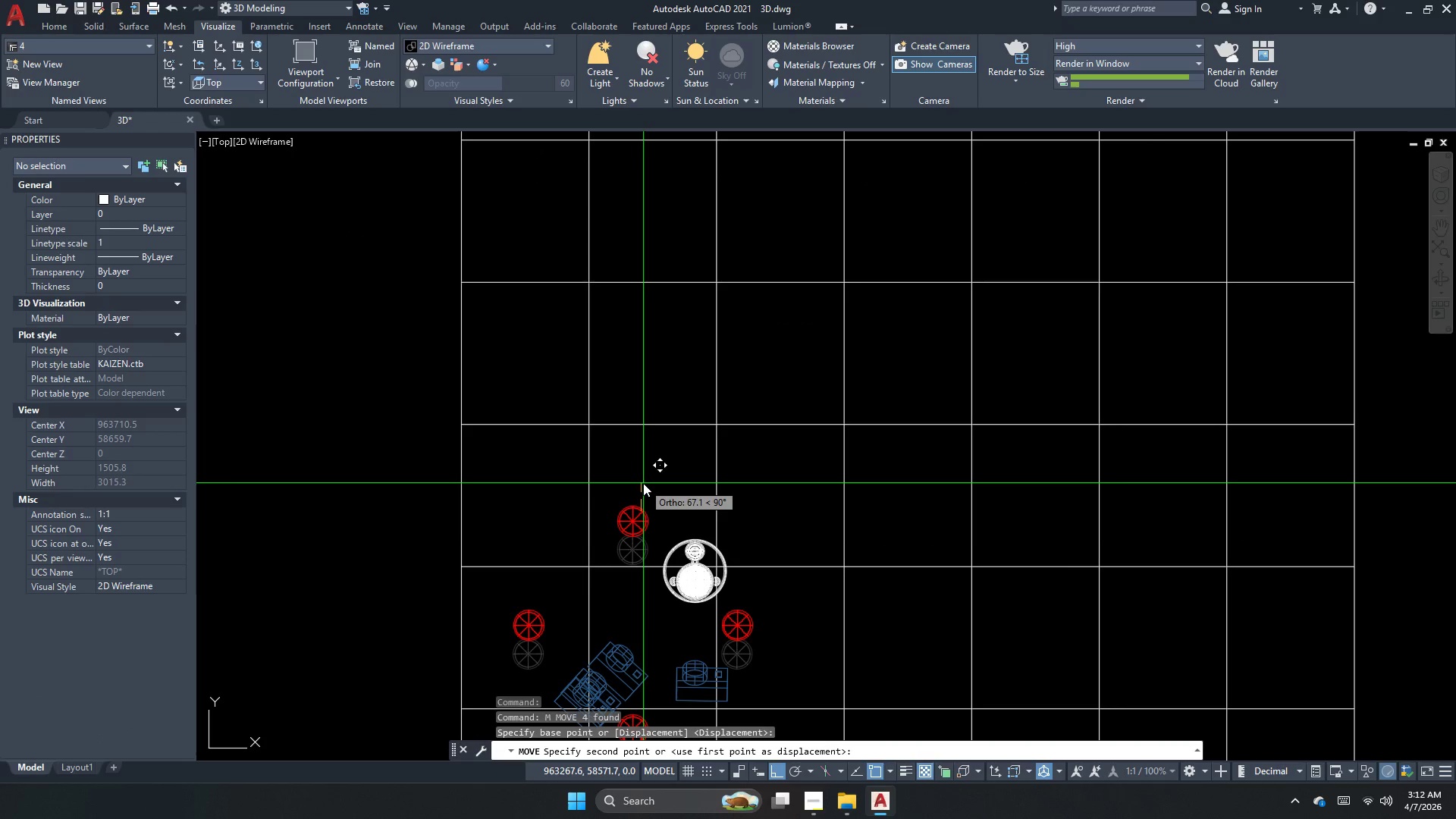 
left_click([643, 483])
 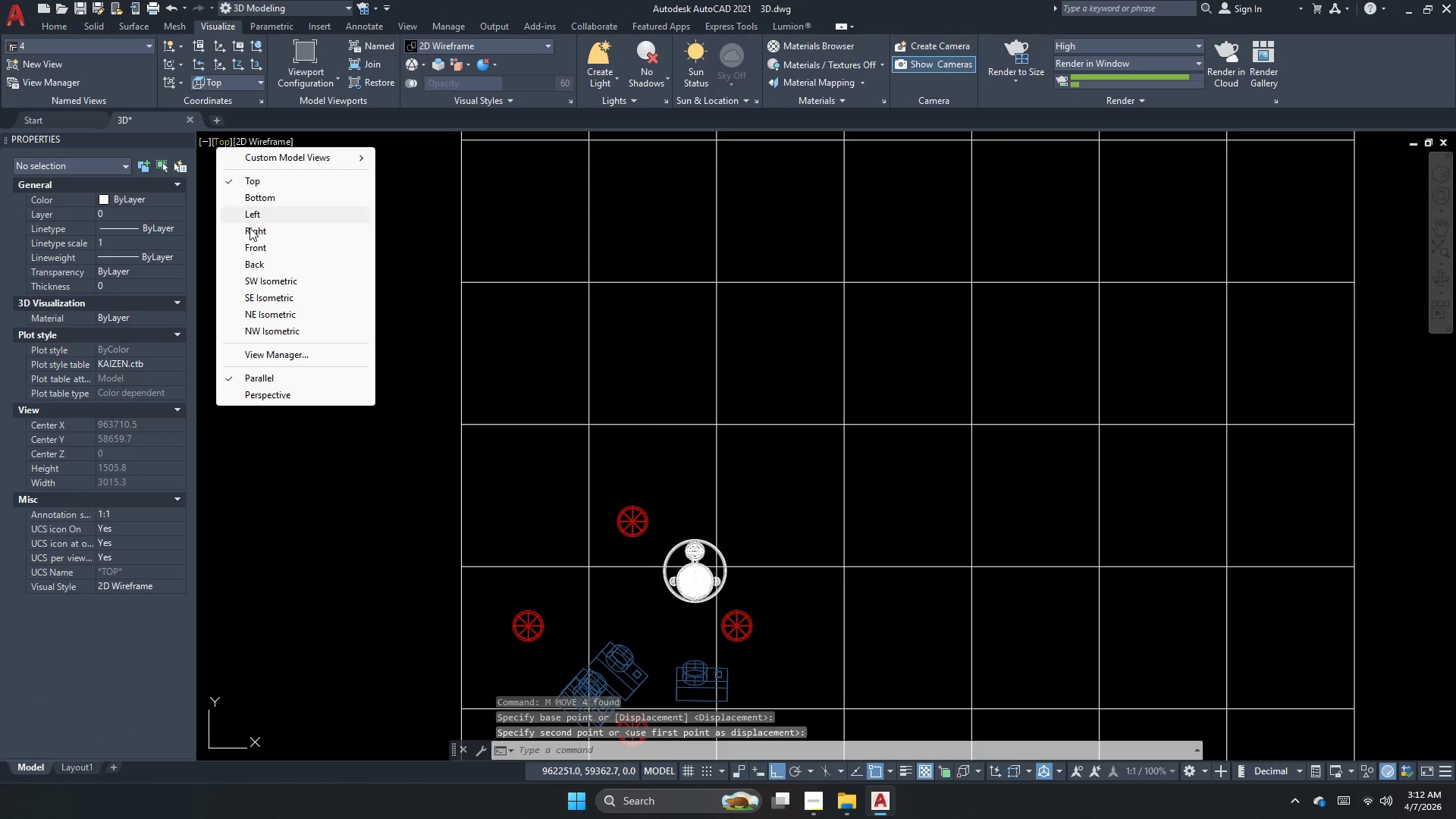 
left_click([262, 251])
 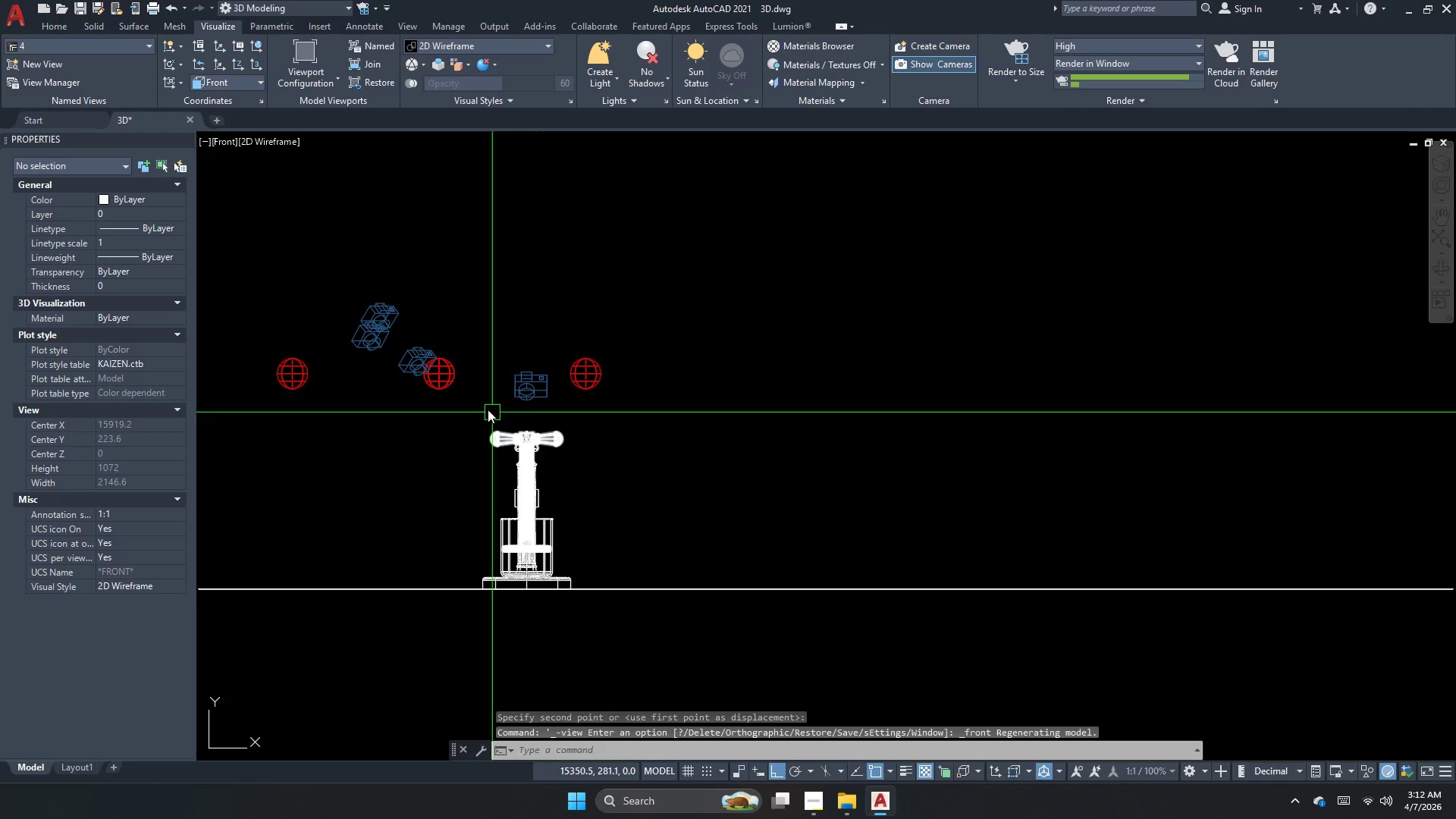 
left_click([431, 386])
 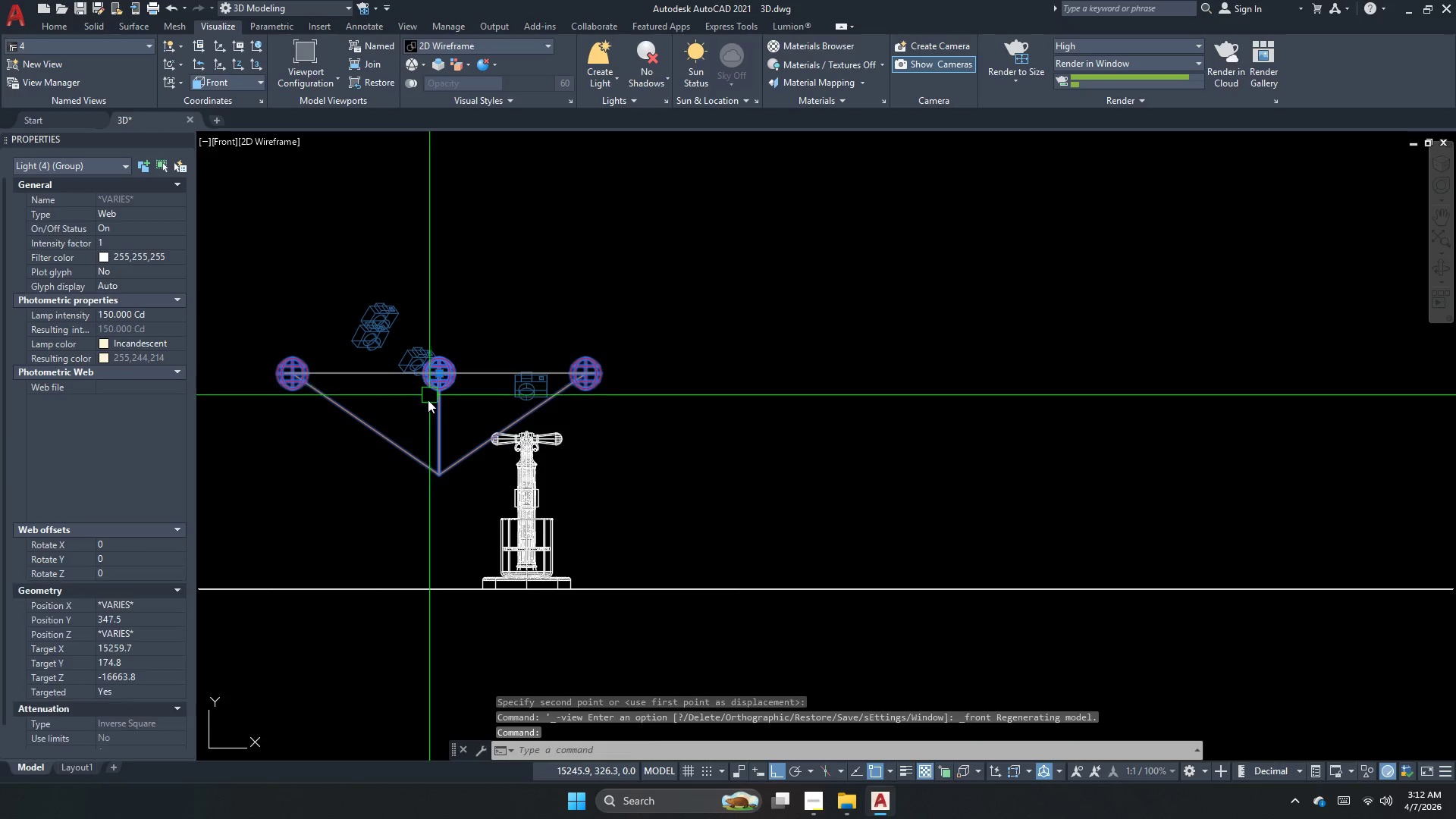 
key(M)
 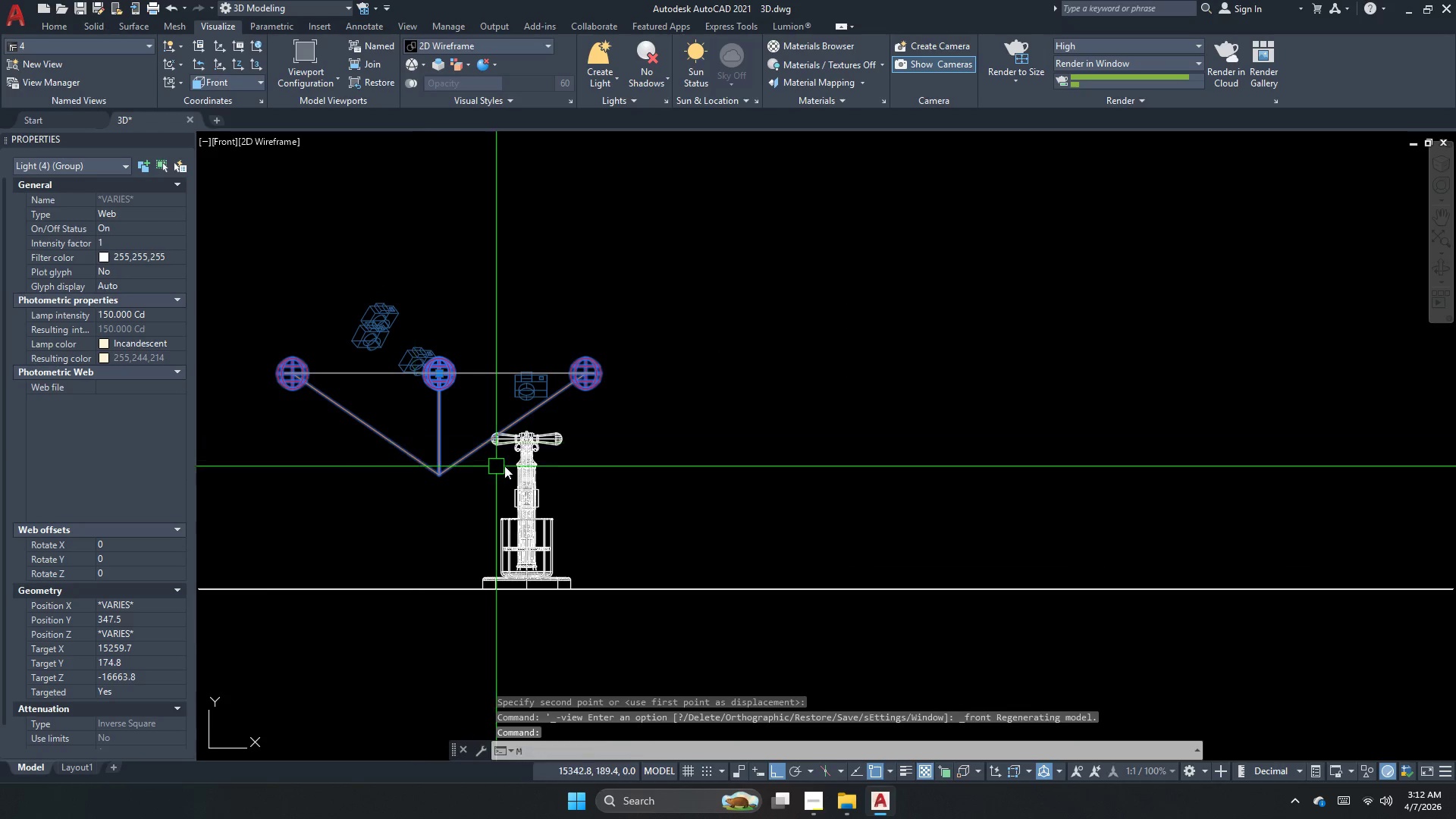 
key(Space)
 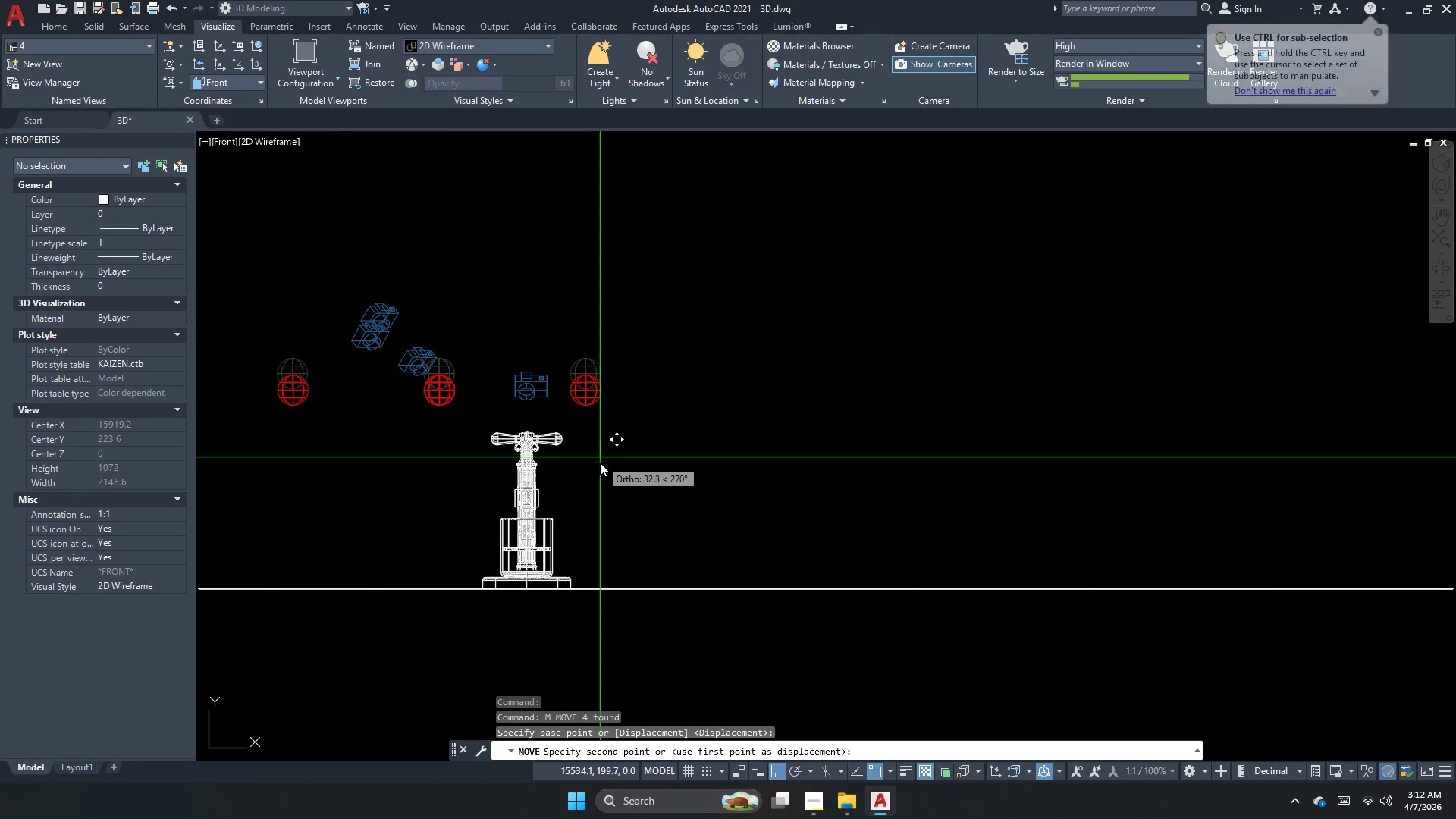 
left_click([600, 466])
 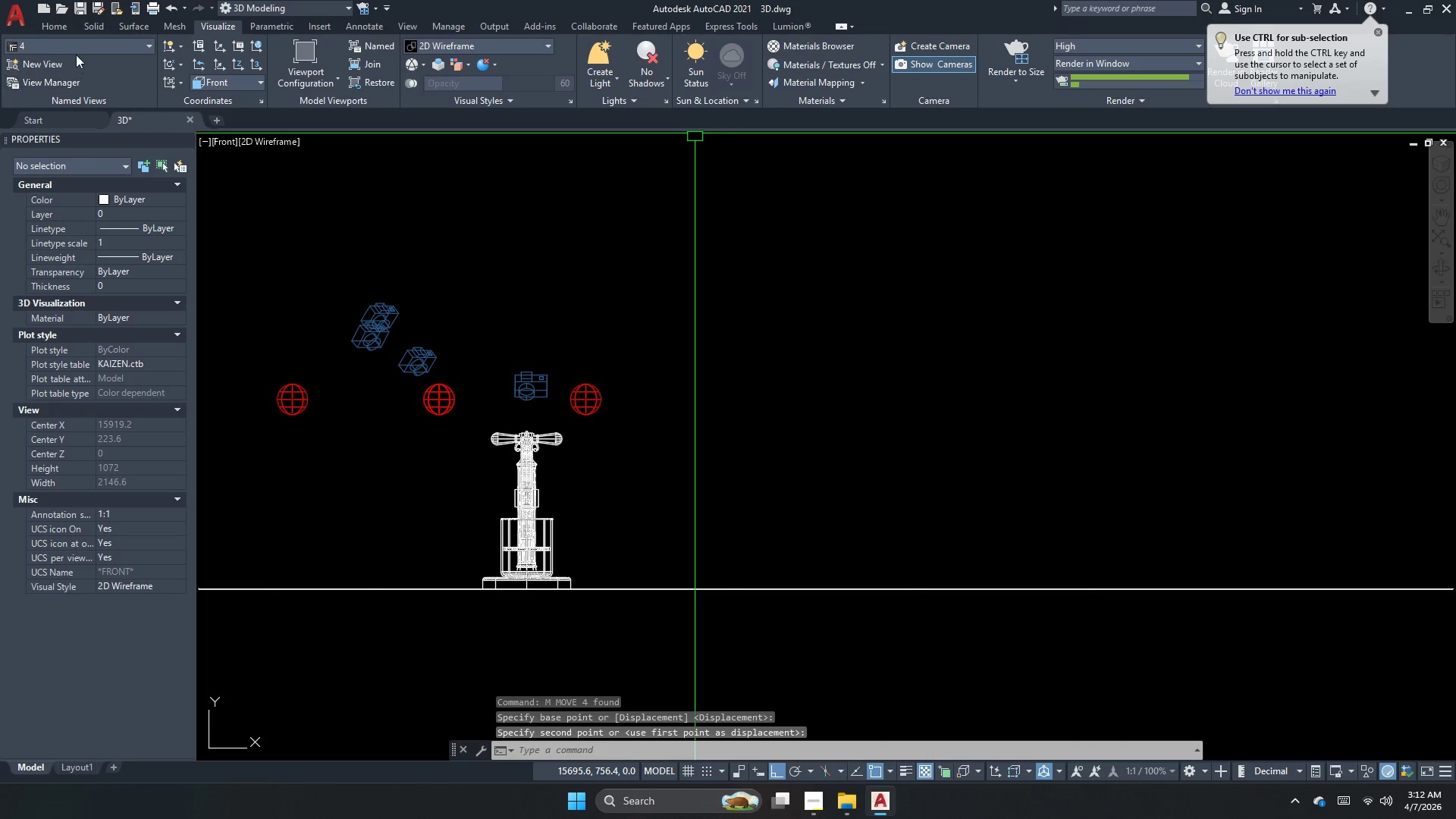 
double_click([77, 54])
 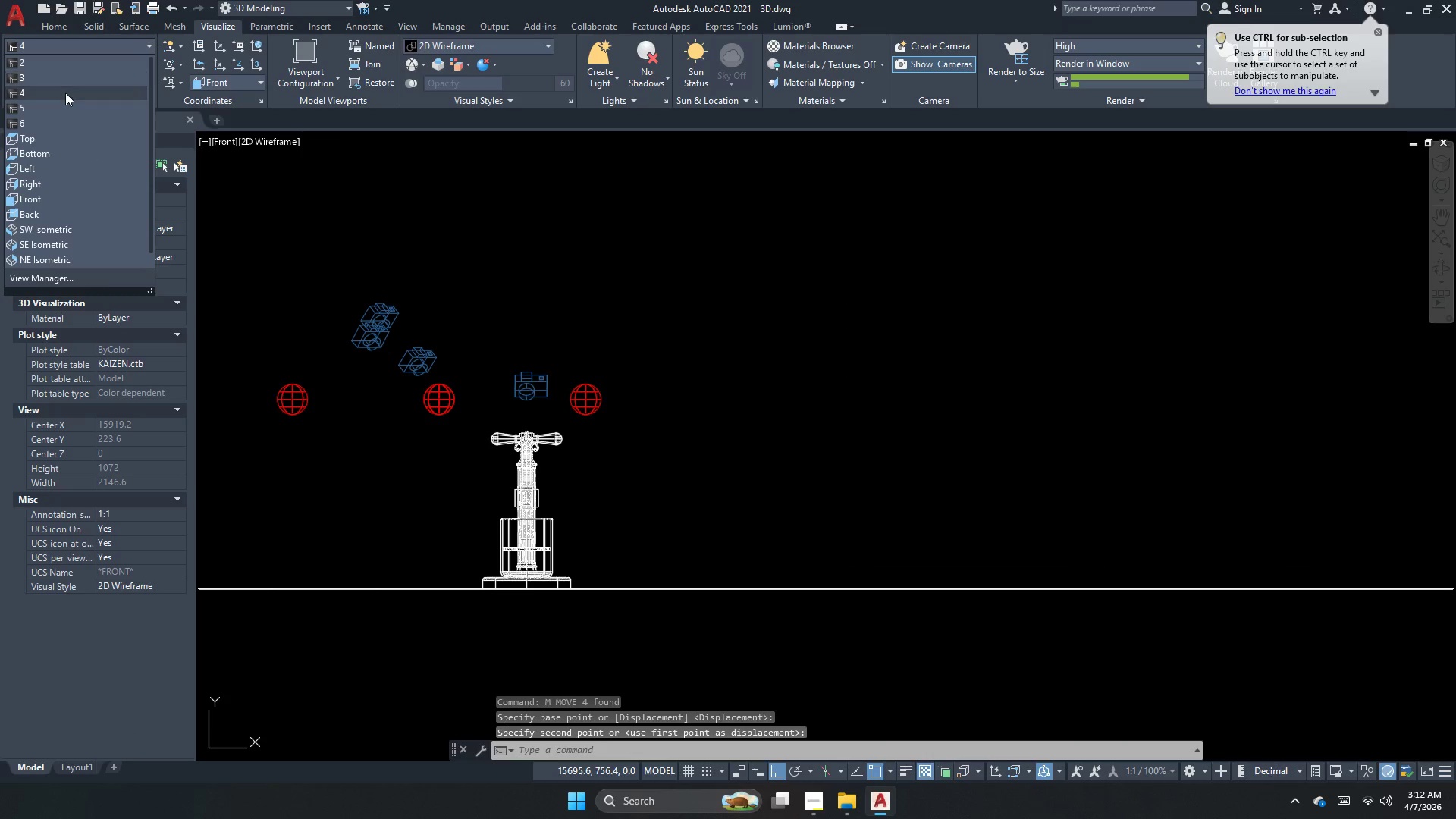 
left_click([65, 93])
 